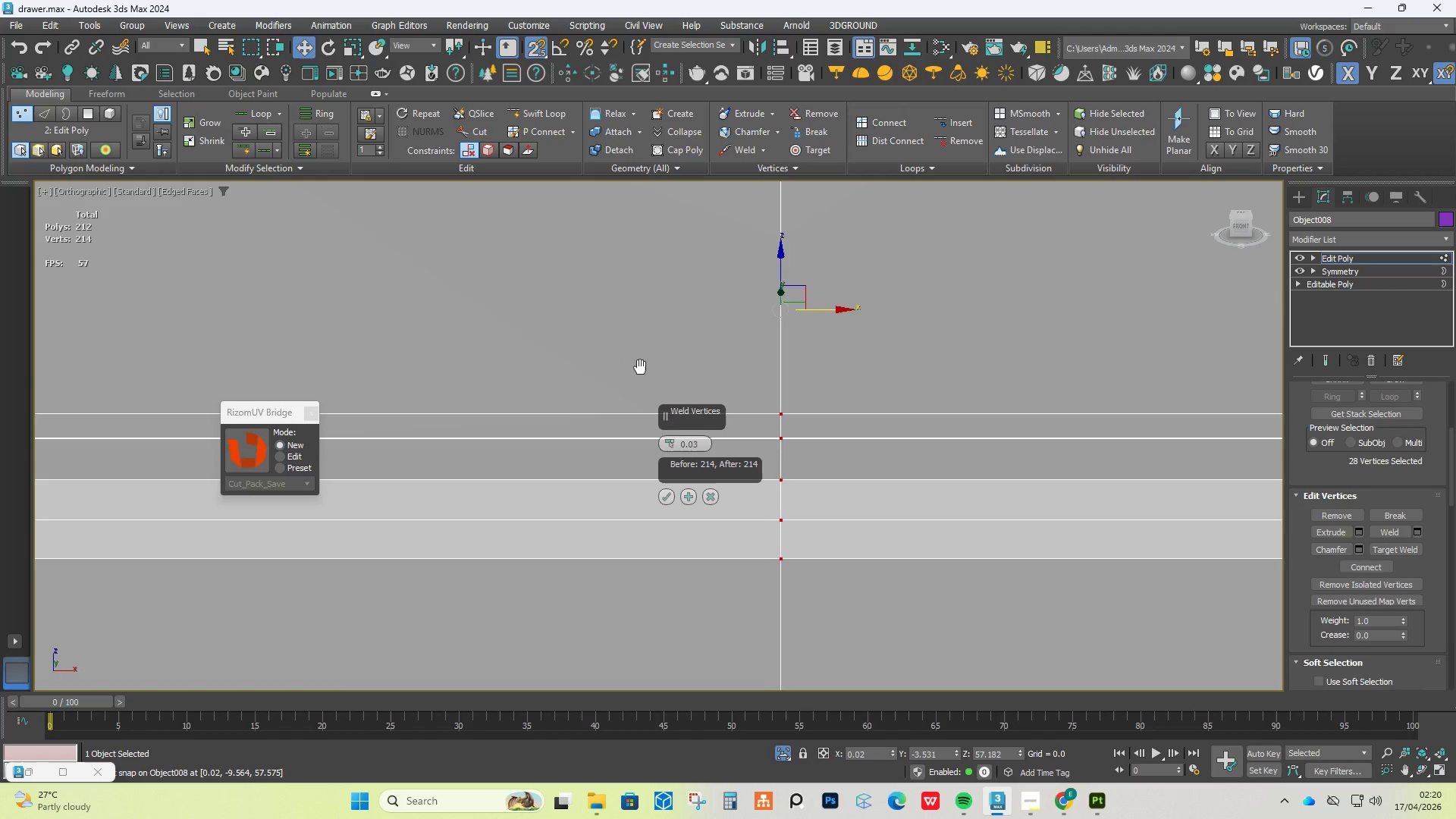 
hold_key(key=AltLeft, duration=0.42)
 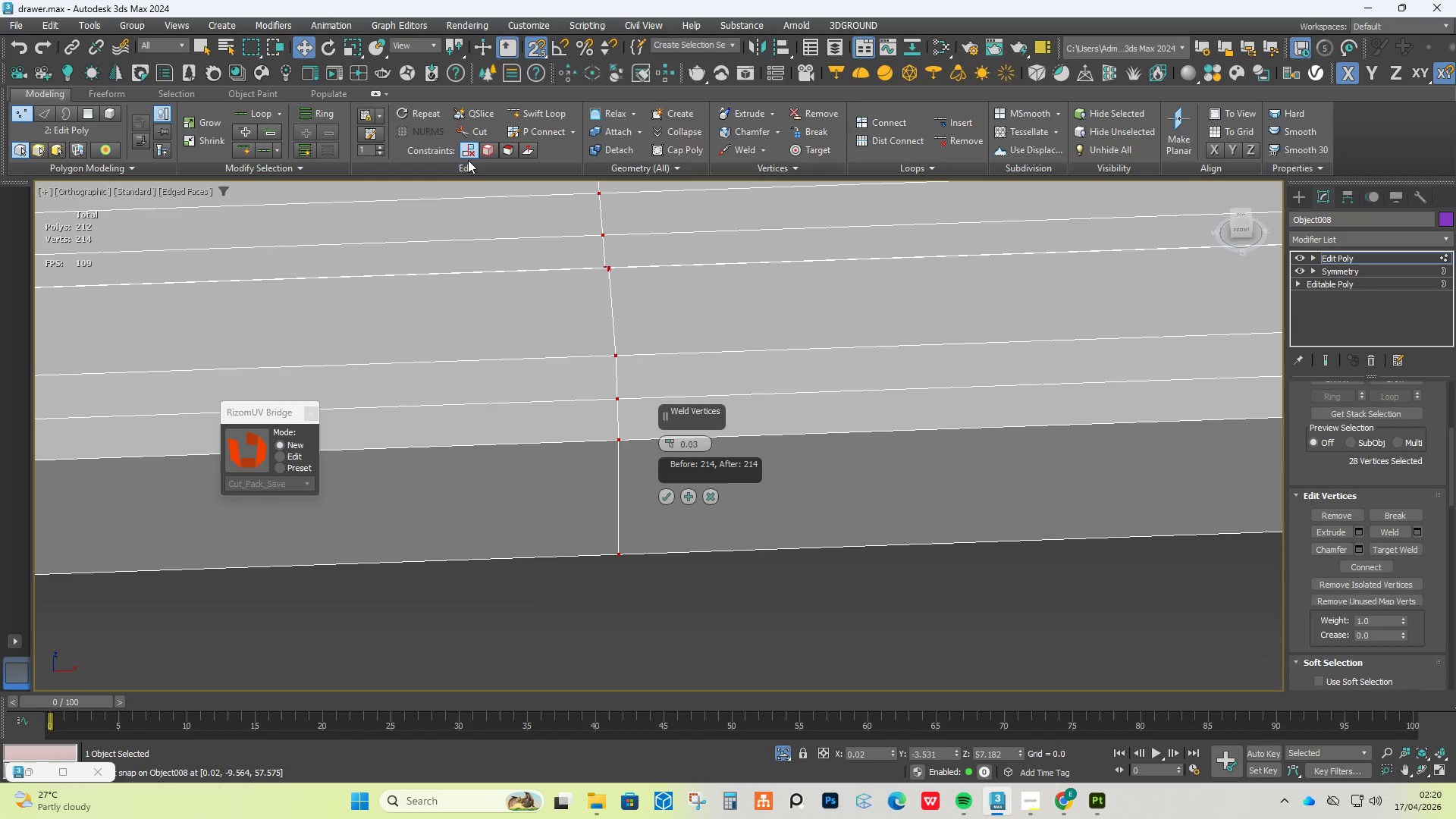 
hold_key(key=AltLeft, duration=0.33)
 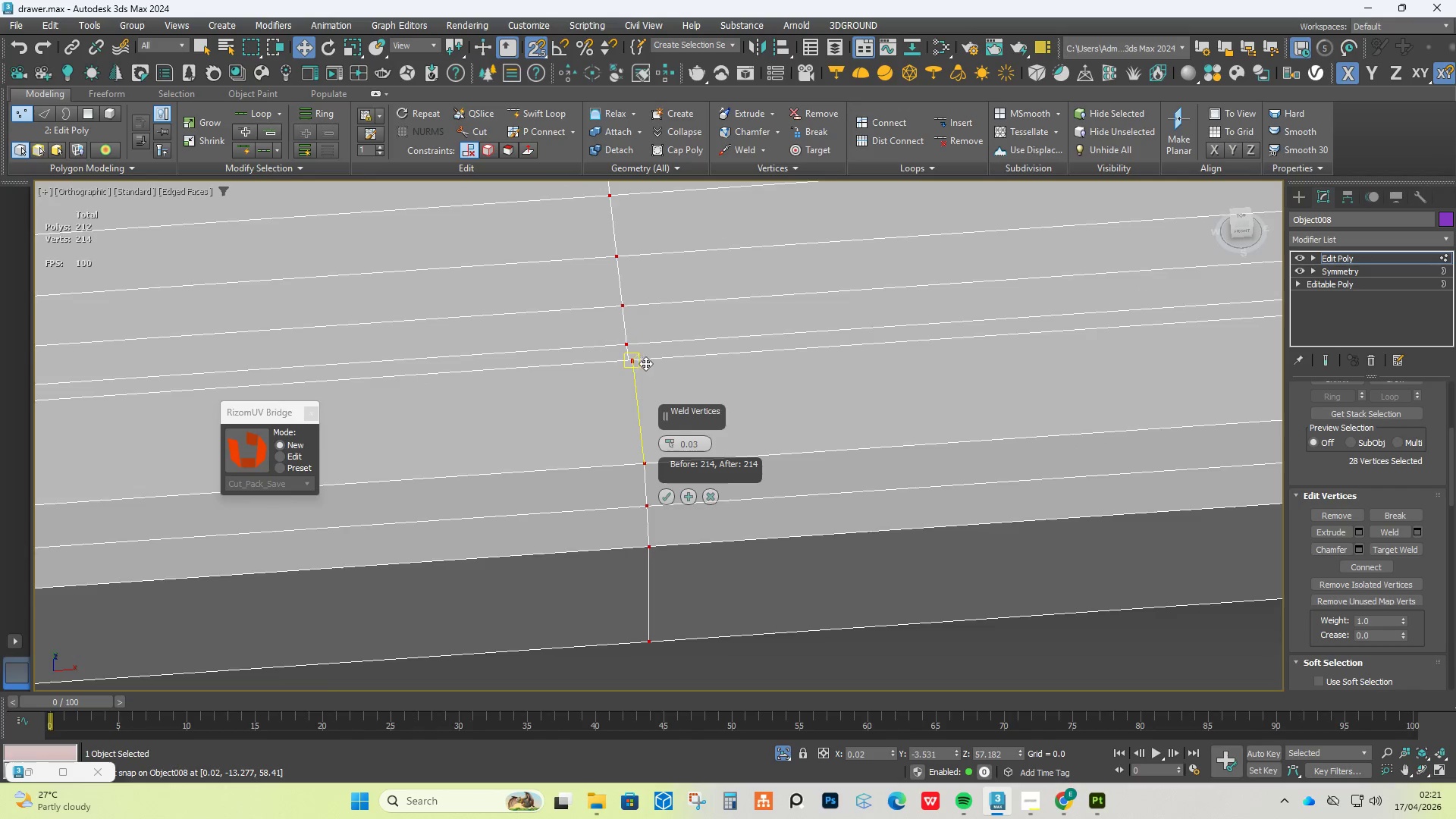 
scroll: coordinate [592, 375], scroll_direction: up, amount: 7.0
 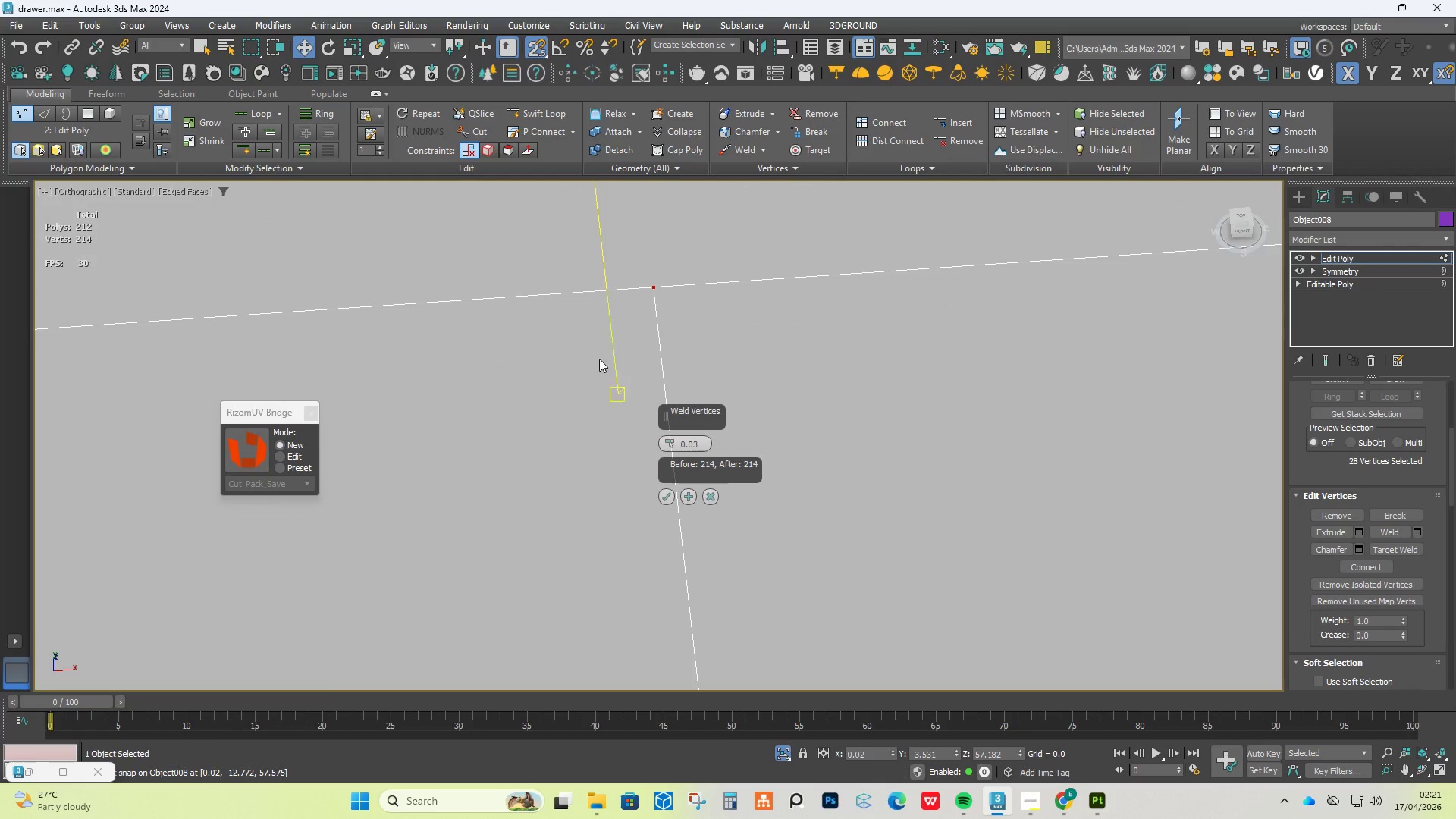 
scroll: coordinate [645, 319], scroll_direction: down, amount: 9.0
 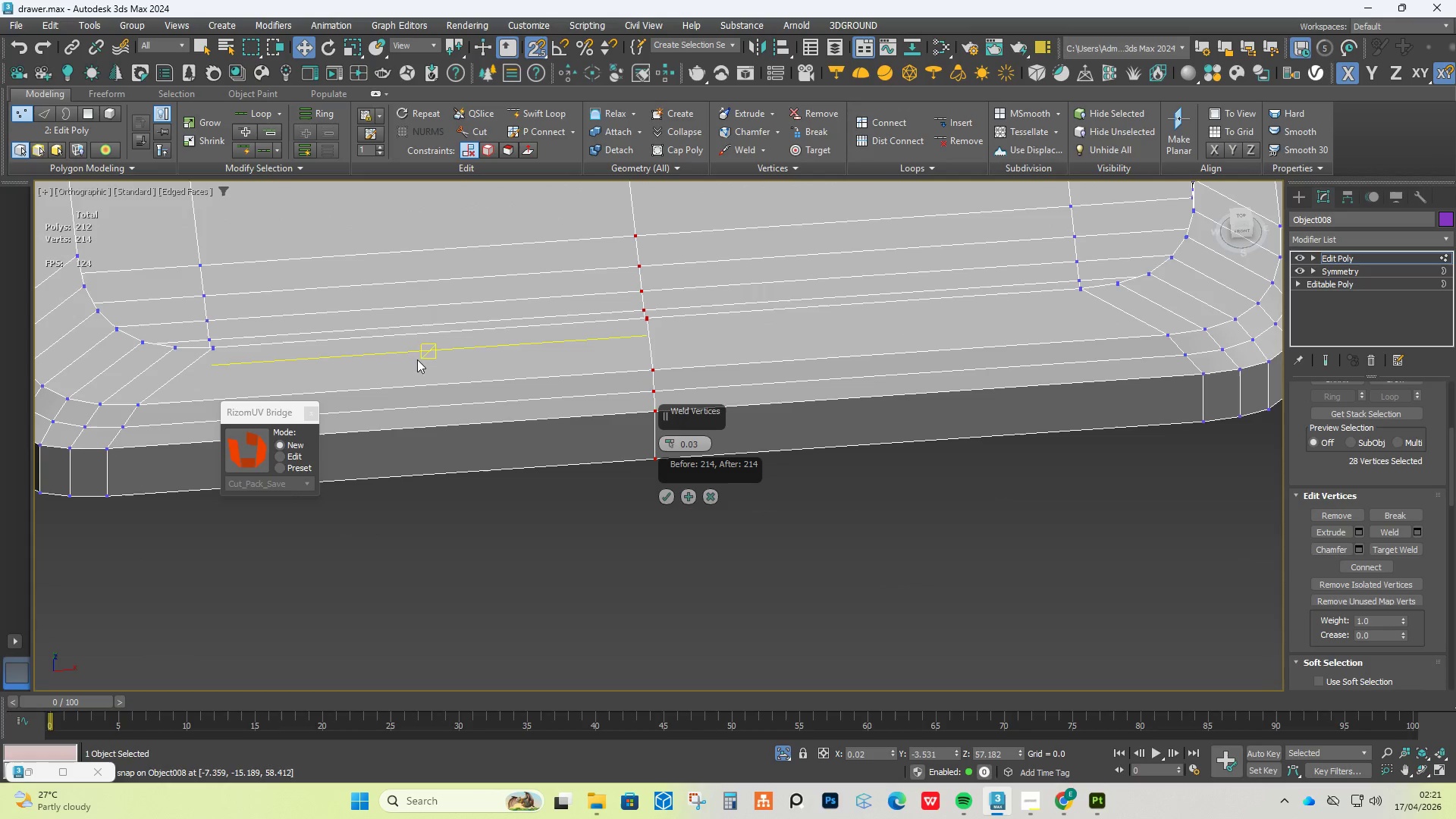 
hold_key(key=AltLeft, duration=0.73)
 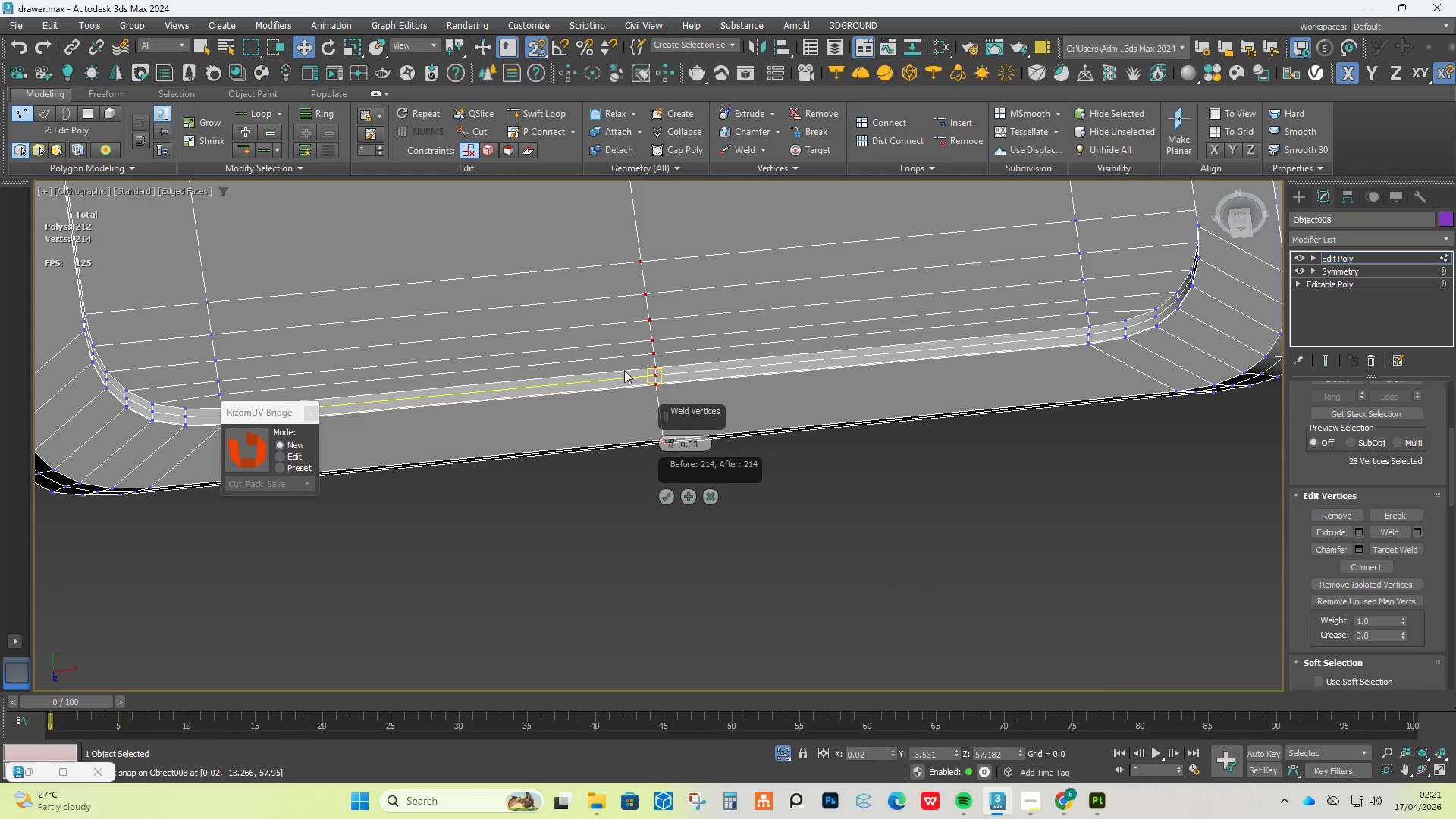 
scroll: coordinate [673, 274], scroll_direction: up, amount: 9.0
 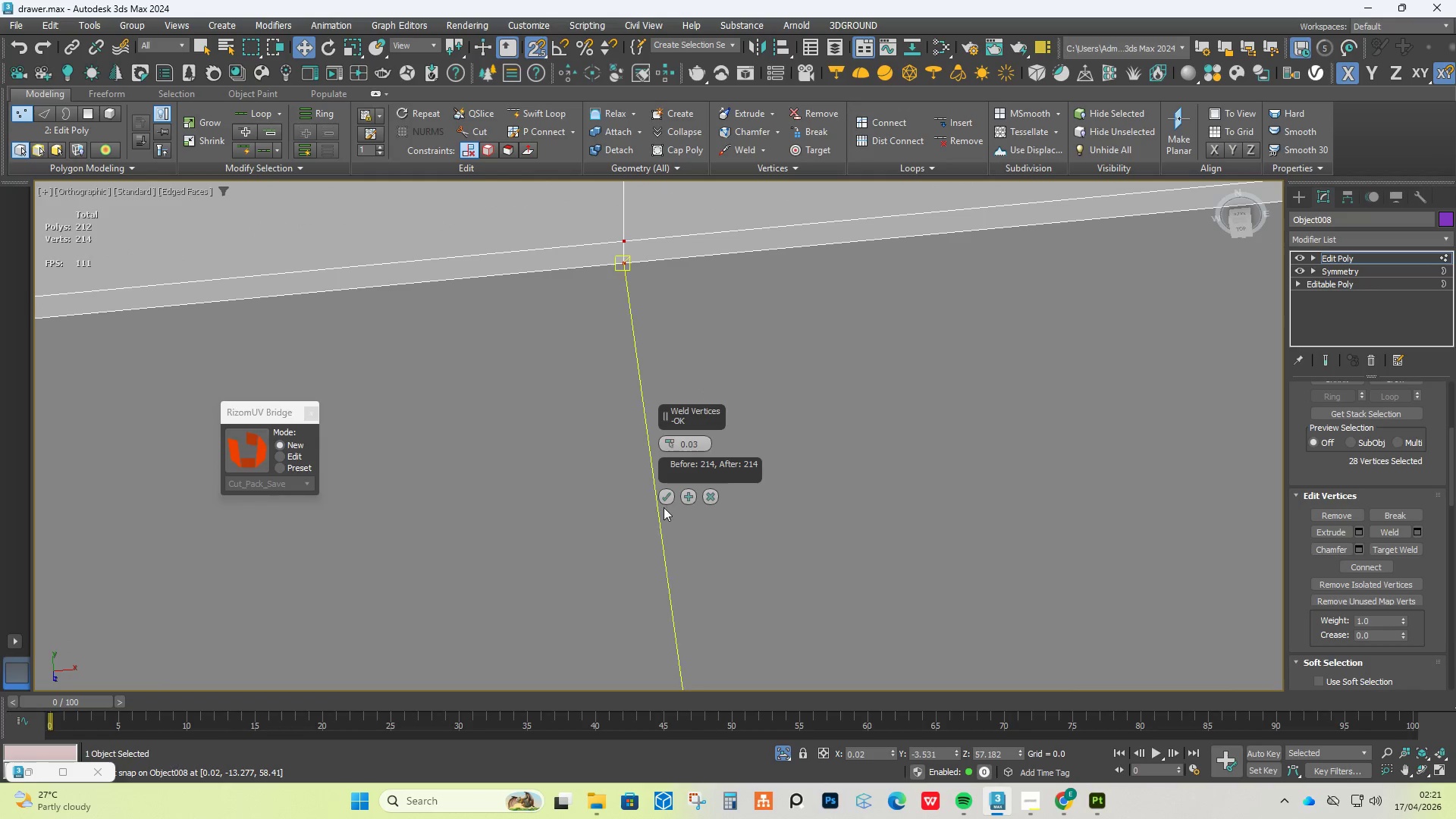 
scroll: coordinate [679, 362], scroll_direction: down, amount: 4.0
 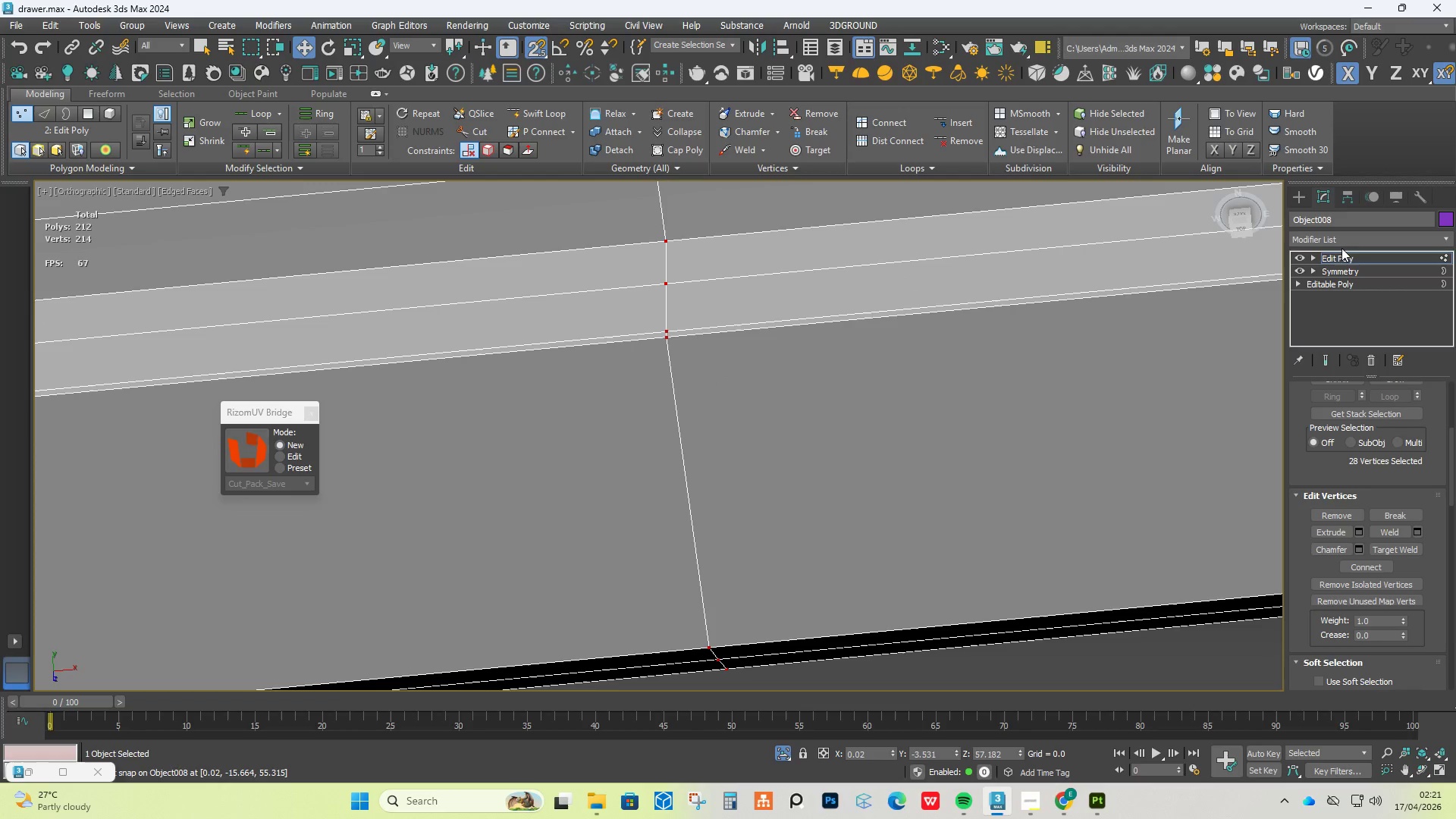 
left_click([664, 500])
 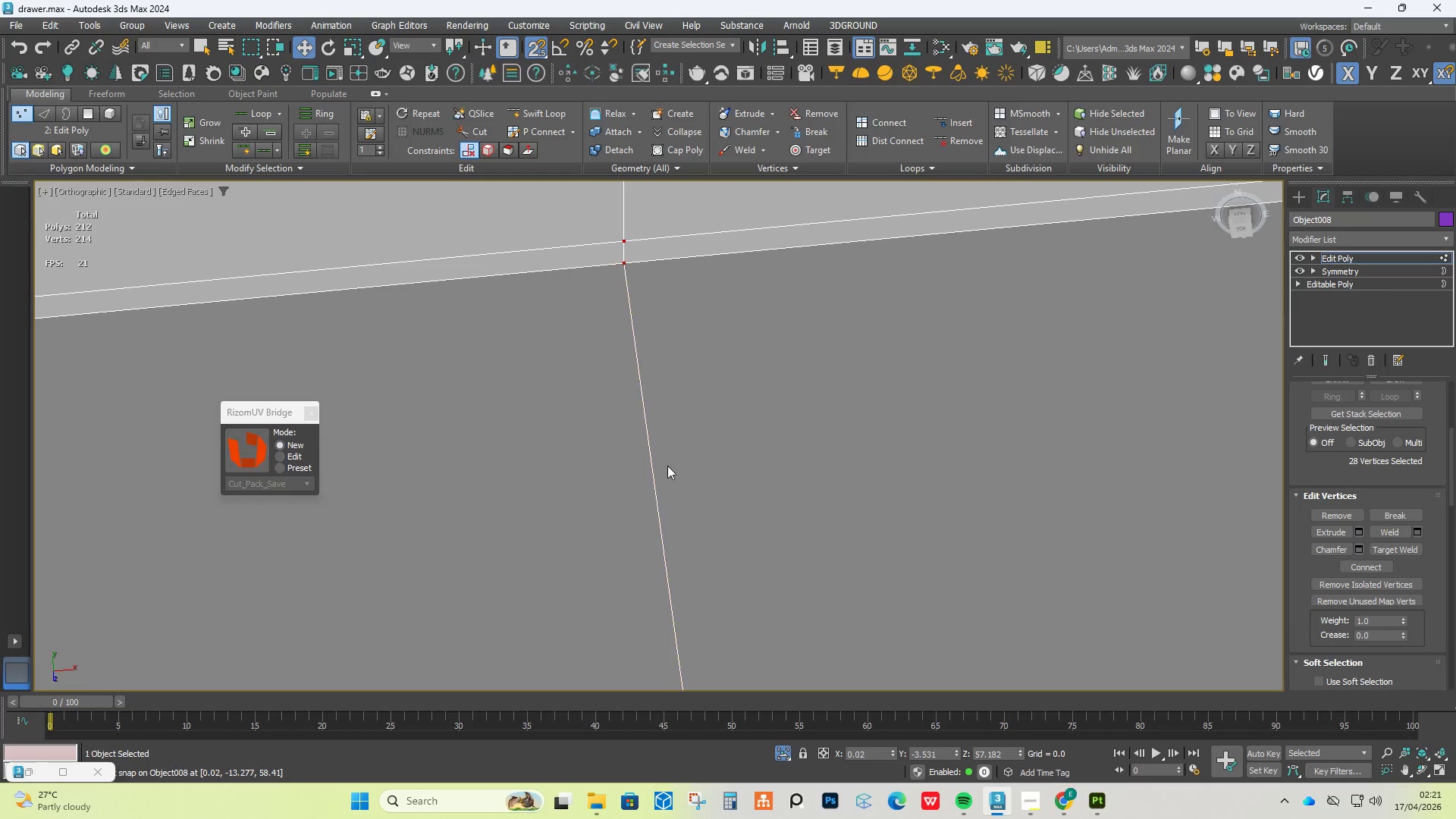 
left_click([1350, 240])
 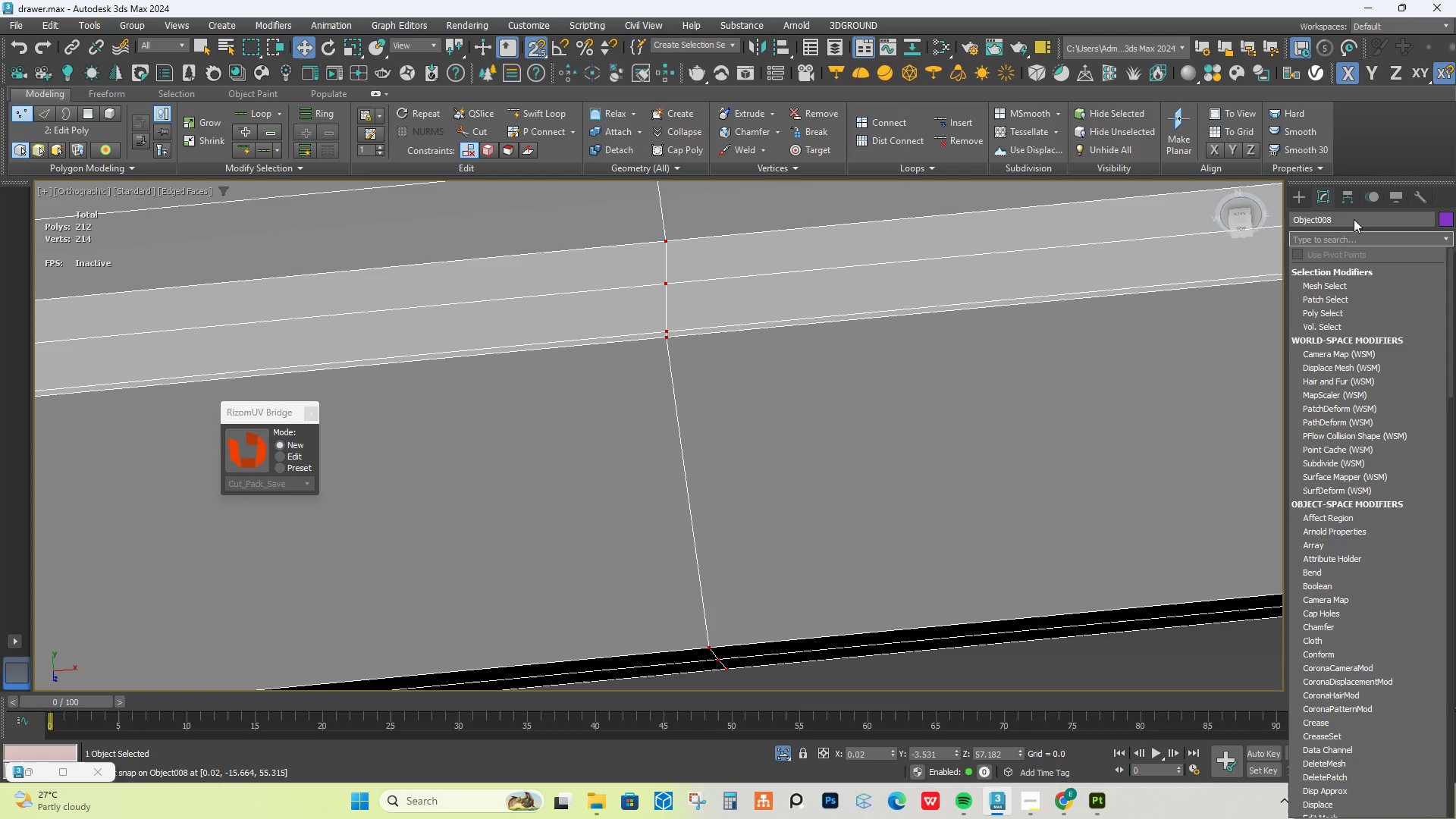 
type(tu)
 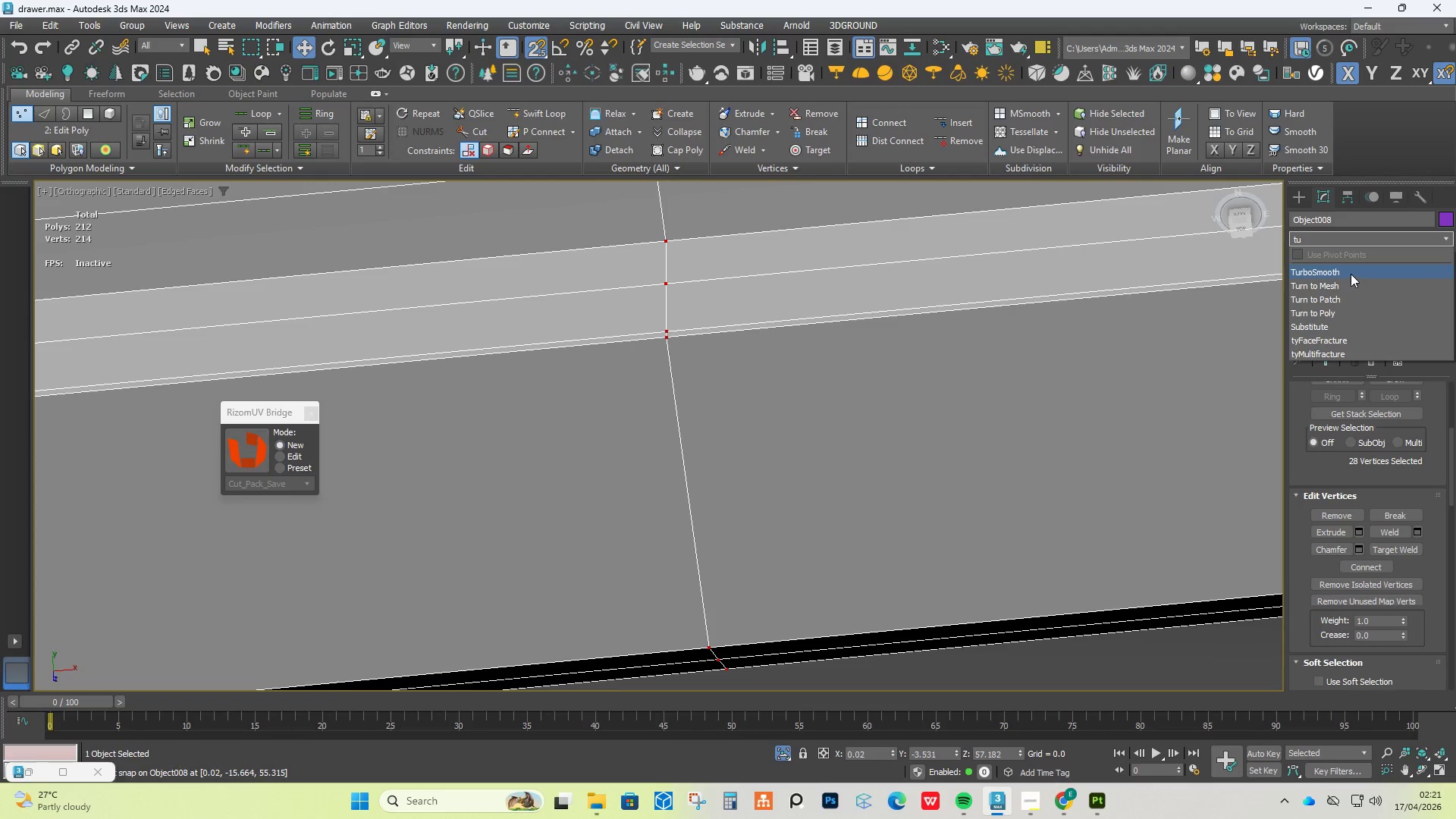 
left_click([1351, 271])
 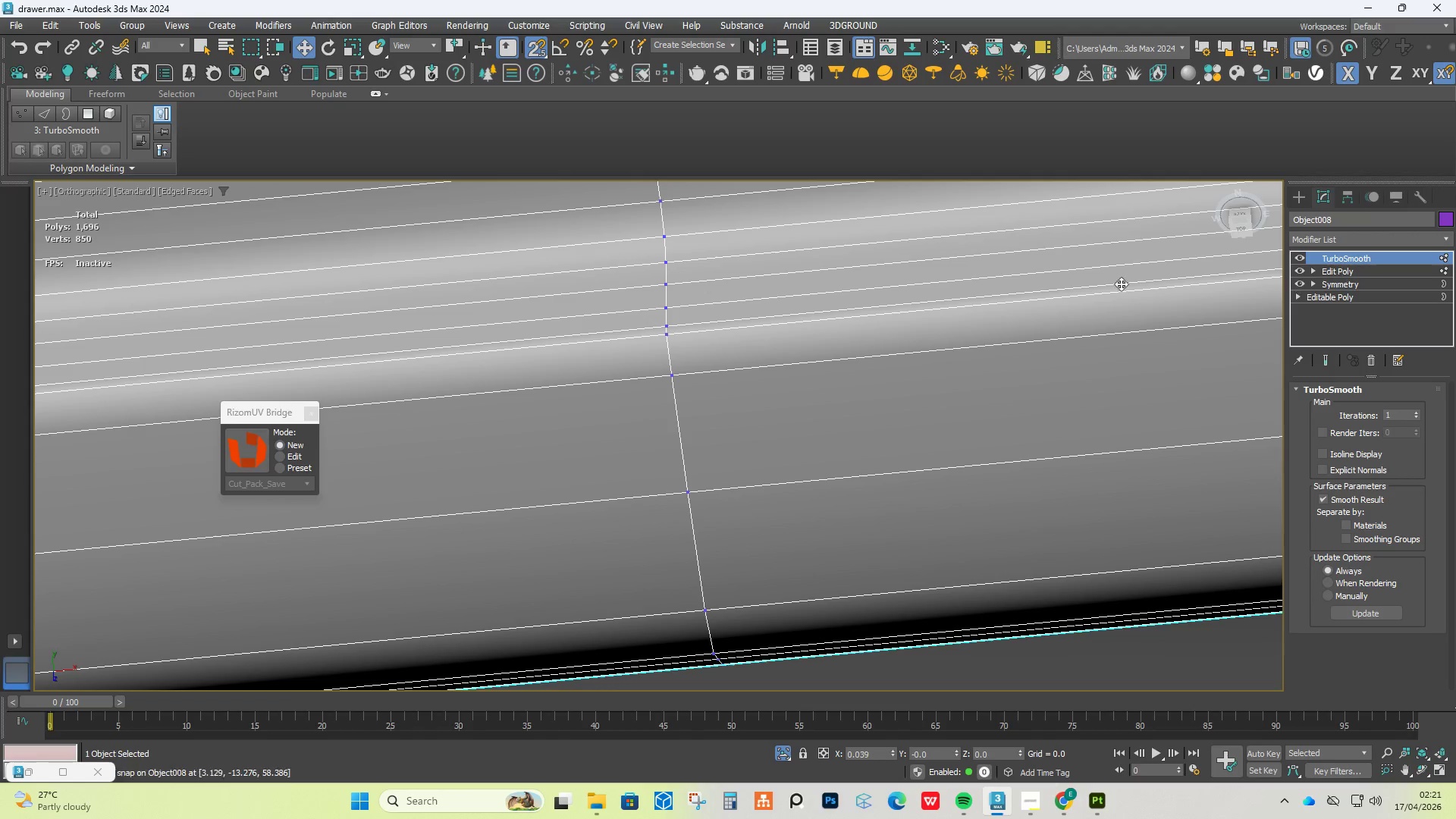 
scroll: coordinate [627, 372], scroll_direction: down, amount: 6.0
 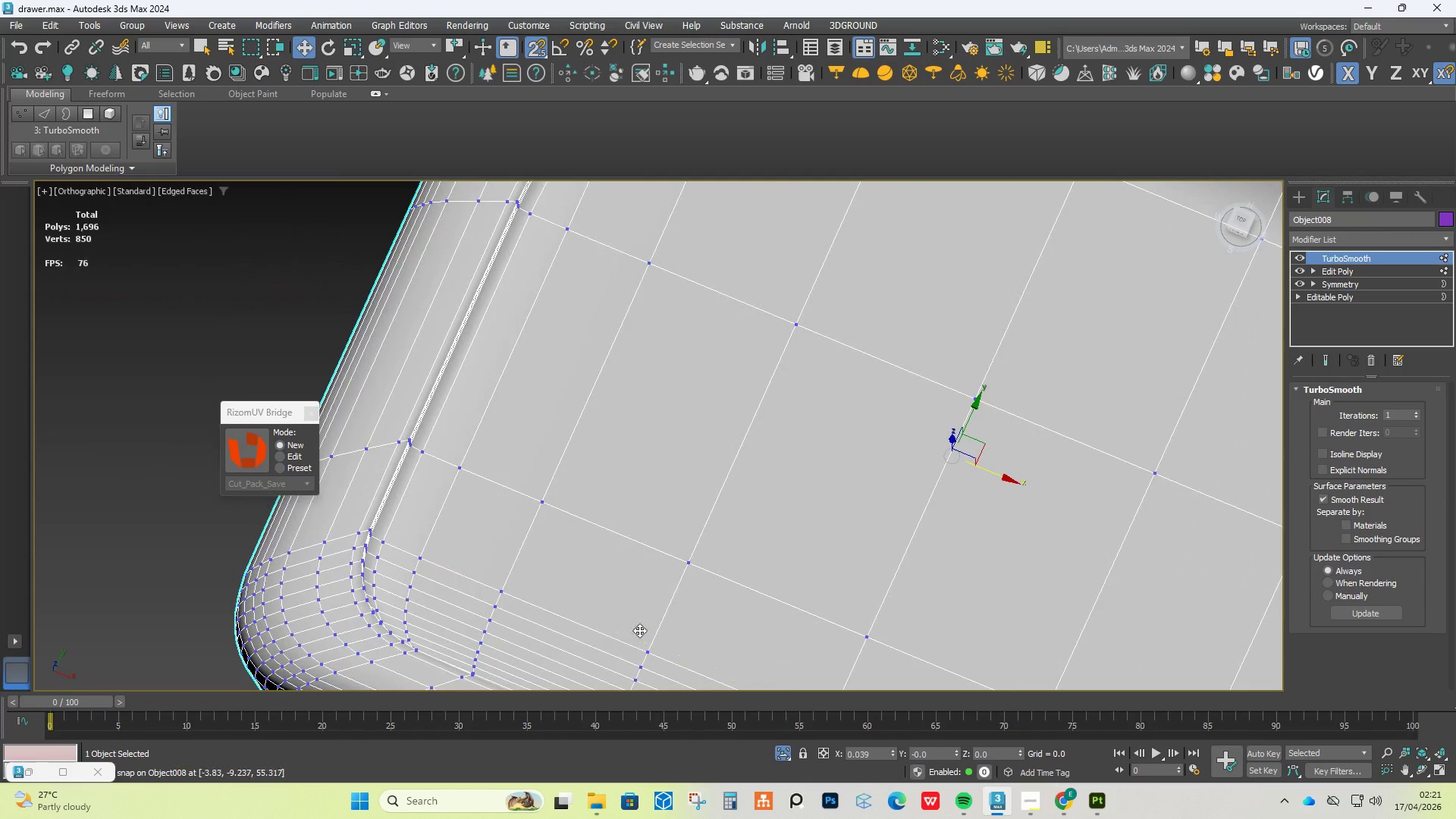 
hold_key(key=AltLeft, duration=0.56)
 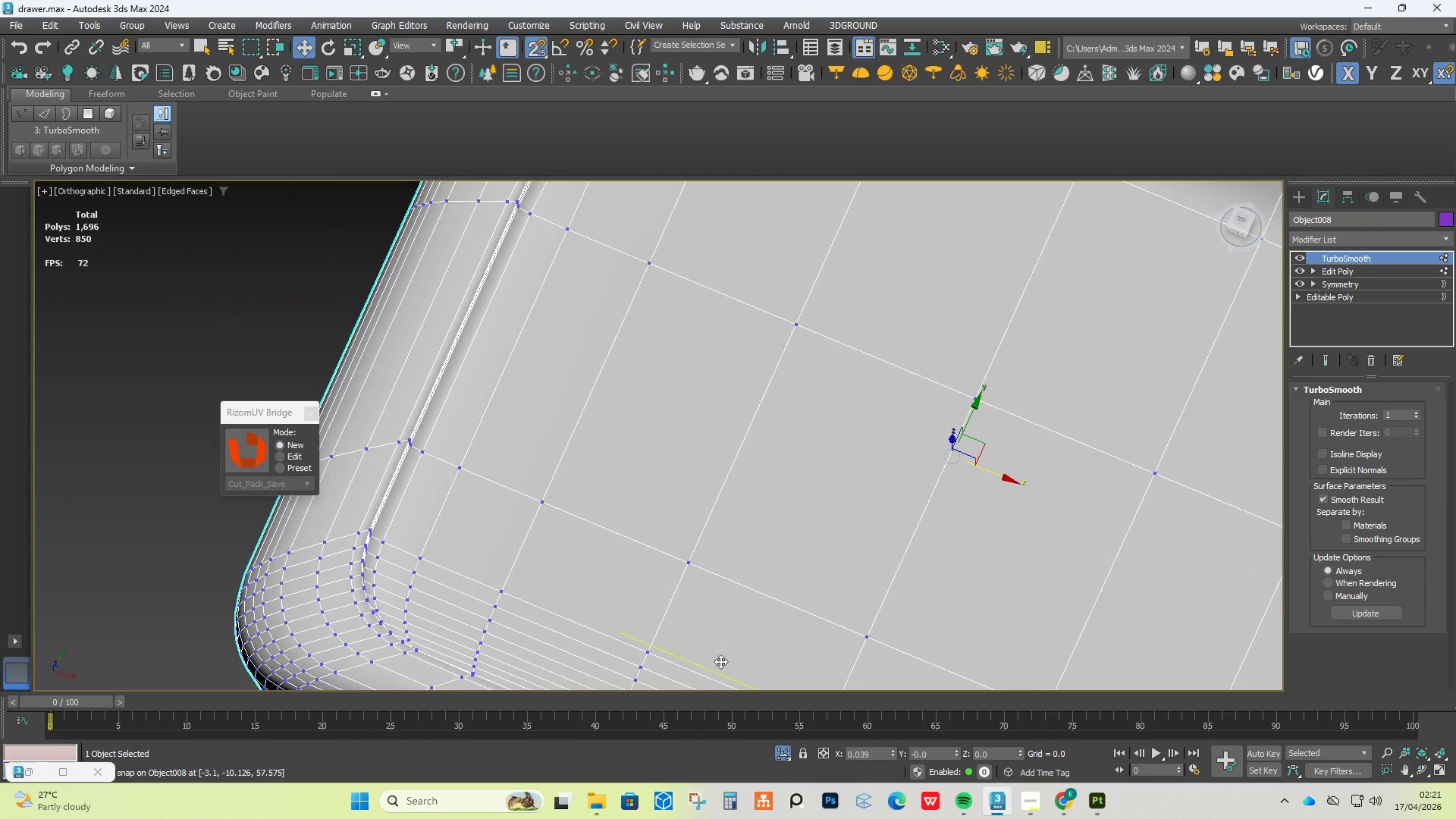 
hold_key(key=AltLeft, duration=0.59)
 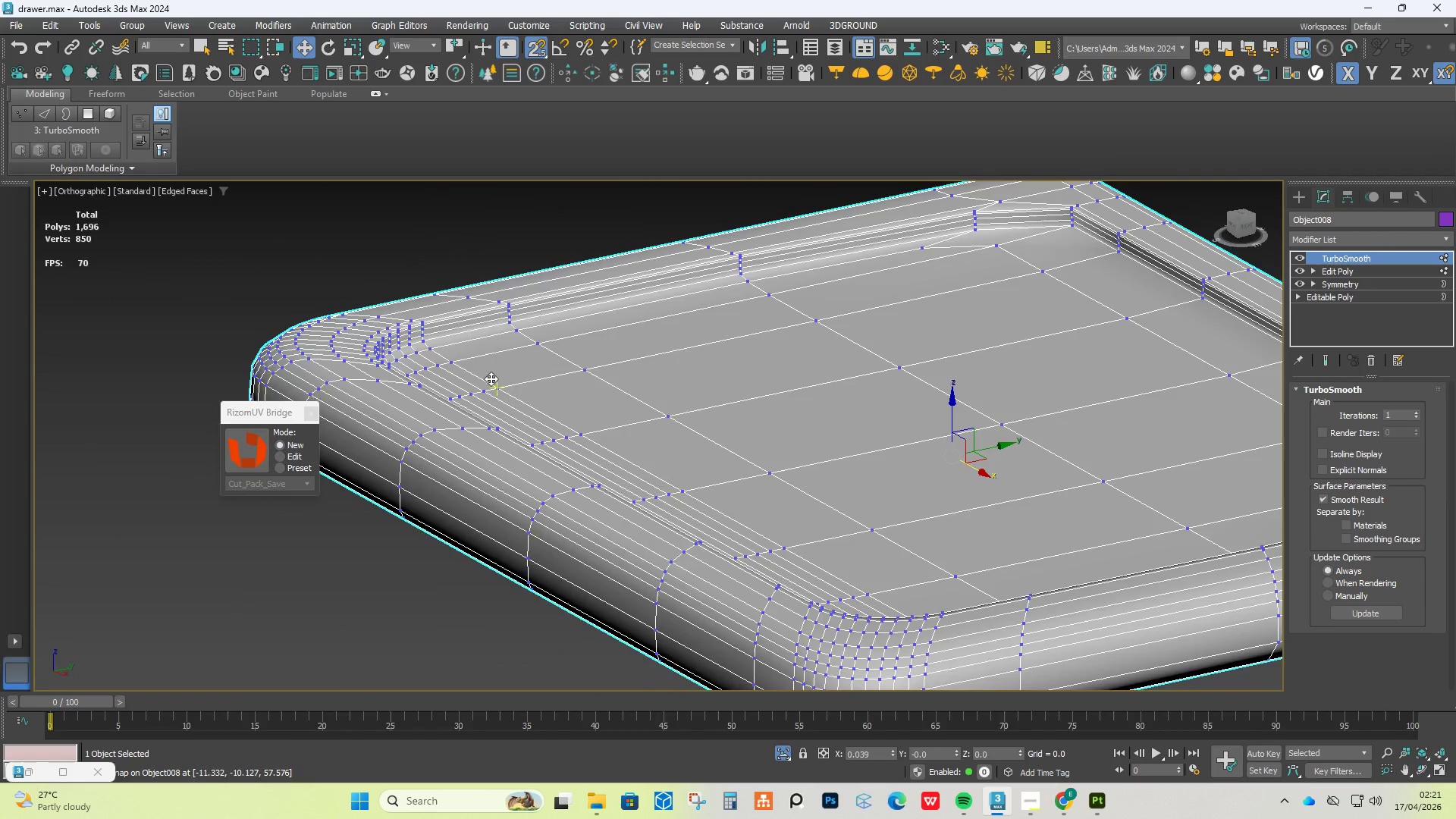 
scroll: coordinate [438, 324], scroll_direction: up, amount: 3.0
 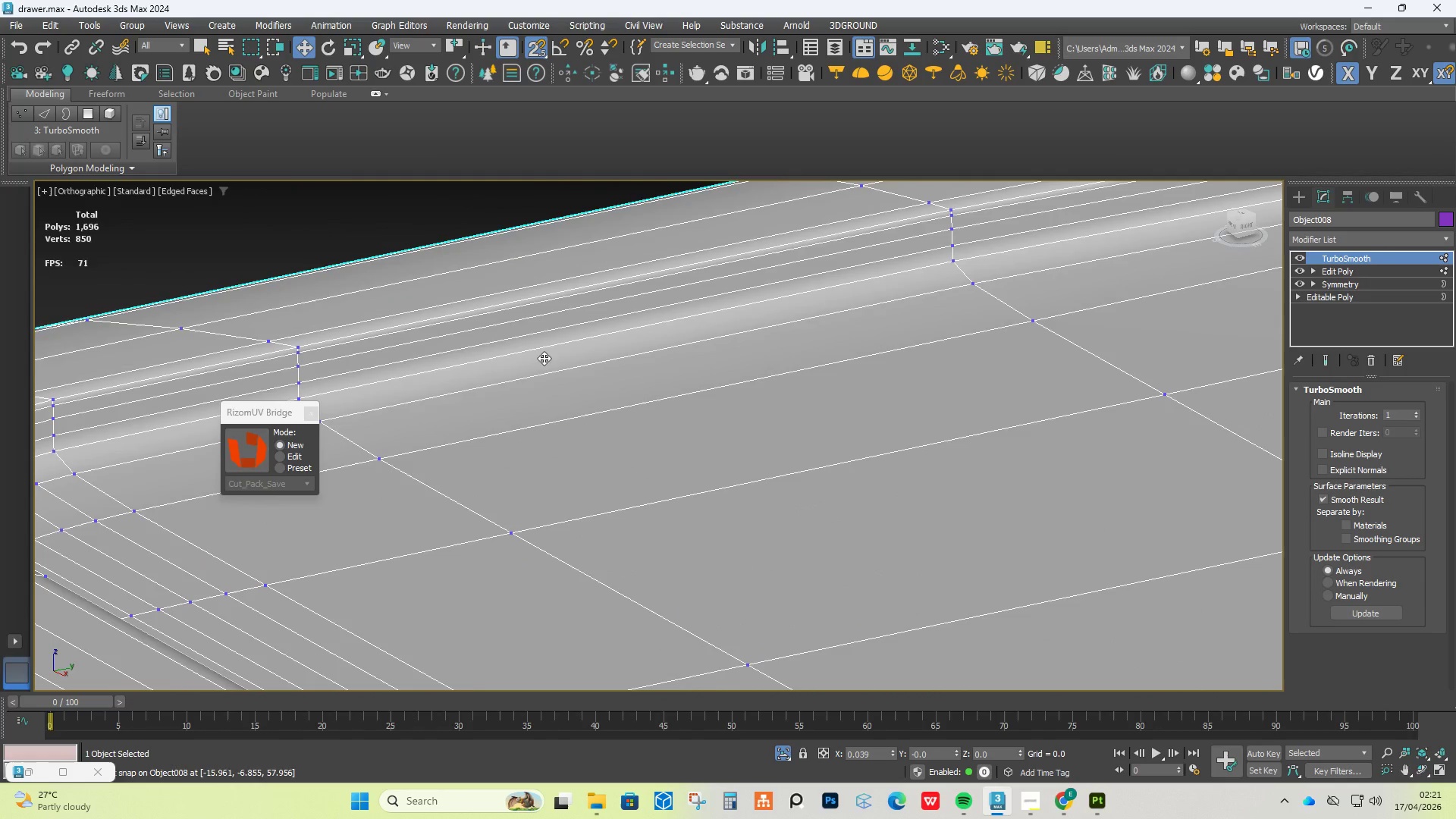 
scroll: coordinate [851, 316], scroll_direction: down, amount: 2.0
 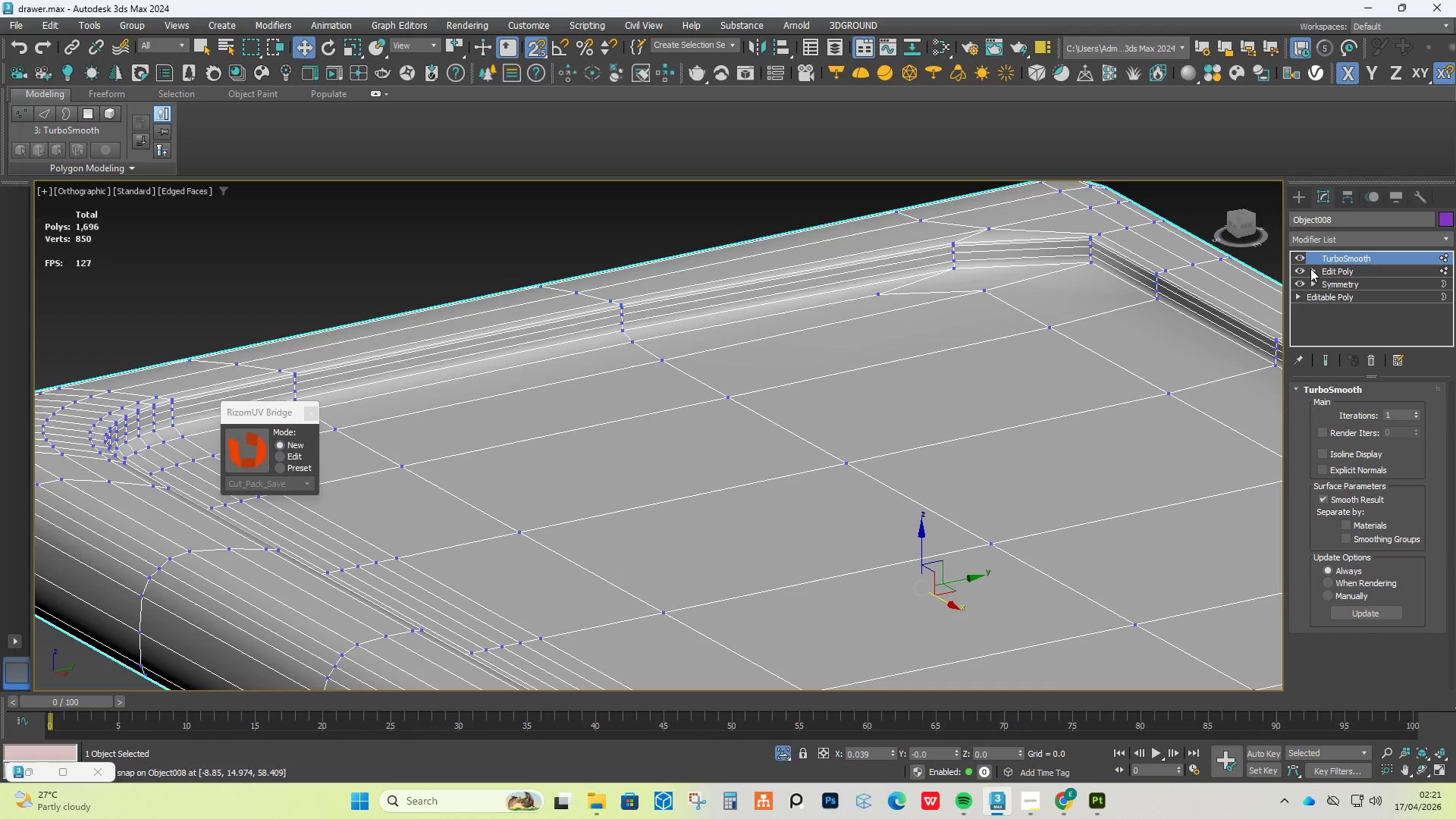 
left_click([1331, 271])
 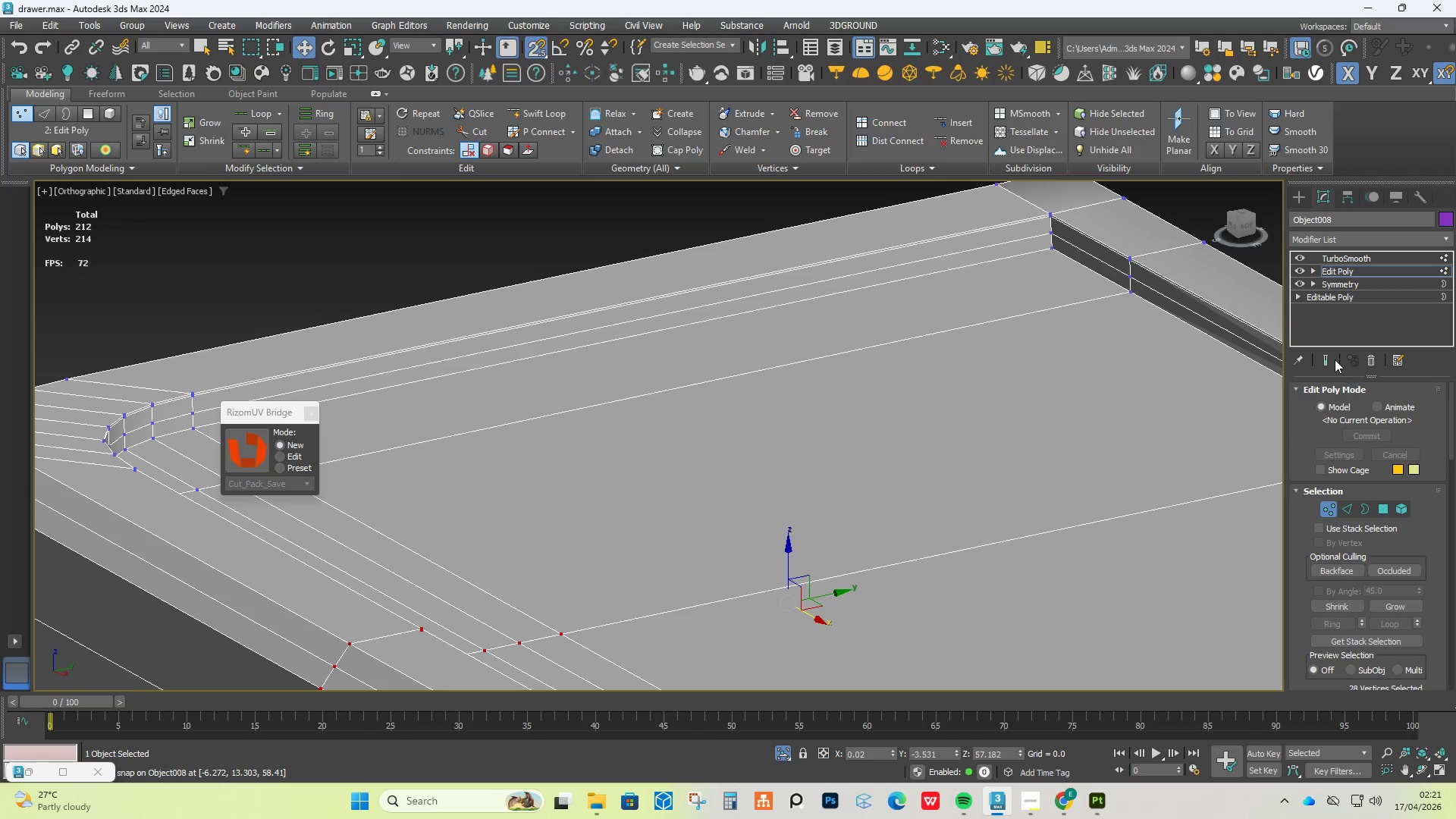 
left_click([1332, 359])
 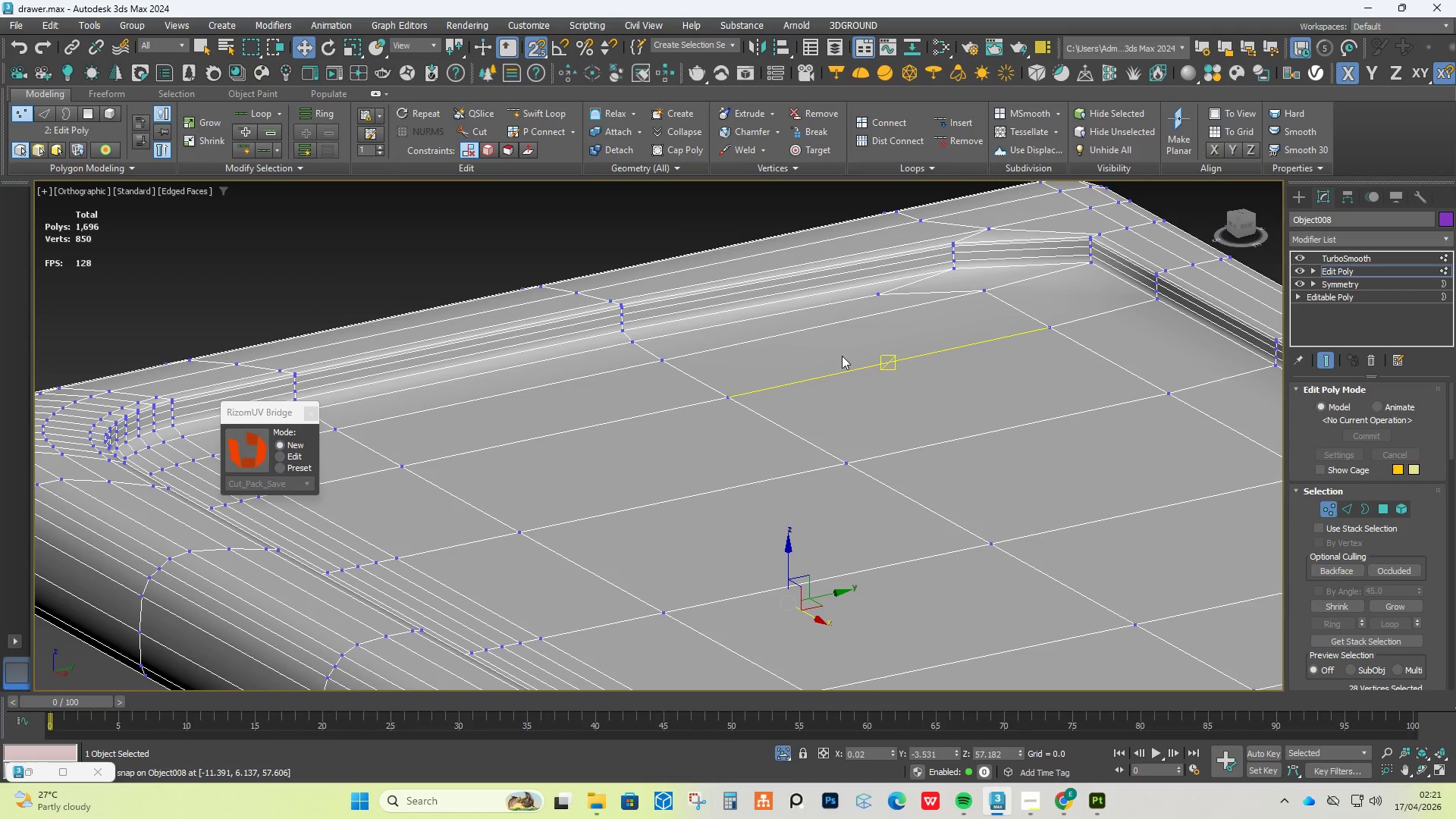 
scroll: coordinate [1004, 295], scroll_direction: up, amount: 3.0
 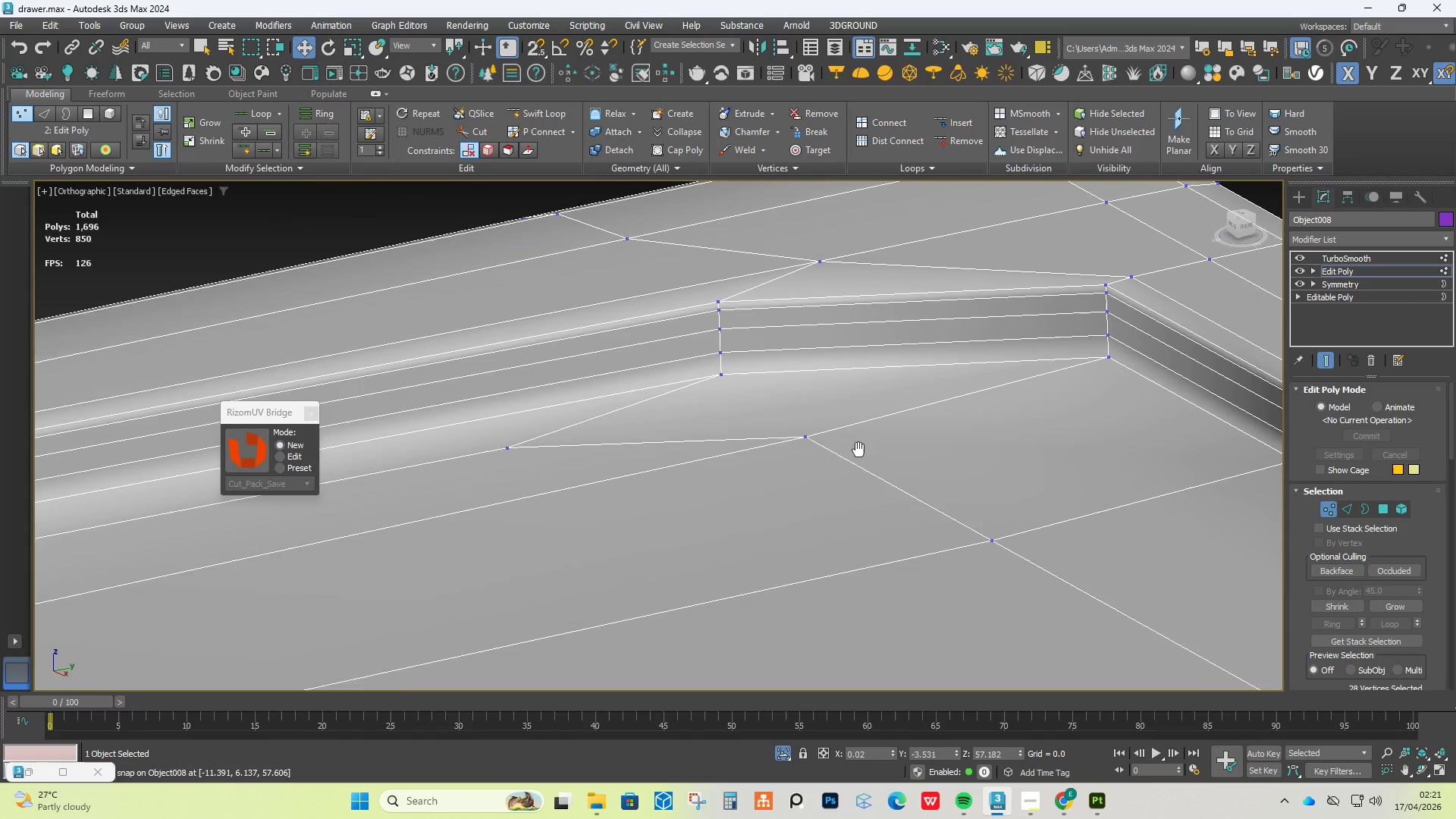 
key(S)
 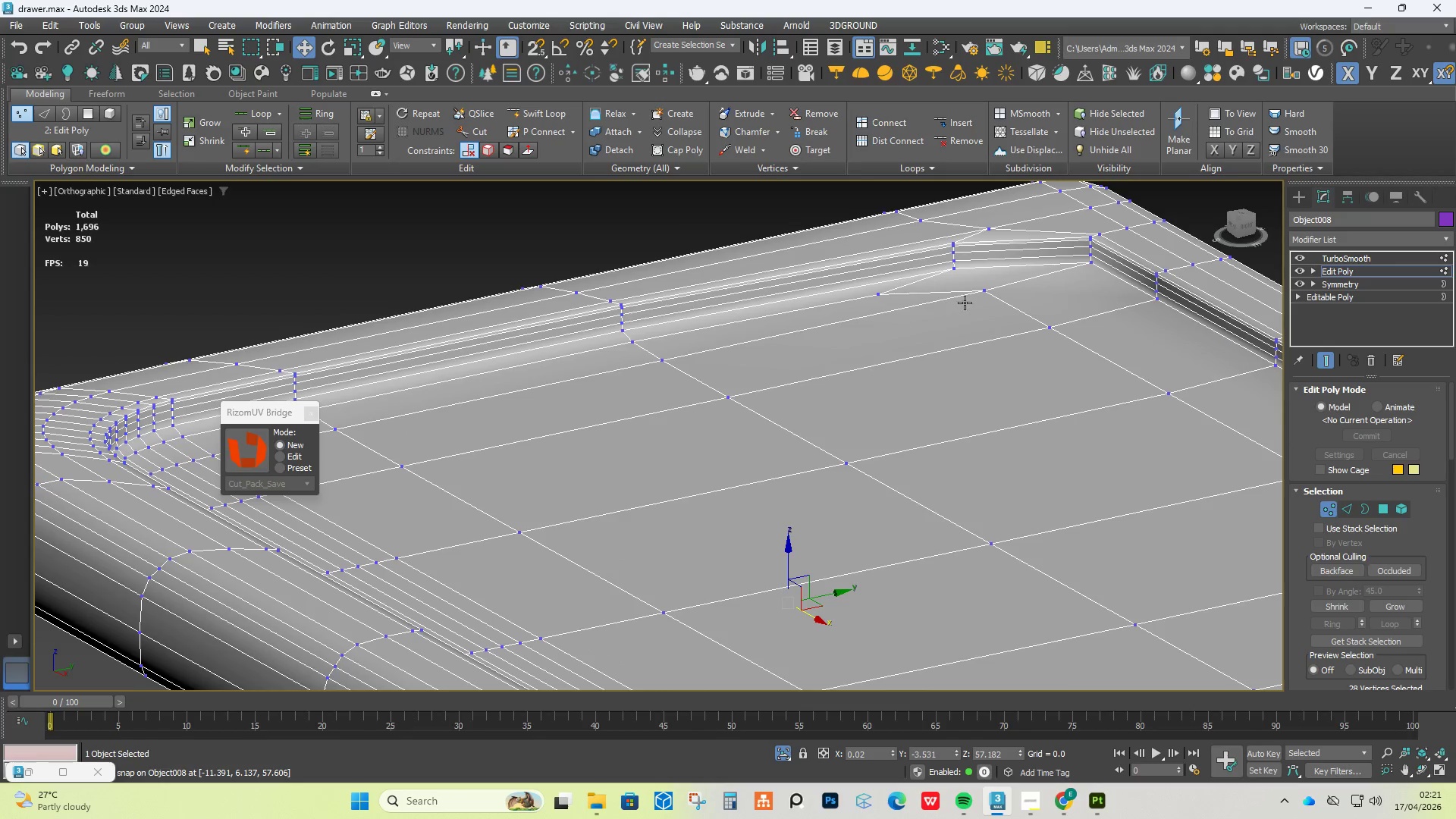 
key(Alt+AltLeft)
 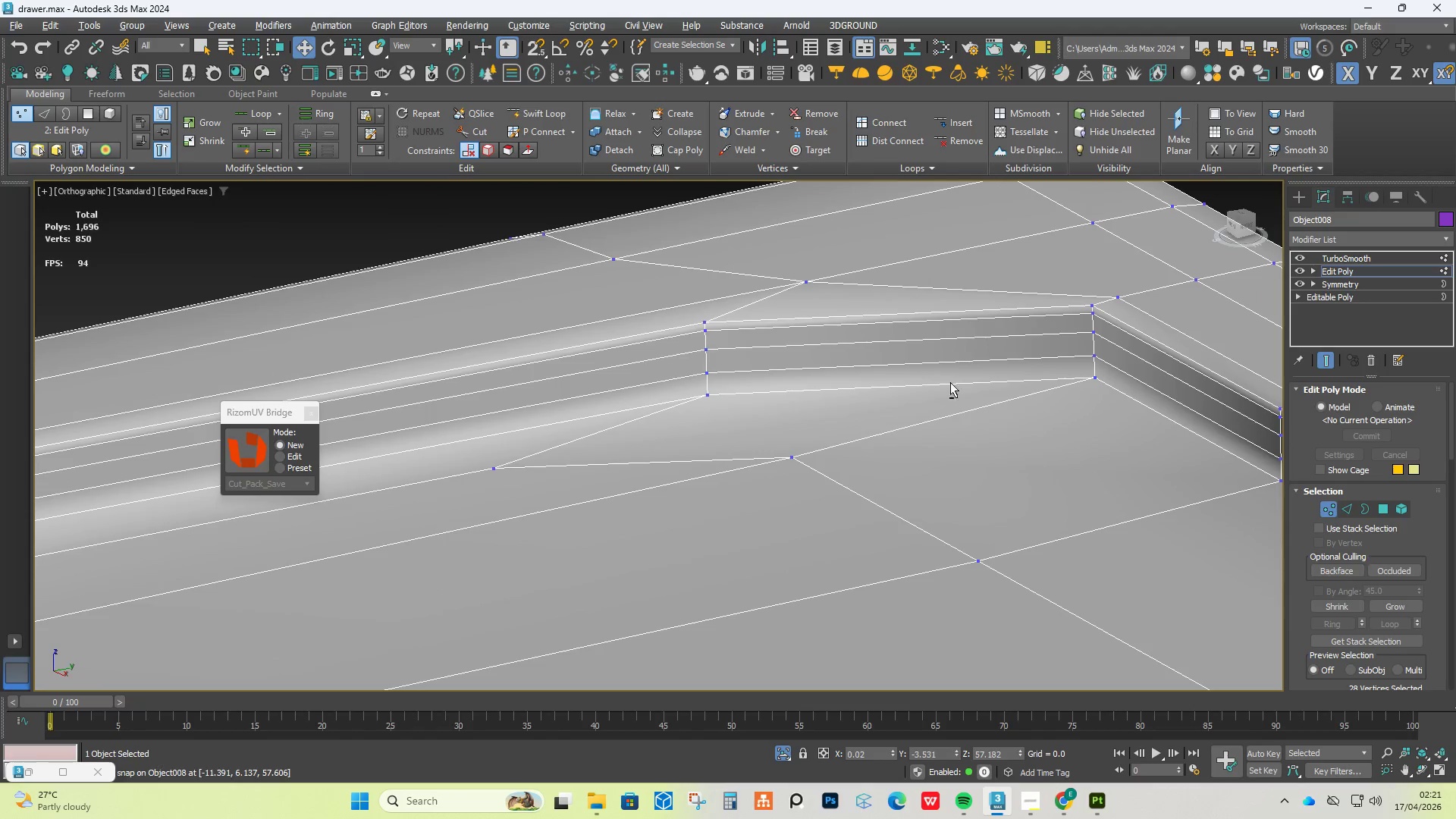 
key(Alt+1)
 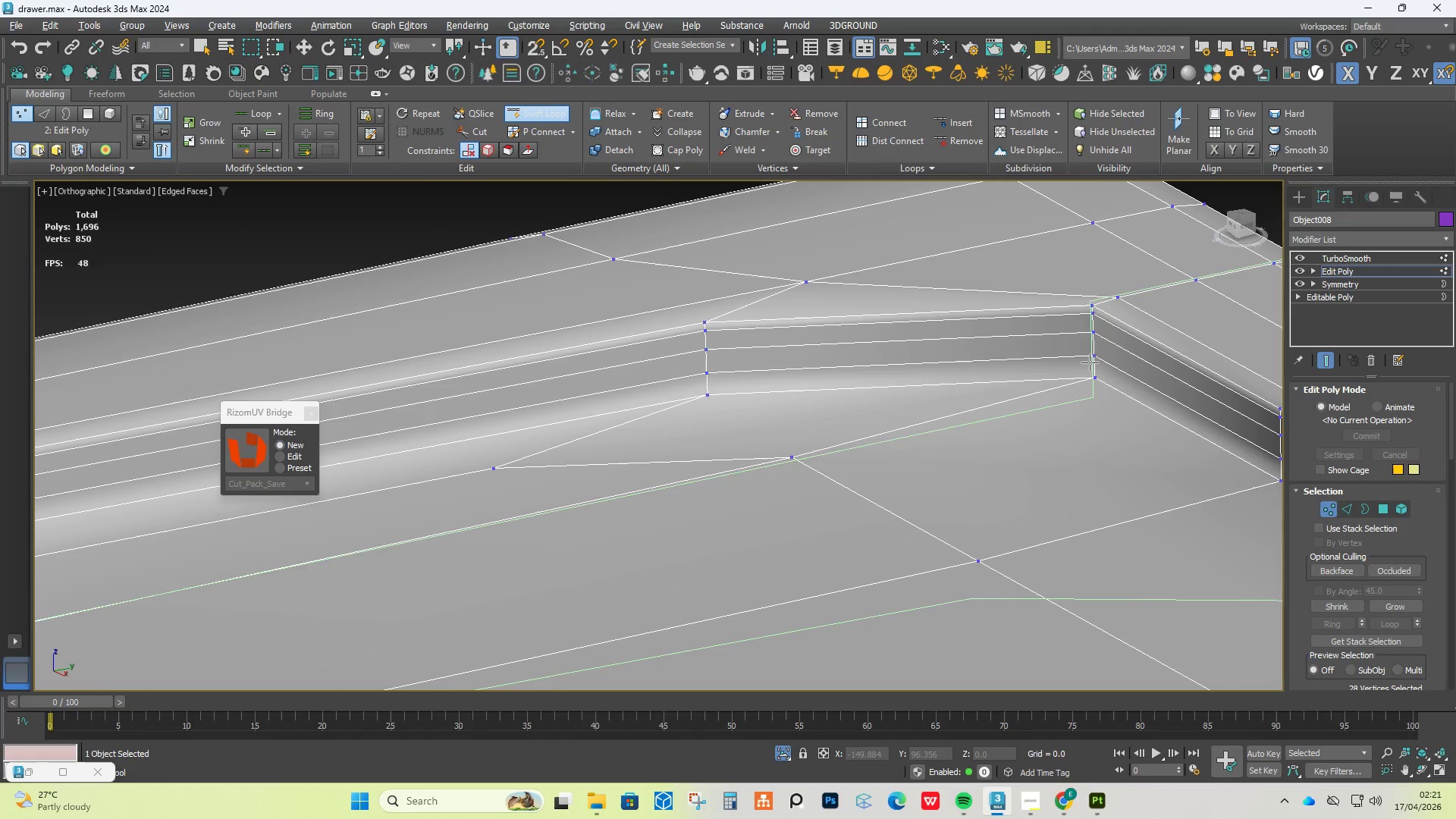 
left_click([1087, 357])
 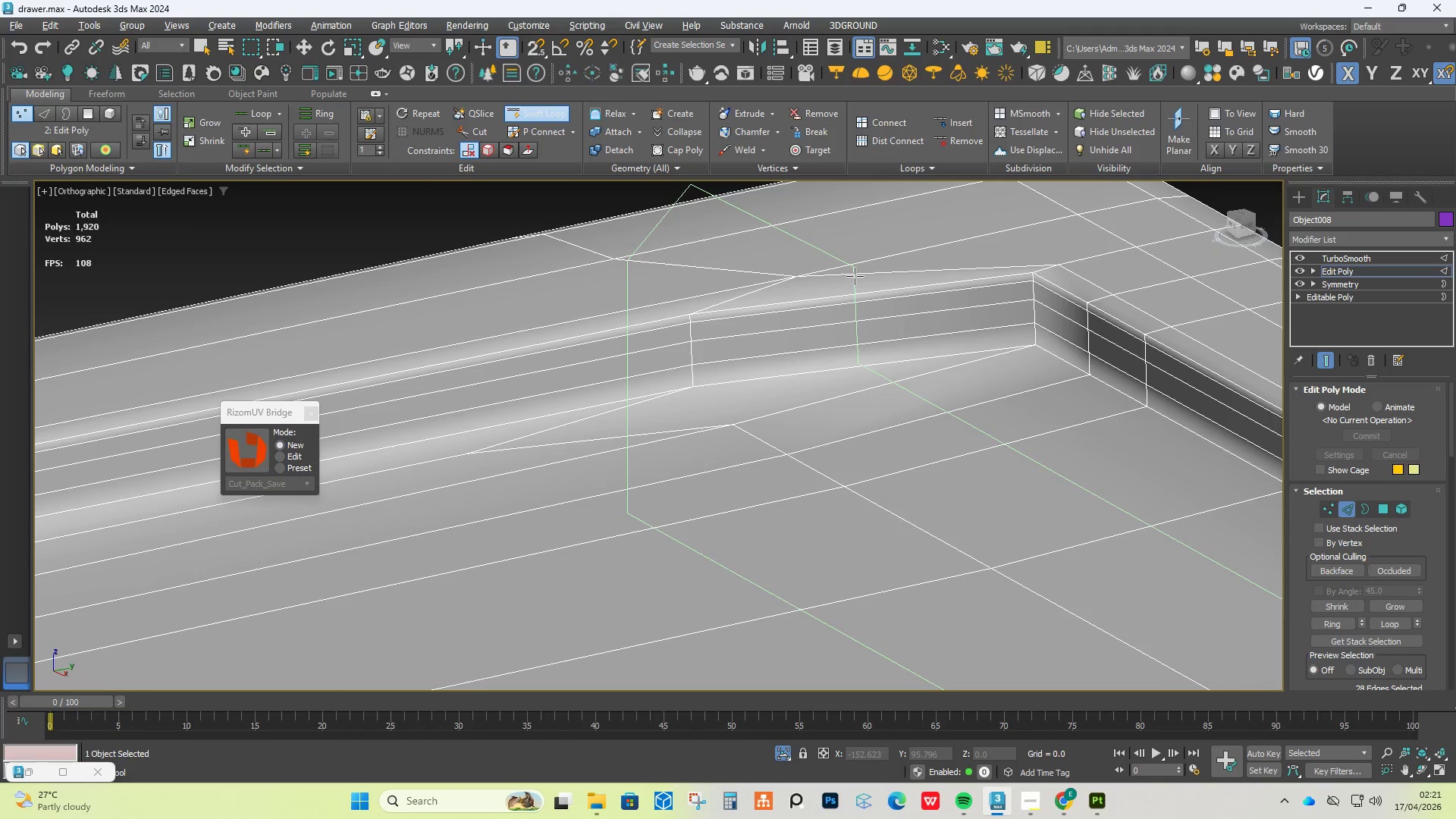 
left_click([855, 276])
 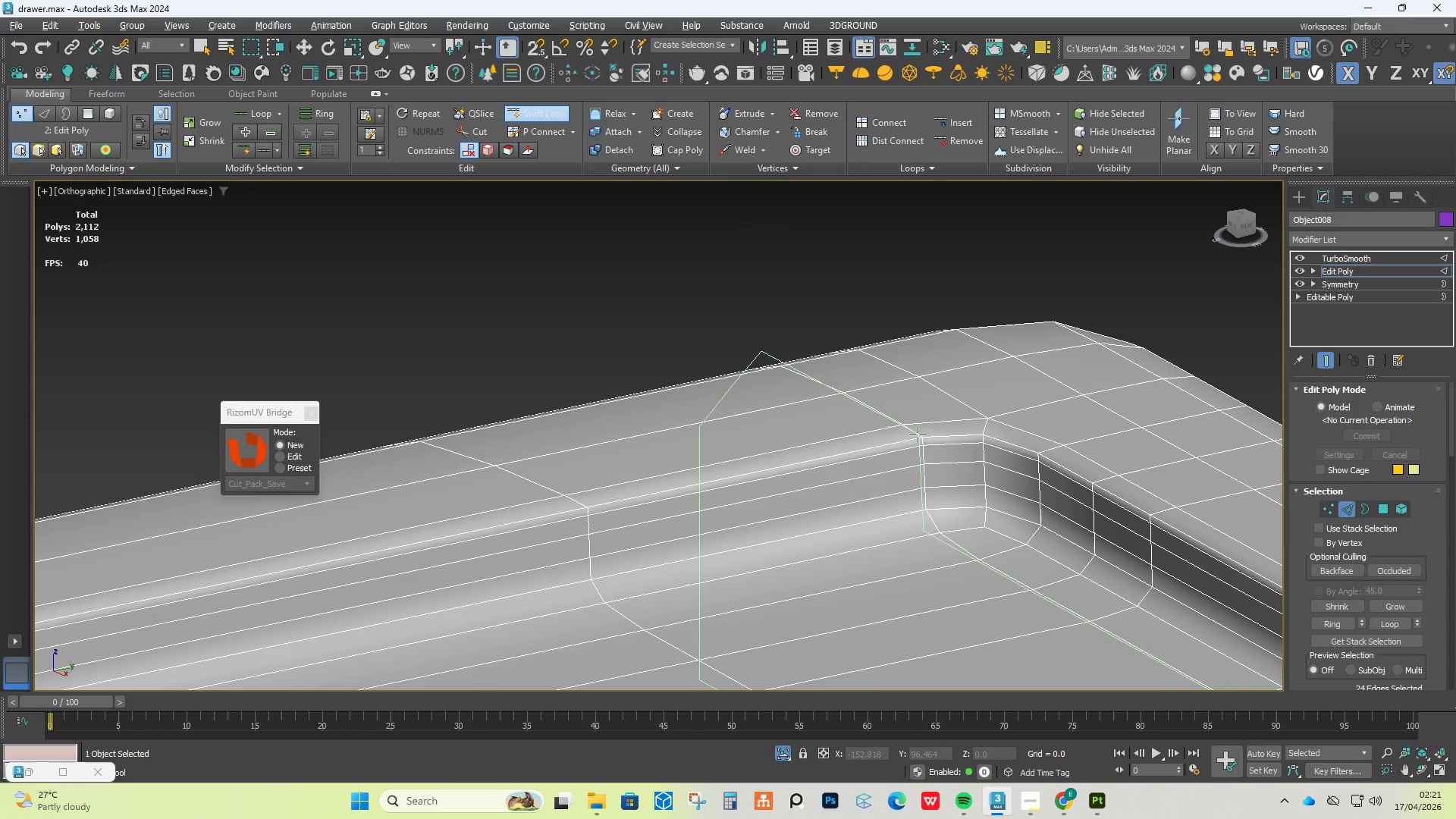 
wait(6.86)
 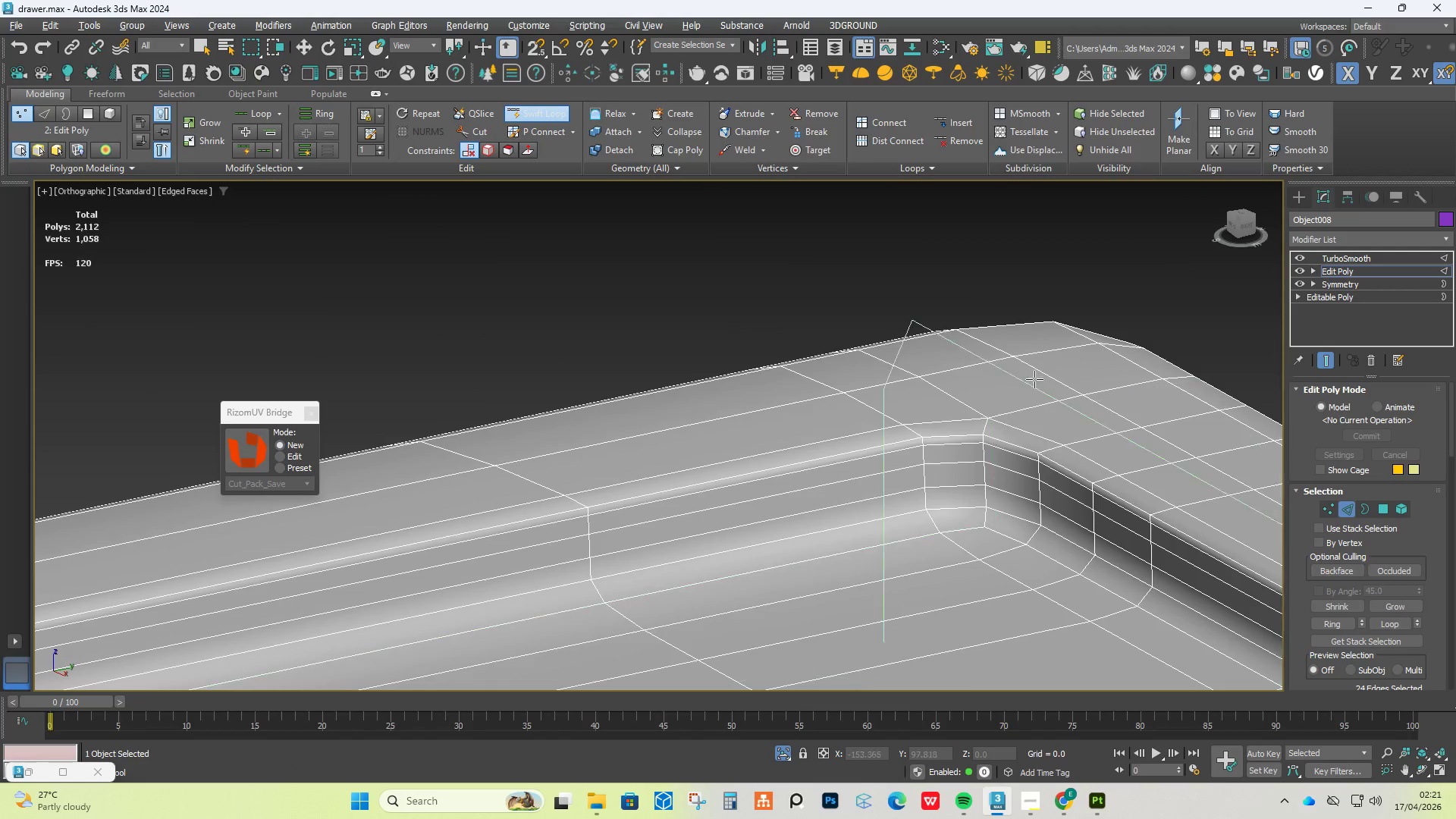 
left_click([975, 420])
 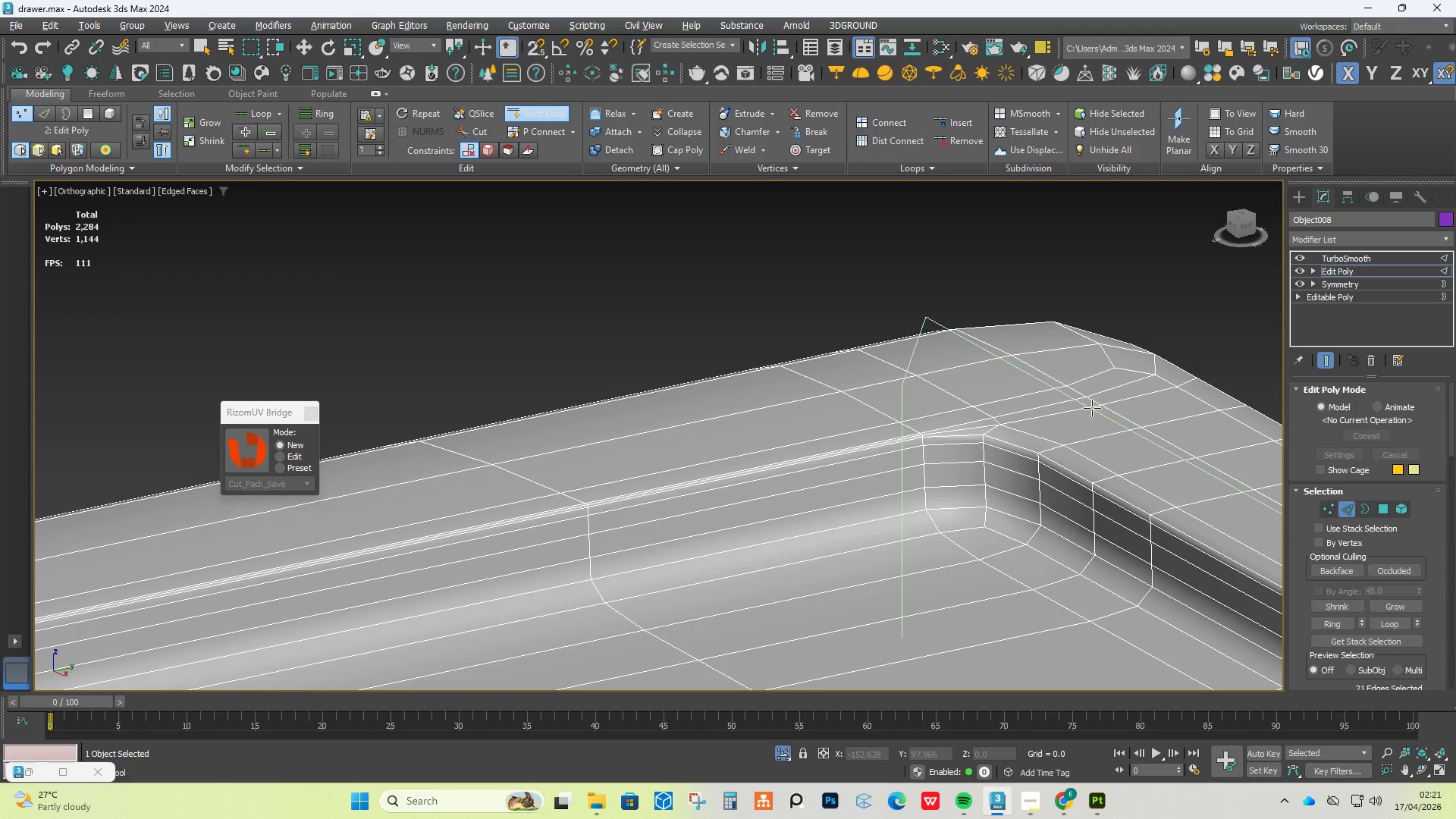 
scroll: coordinate [803, 296], scroll_direction: down, amount: 4.0
 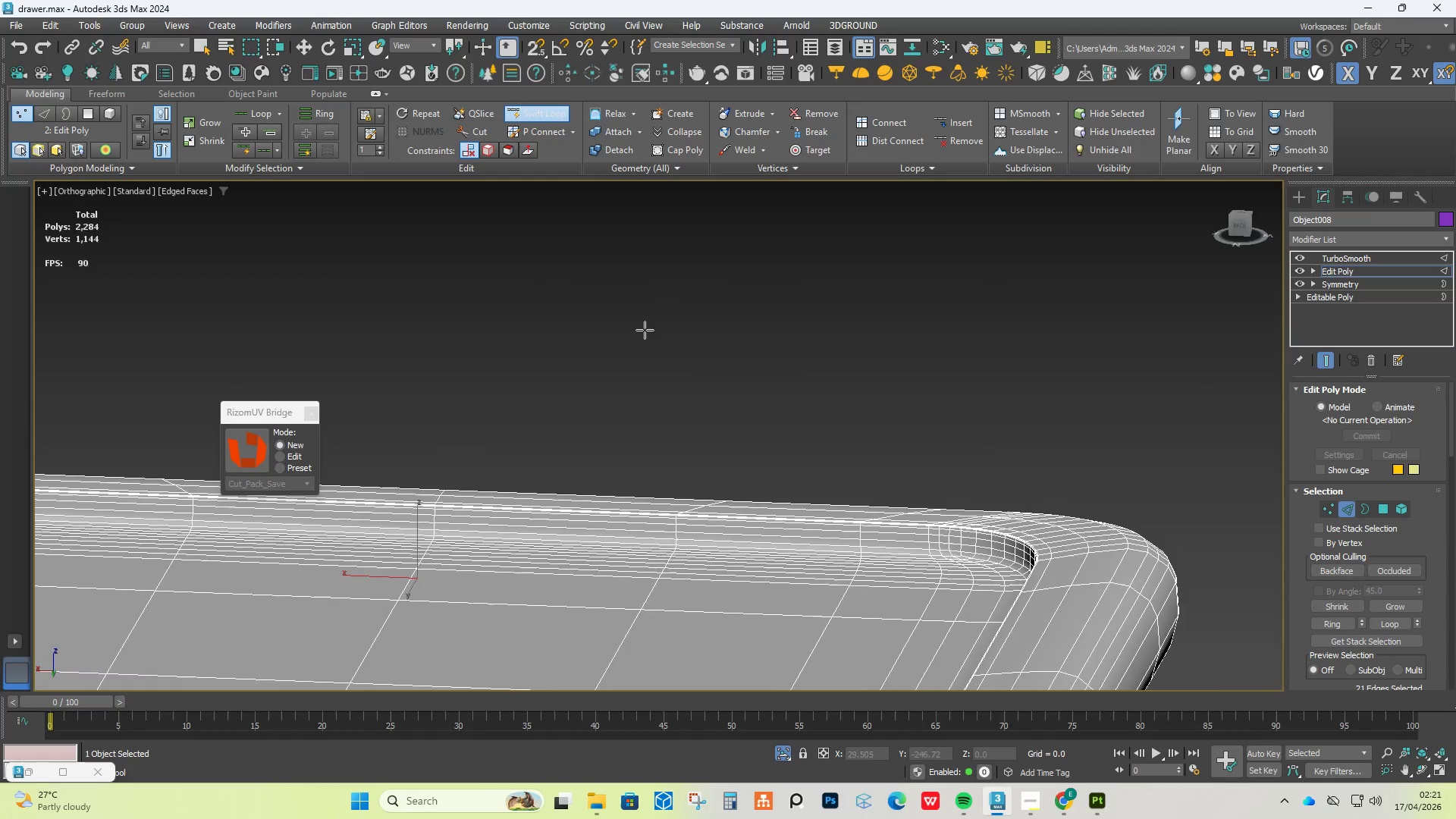 
hold_key(key=AltLeft, duration=0.58)
 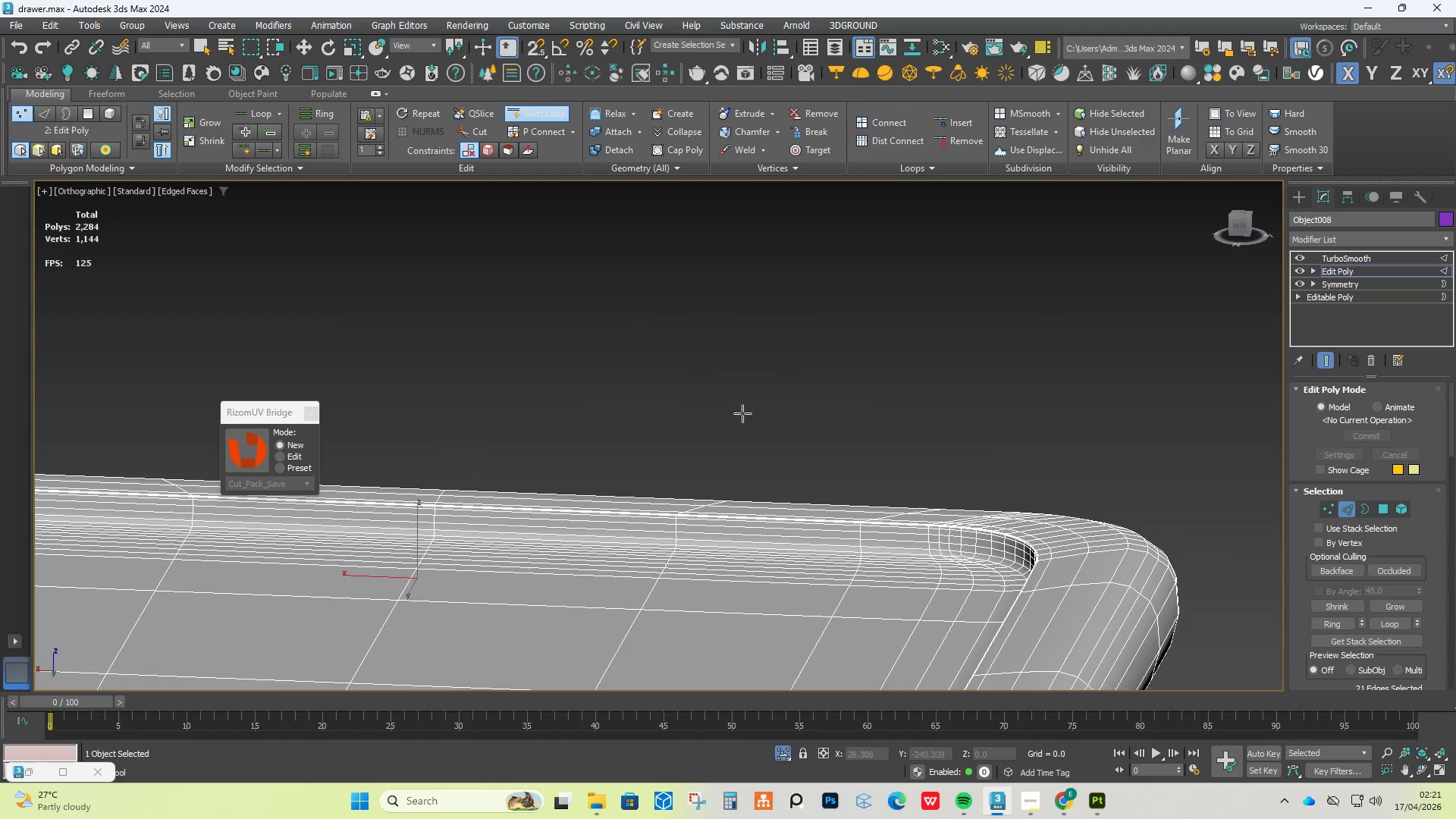 
scroll: coordinate [760, 436], scroll_direction: down, amount: 3.0
 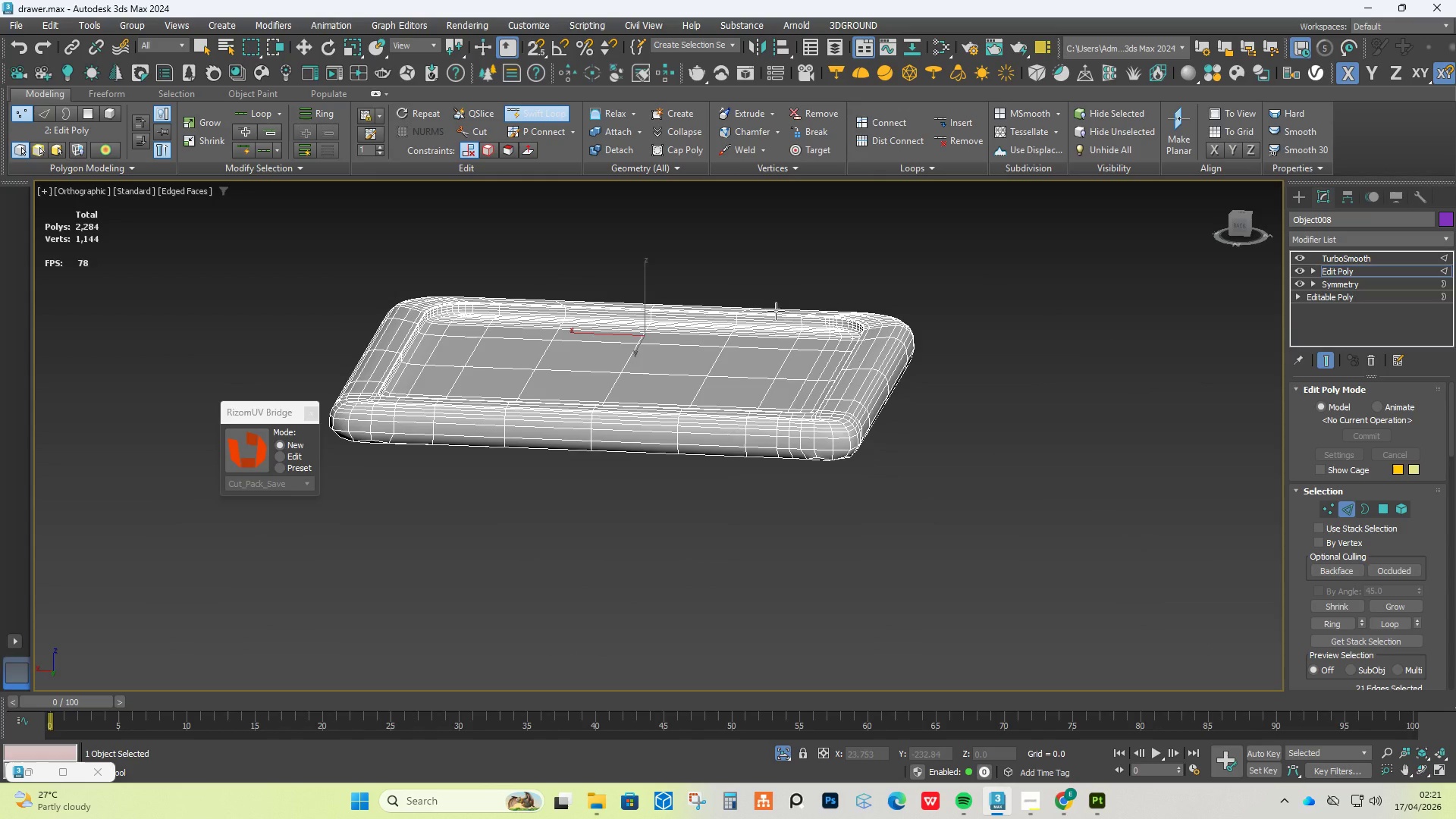 
scroll: coordinate [846, 514], scroll_direction: up, amount: 2.0
 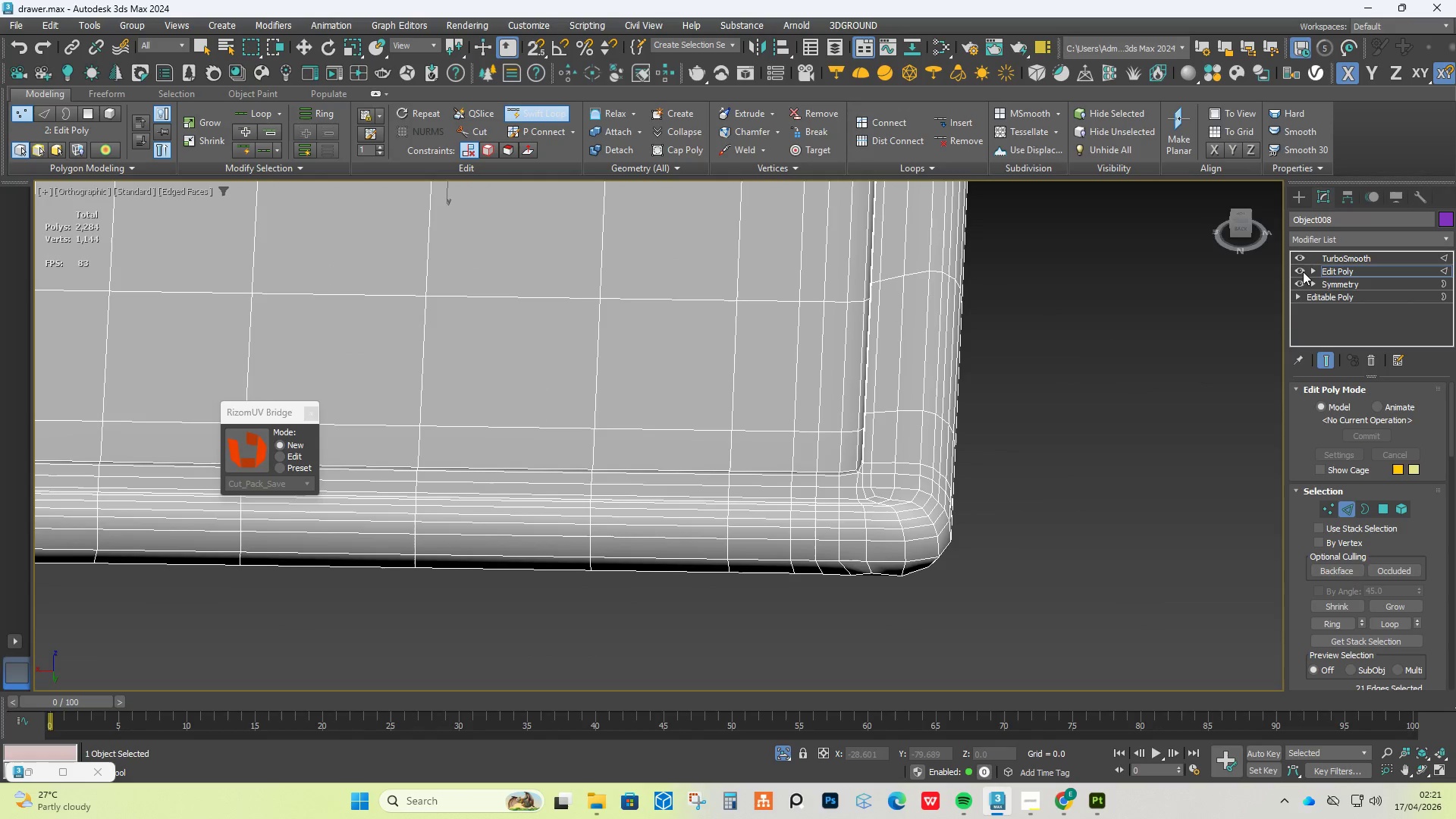 
hold_key(key=AltLeft, duration=0.36)
 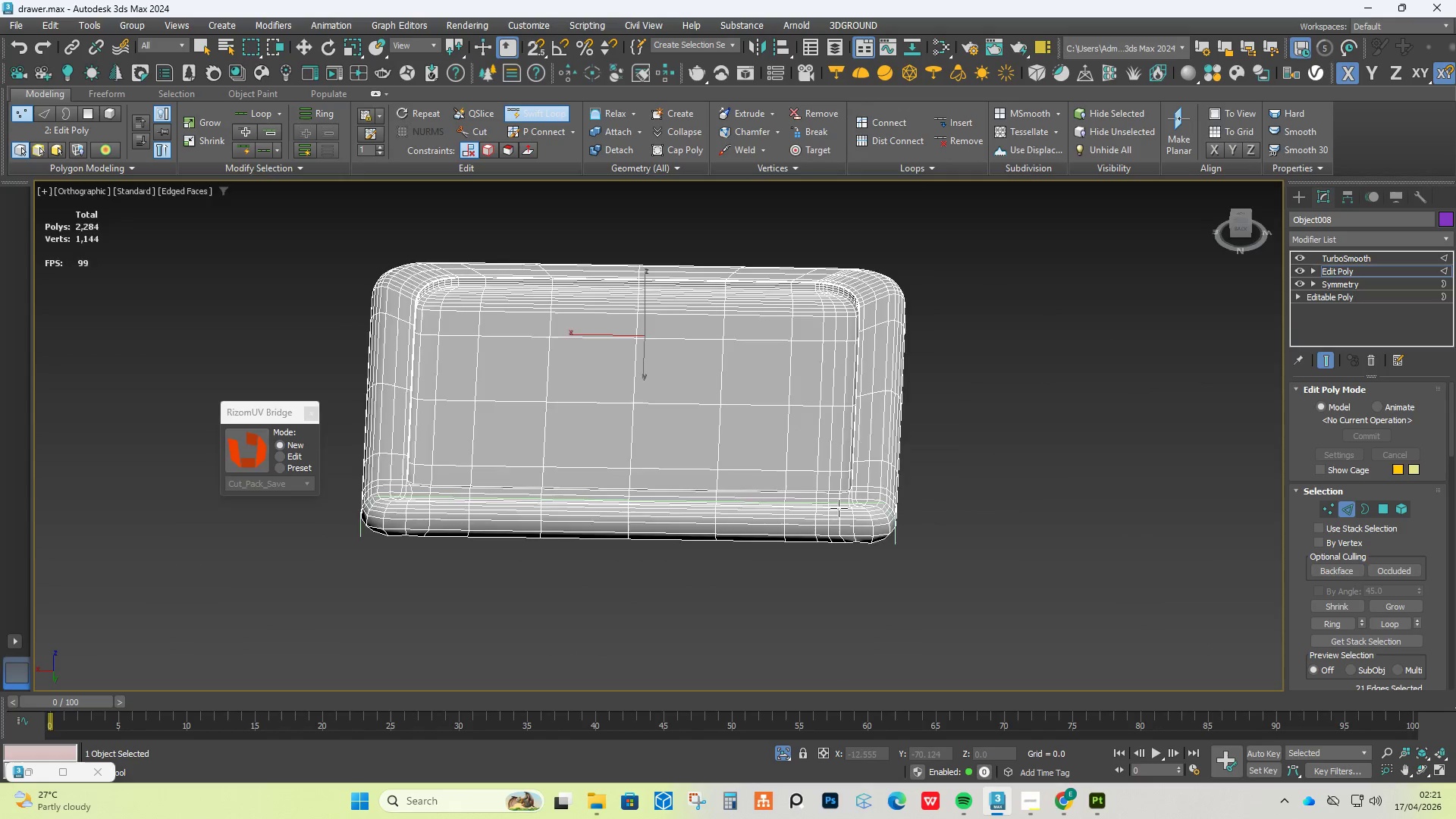 
left_click([1299, 259])
 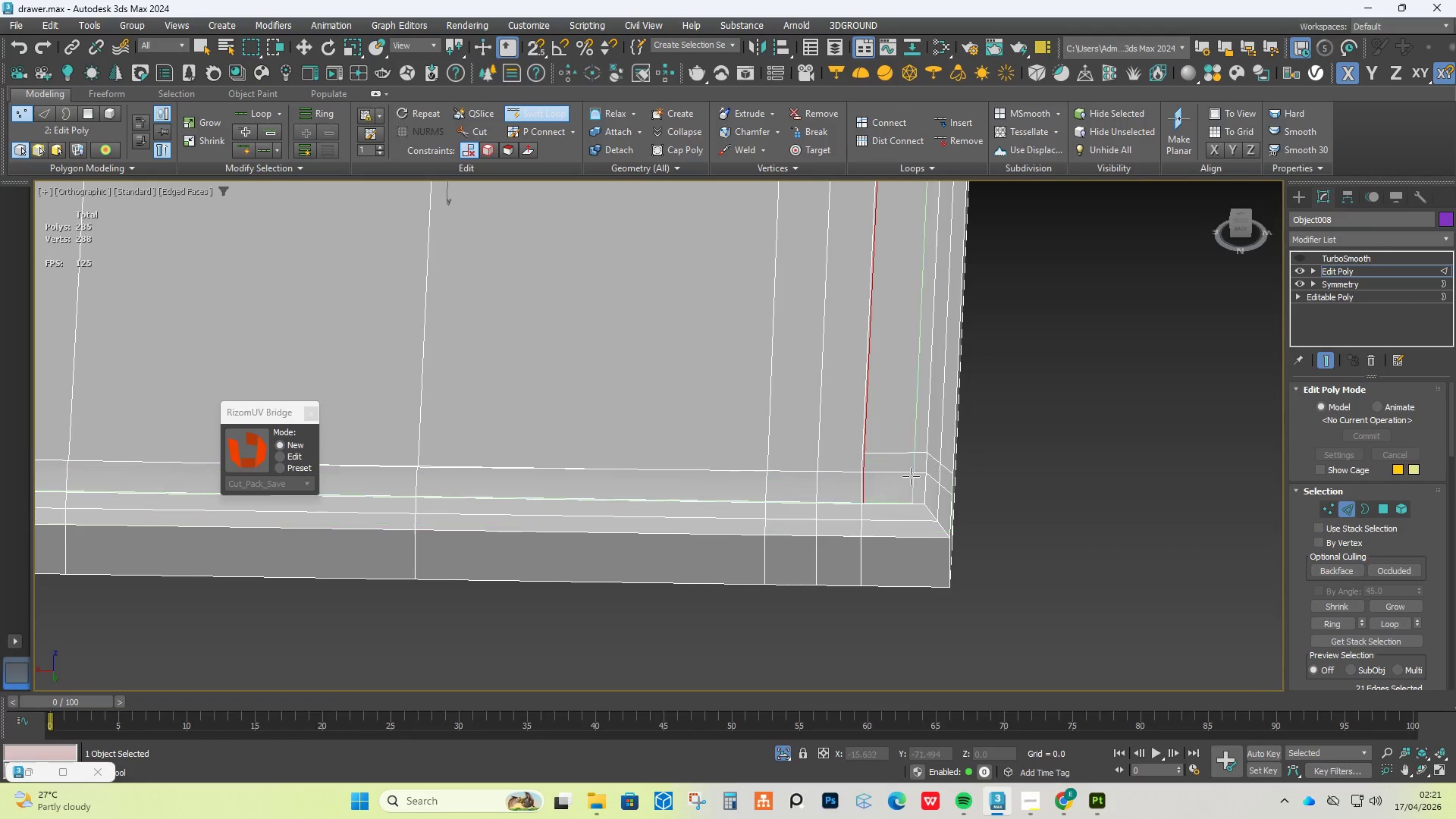 
hold_key(key=AltLeft, duration=0.45)
 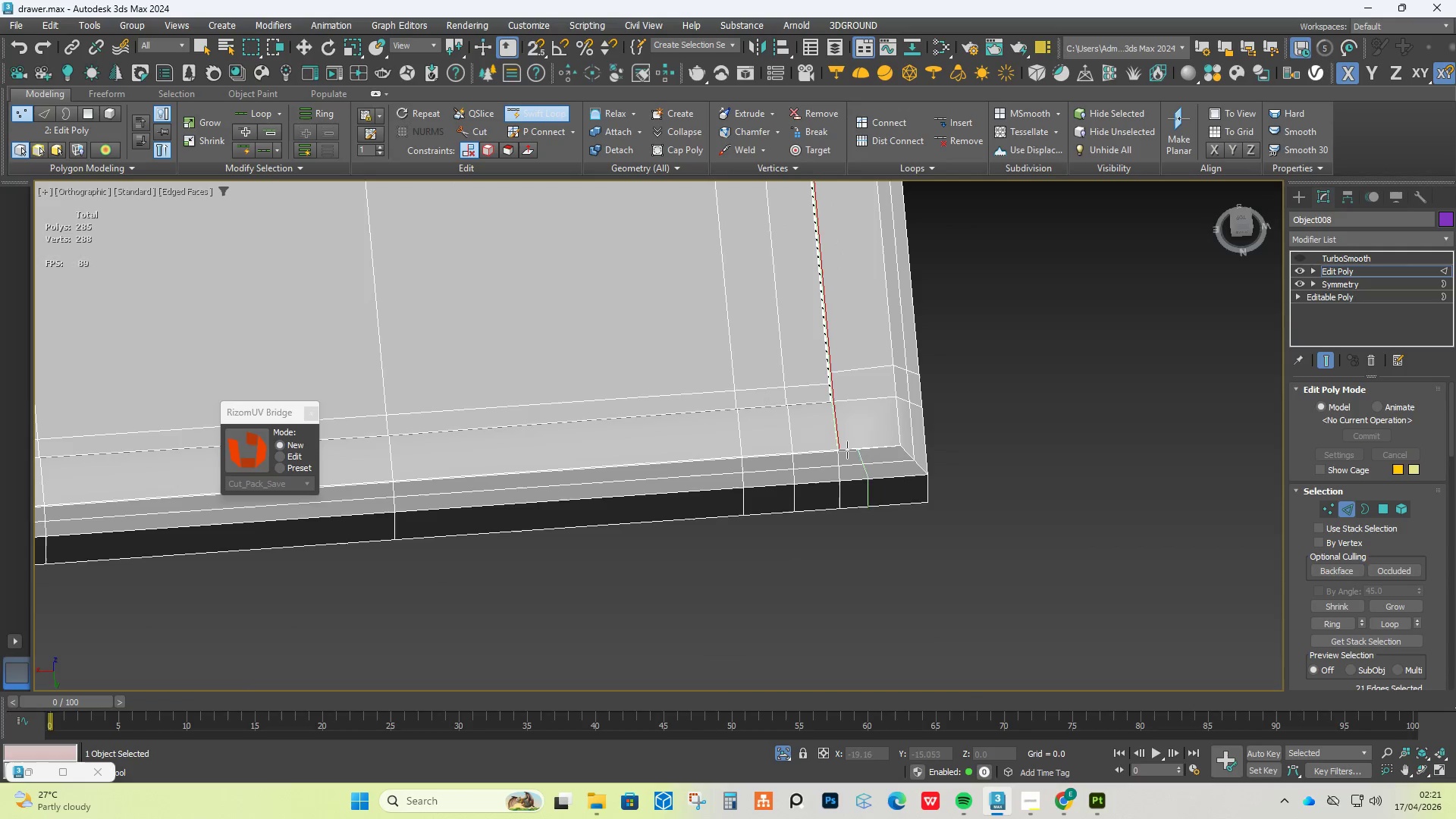 
scroll: coordinate [789, 431], scroll_direction: up, amount: 4.0
 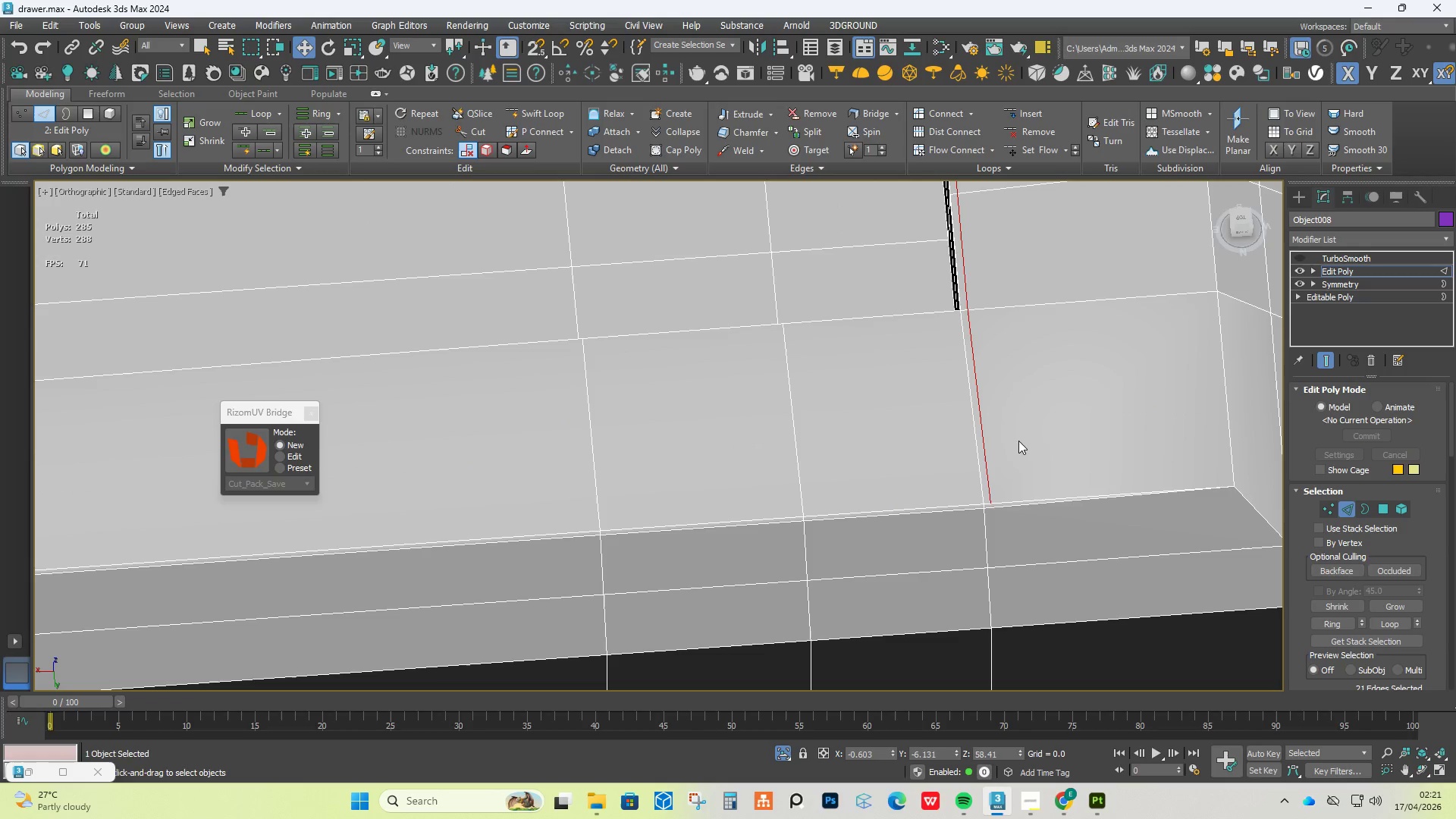 
key(Control+Z)
 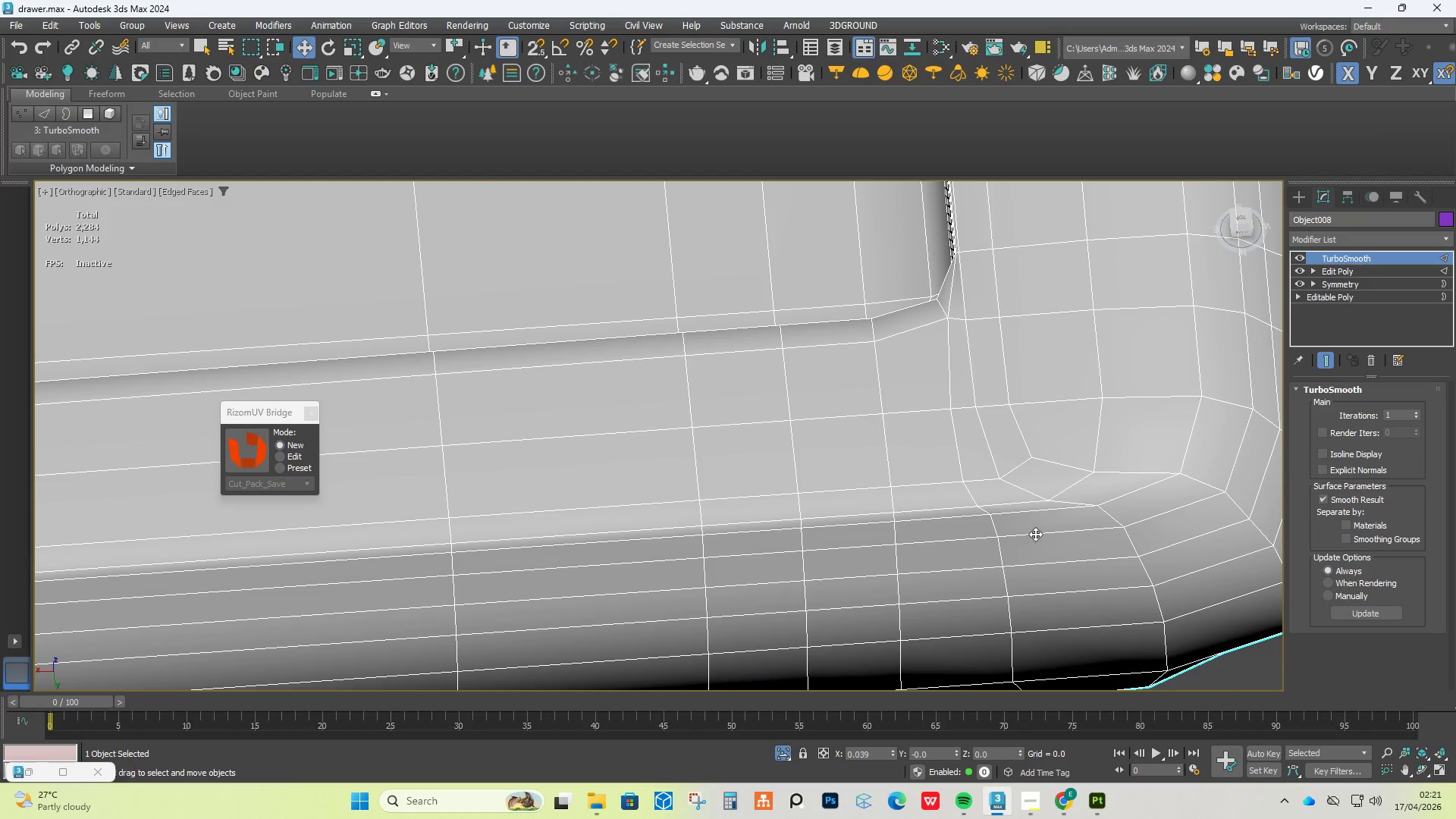 
key(Control+Z)
 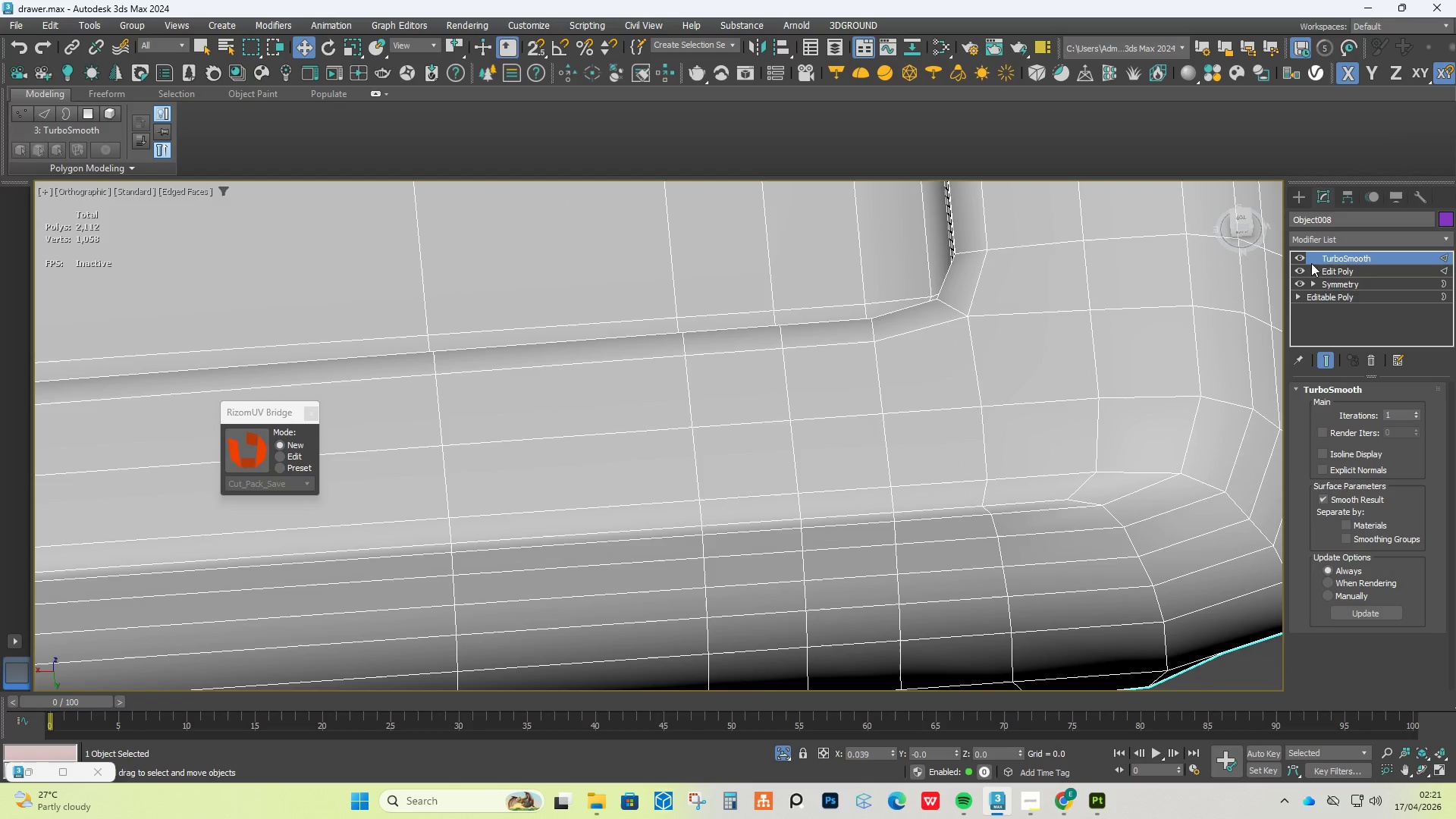 
left_click([1301, 255])
 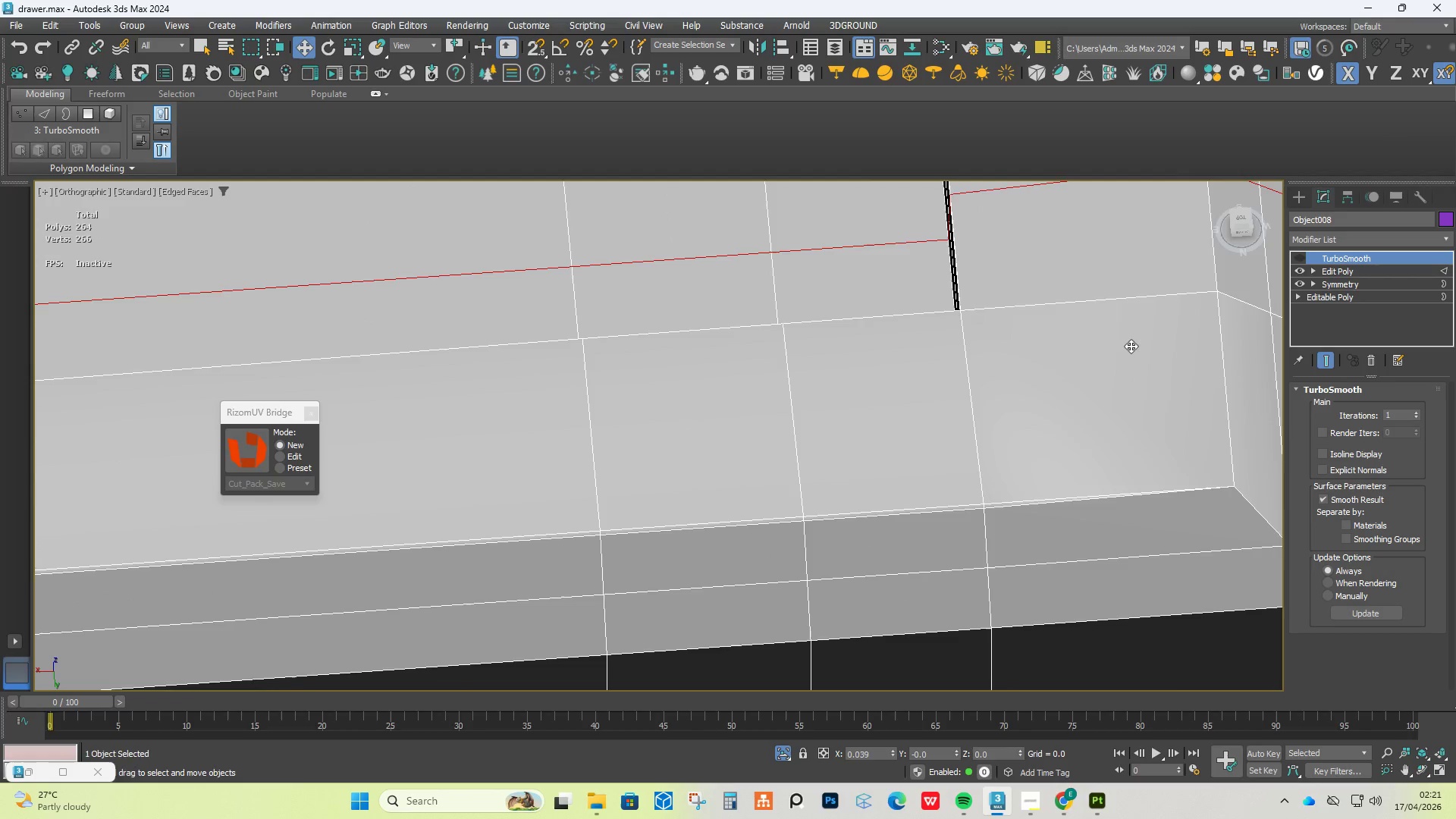 
scroll: coordinate [1028, 522], scroll_direction: down, amount: 6.0
 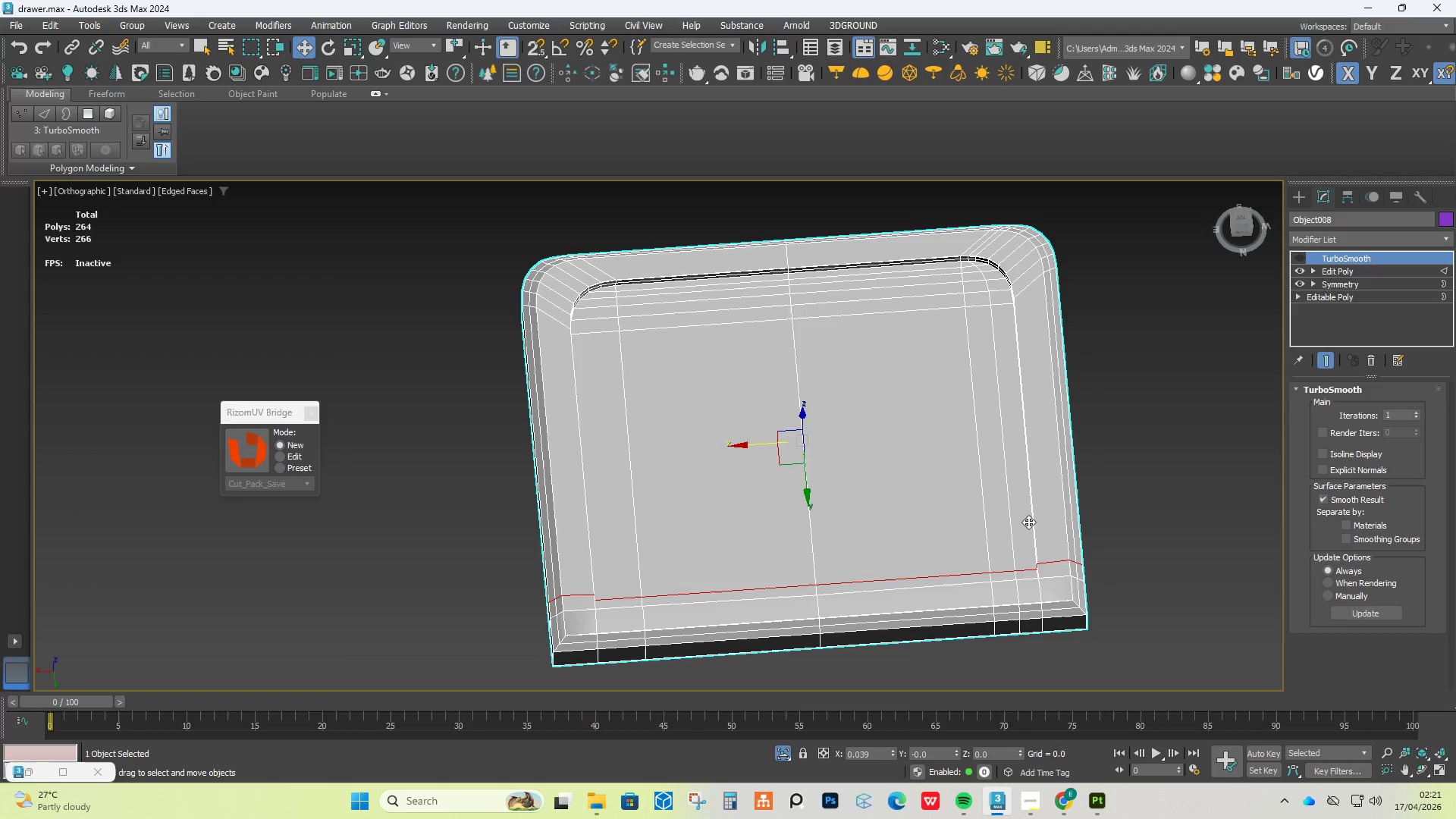 
wait(6.09)
 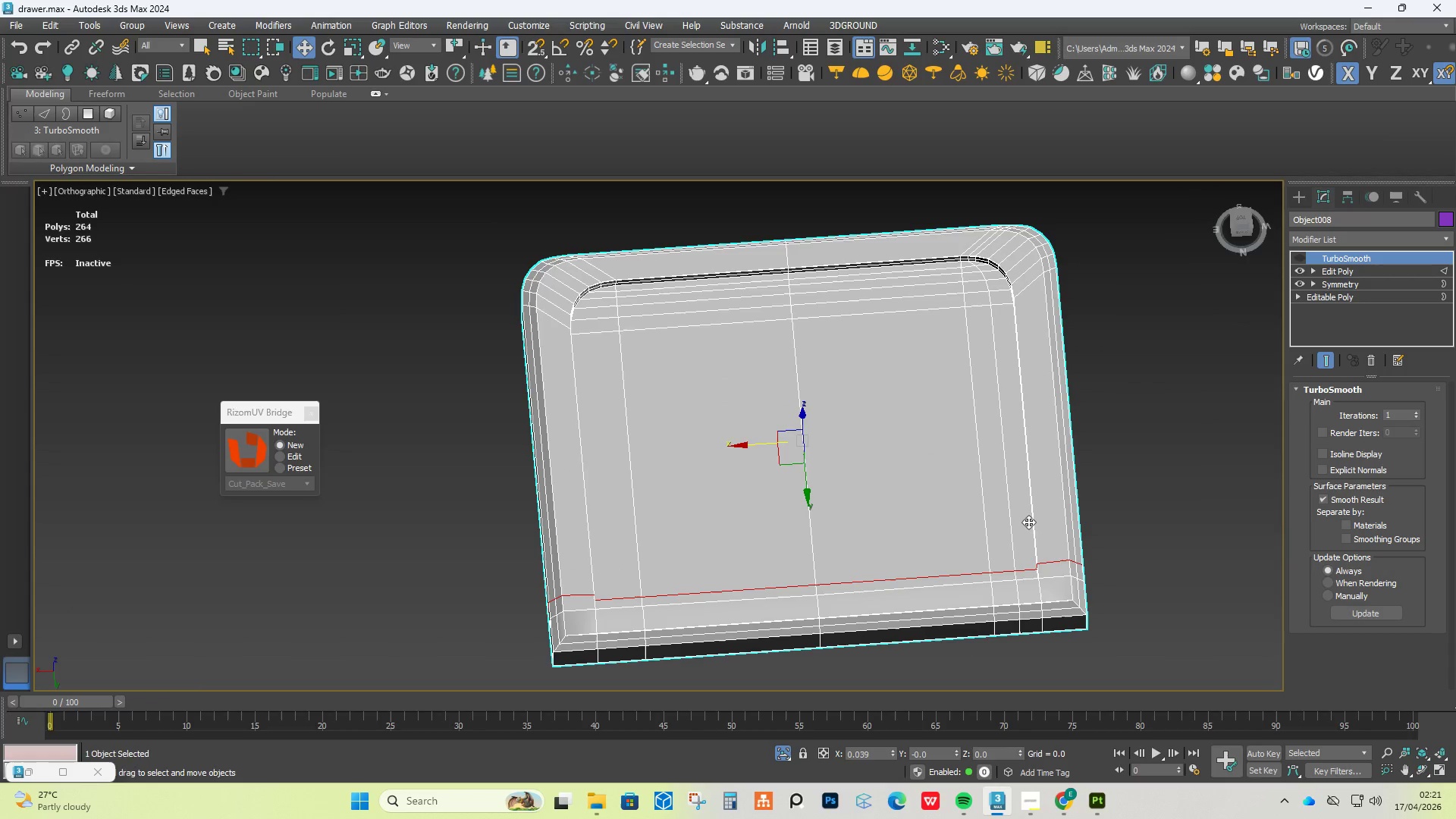 
key(Alt+AltLeft)
 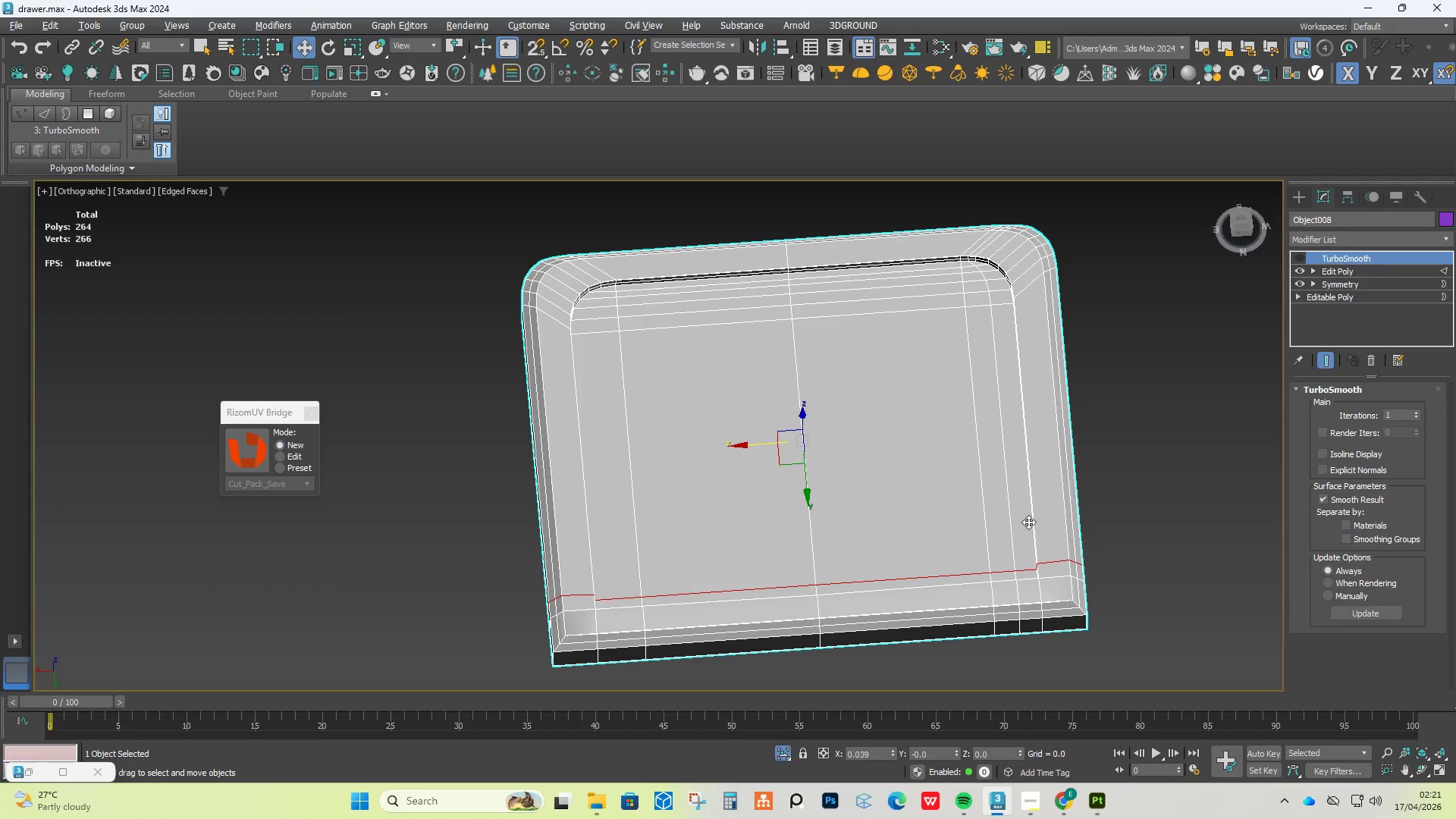 
key(Alt+1)
 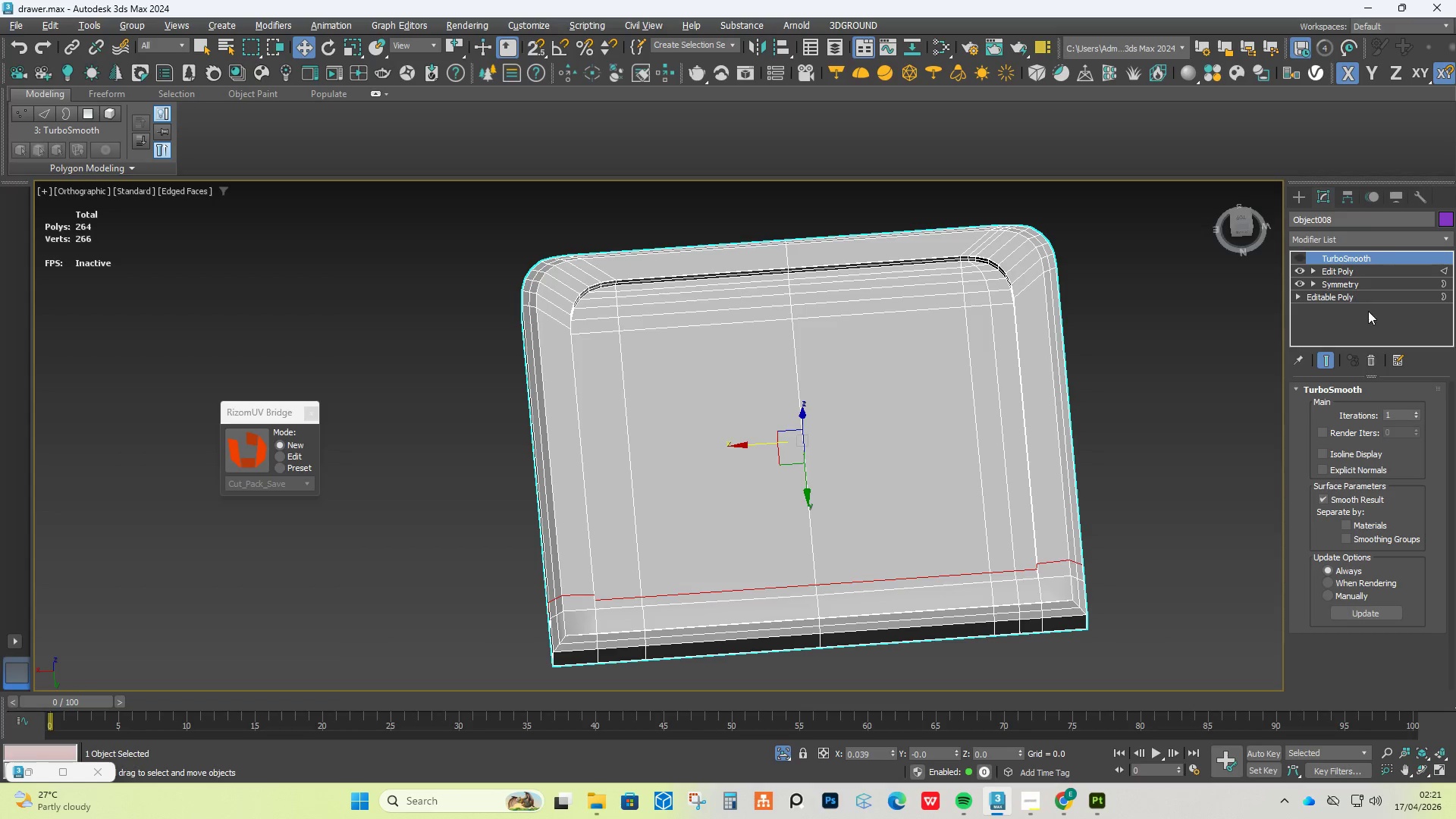 
left_click([1363, 274])
 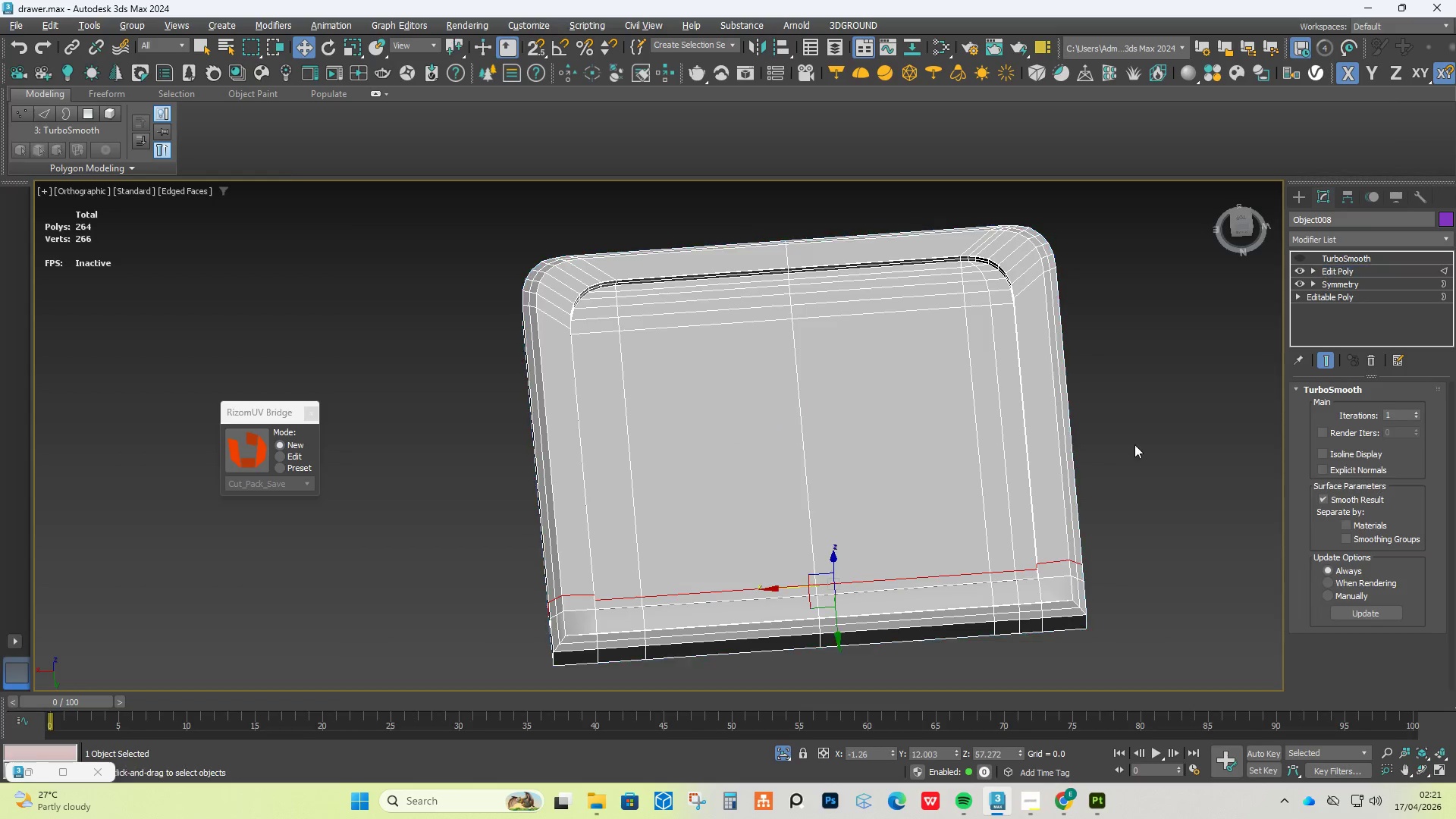 
key(Alt+1)
 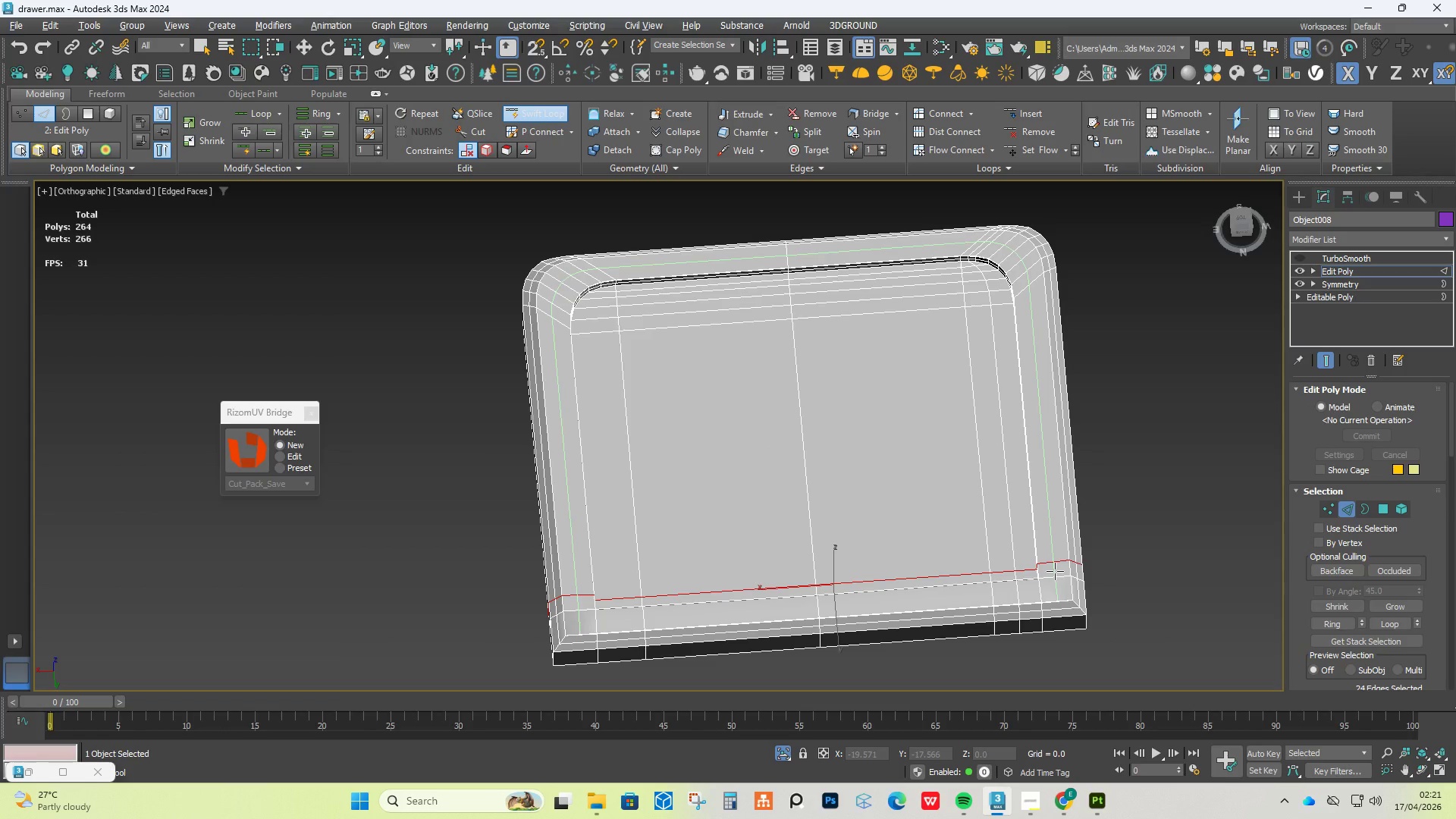 
right_click([1055, 571])
 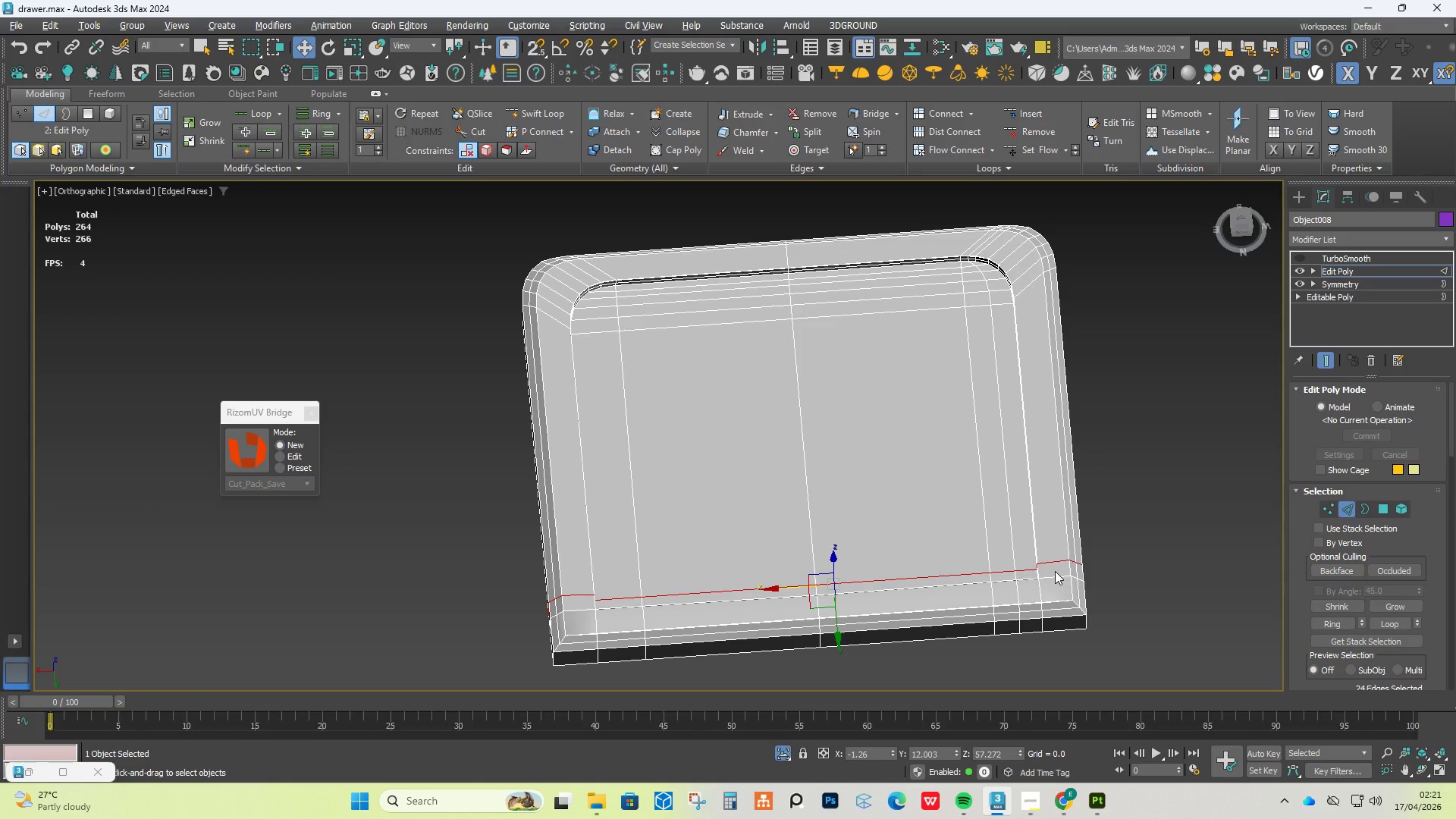 
scroll: coordinate [1055, 571], scroll_direction: up, amount: 2.0
 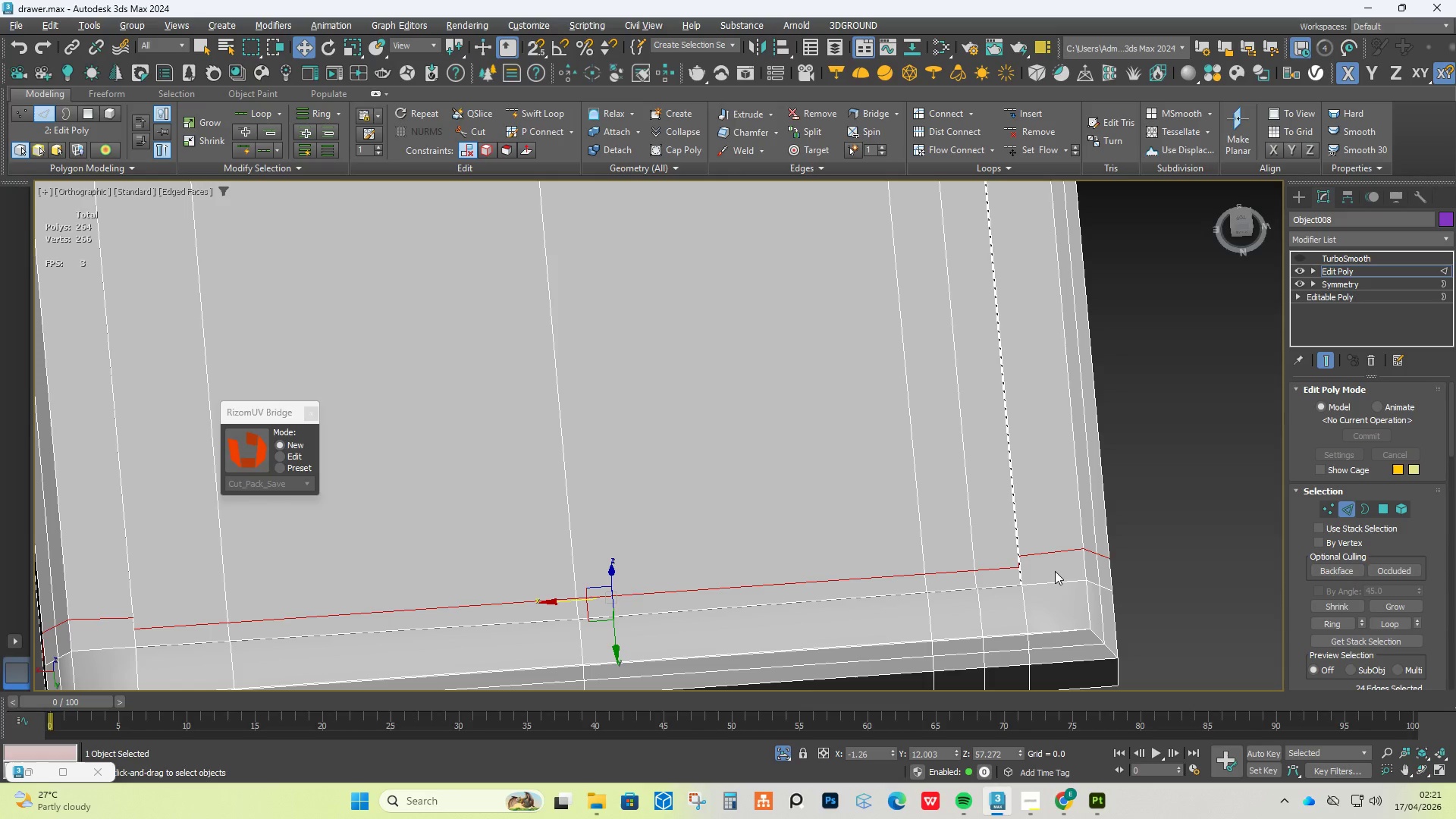 
key(Control+ControlLeft)
 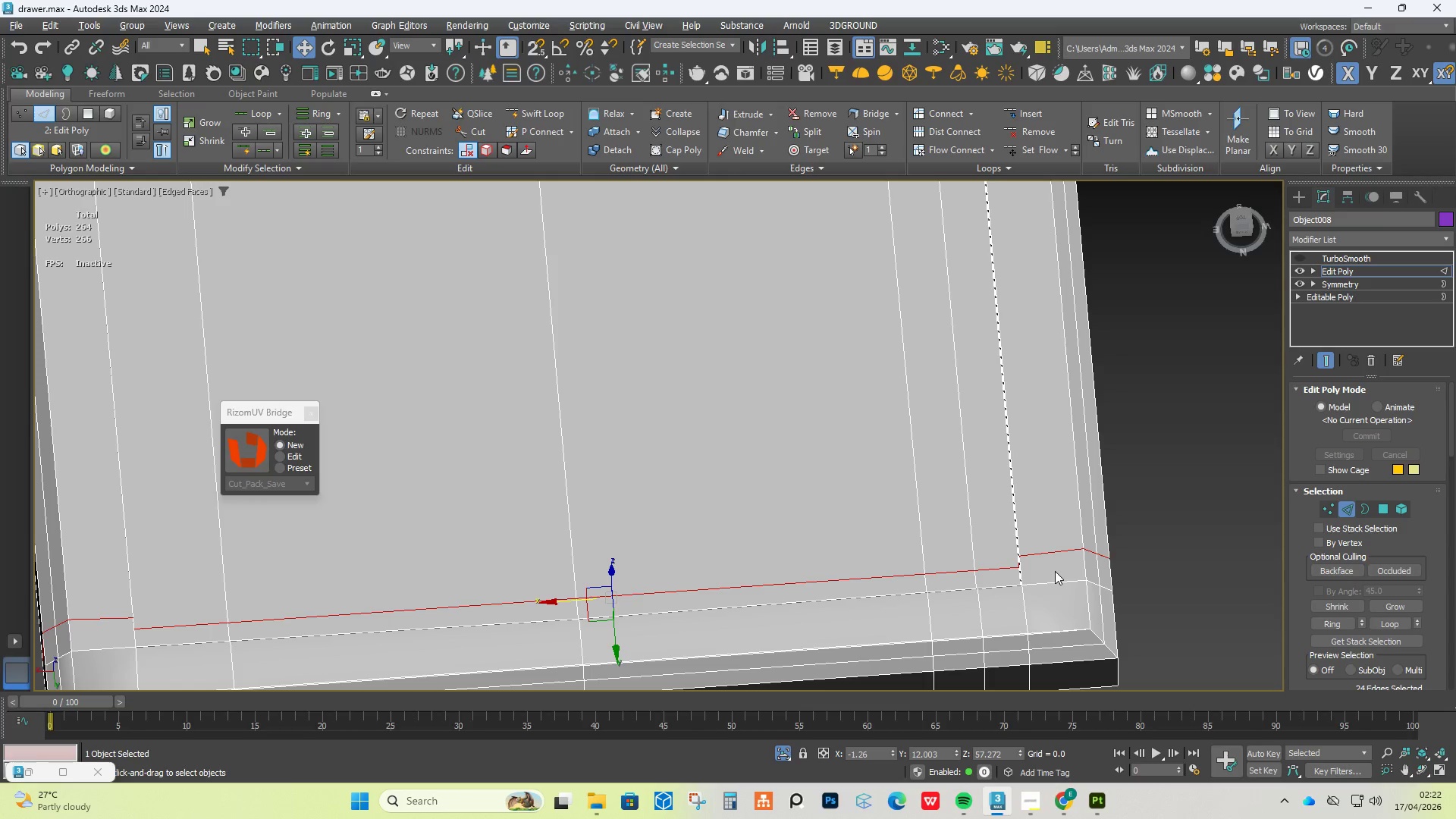 
scroll: coordinate [1055, 571], scroll_direction: up, amount: 2.0
 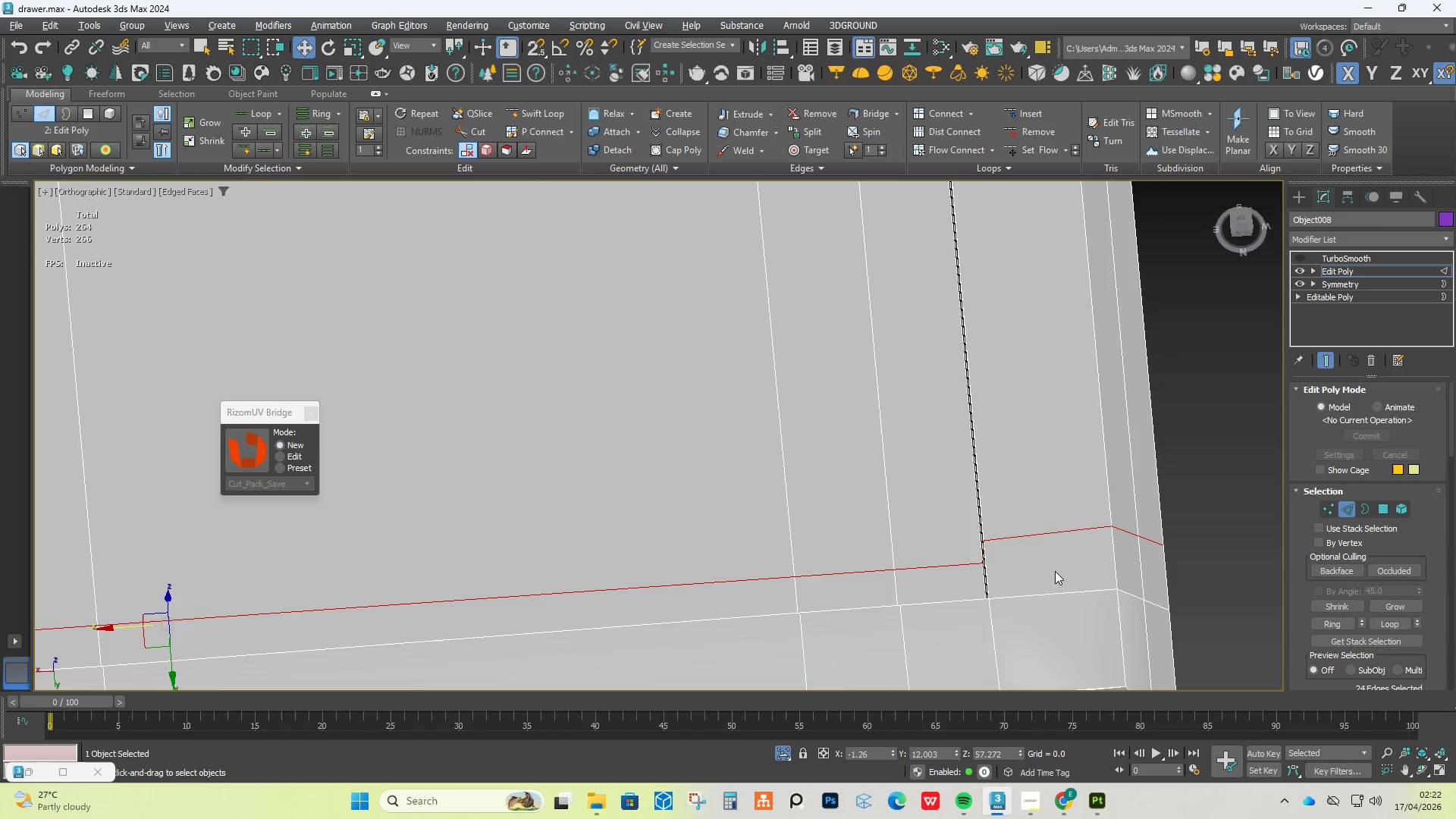 
scroll: coordinate [1055, 571], scroll_direction: down, amount: 1.0
 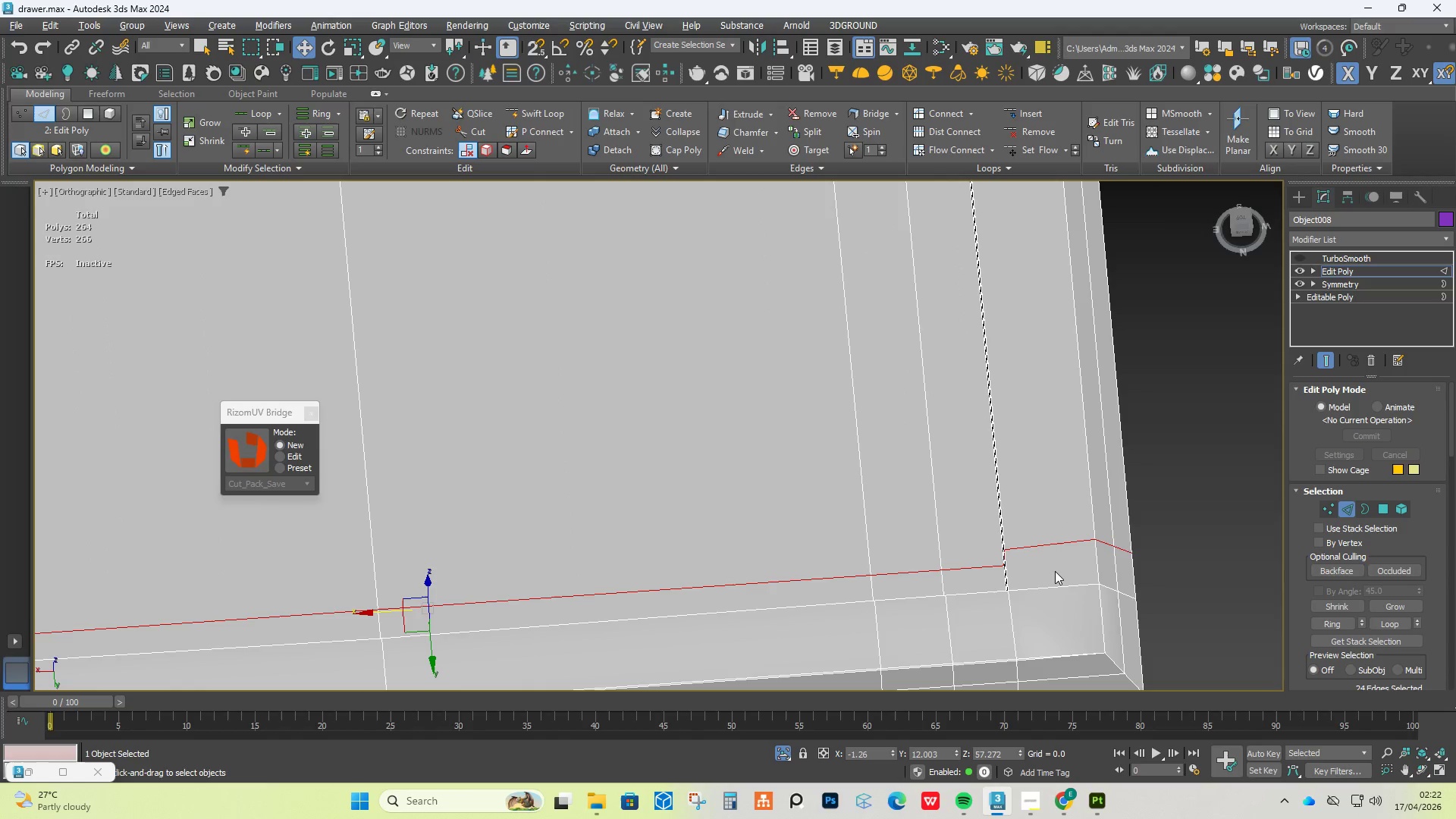 
wait(7.05)
 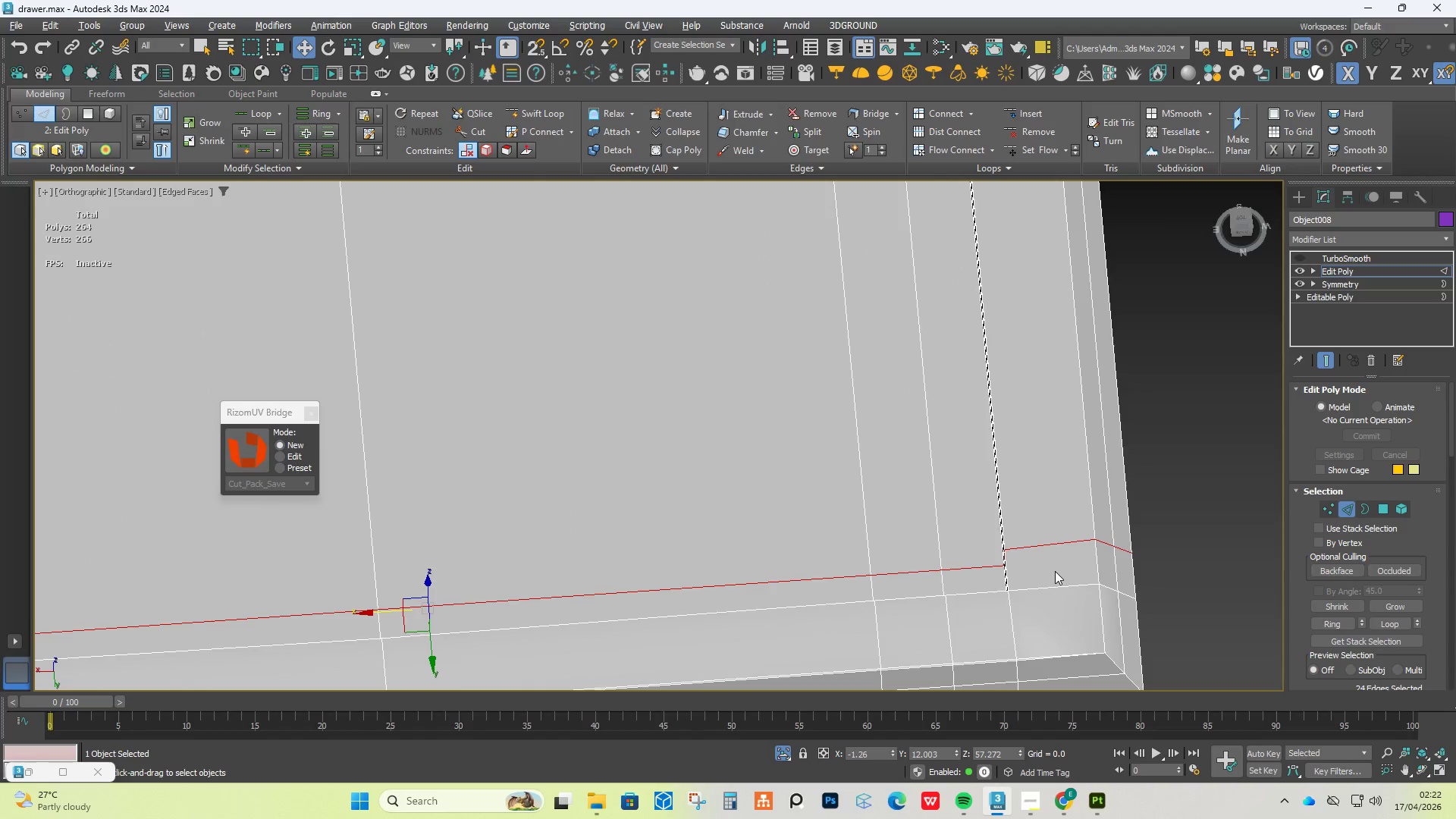 
scroll: coordinate [1120, 489], scroll_direction: down, amount: 3.0
 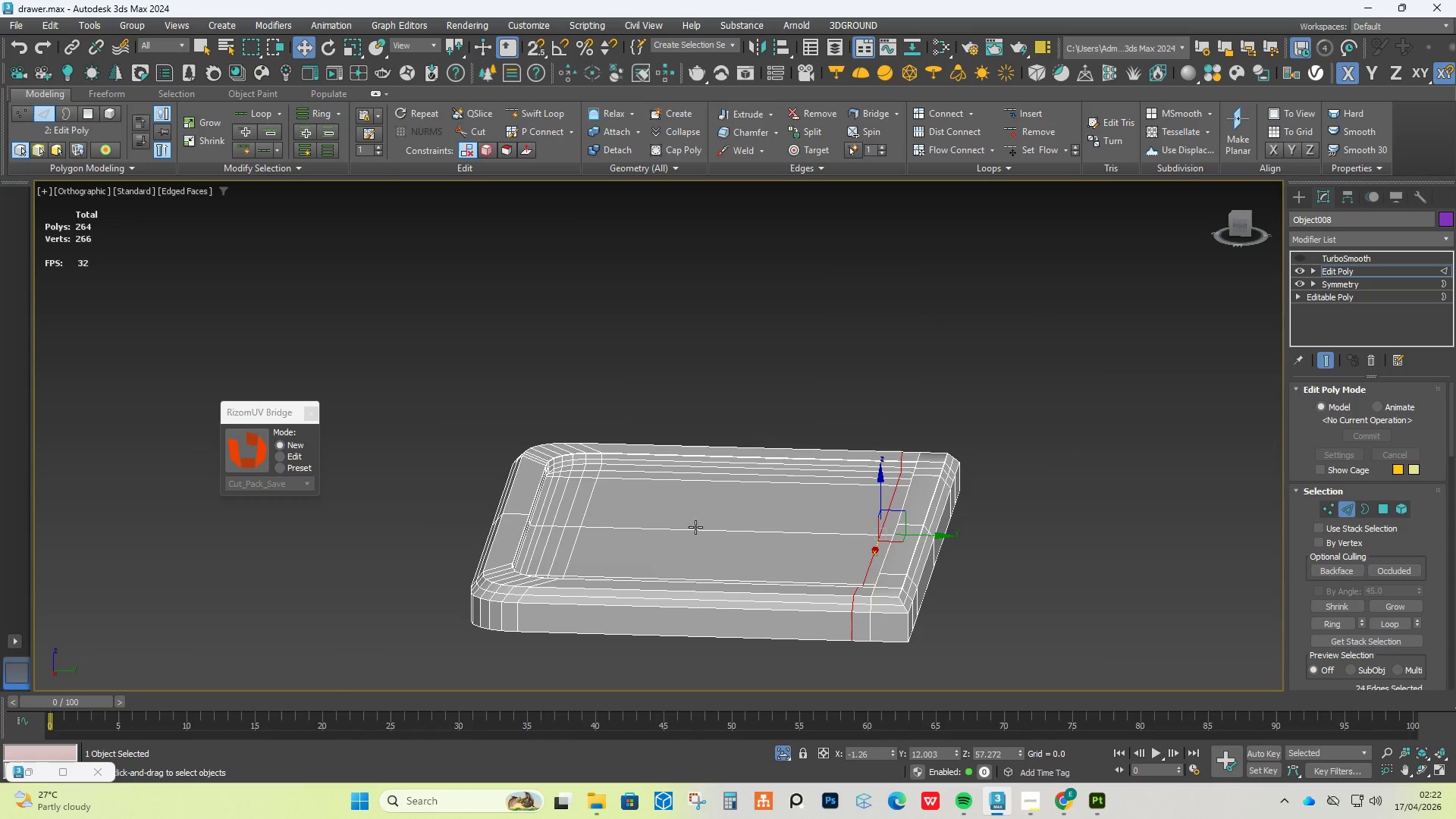 
hold_key(key=AltLeft, duration=0.48)
 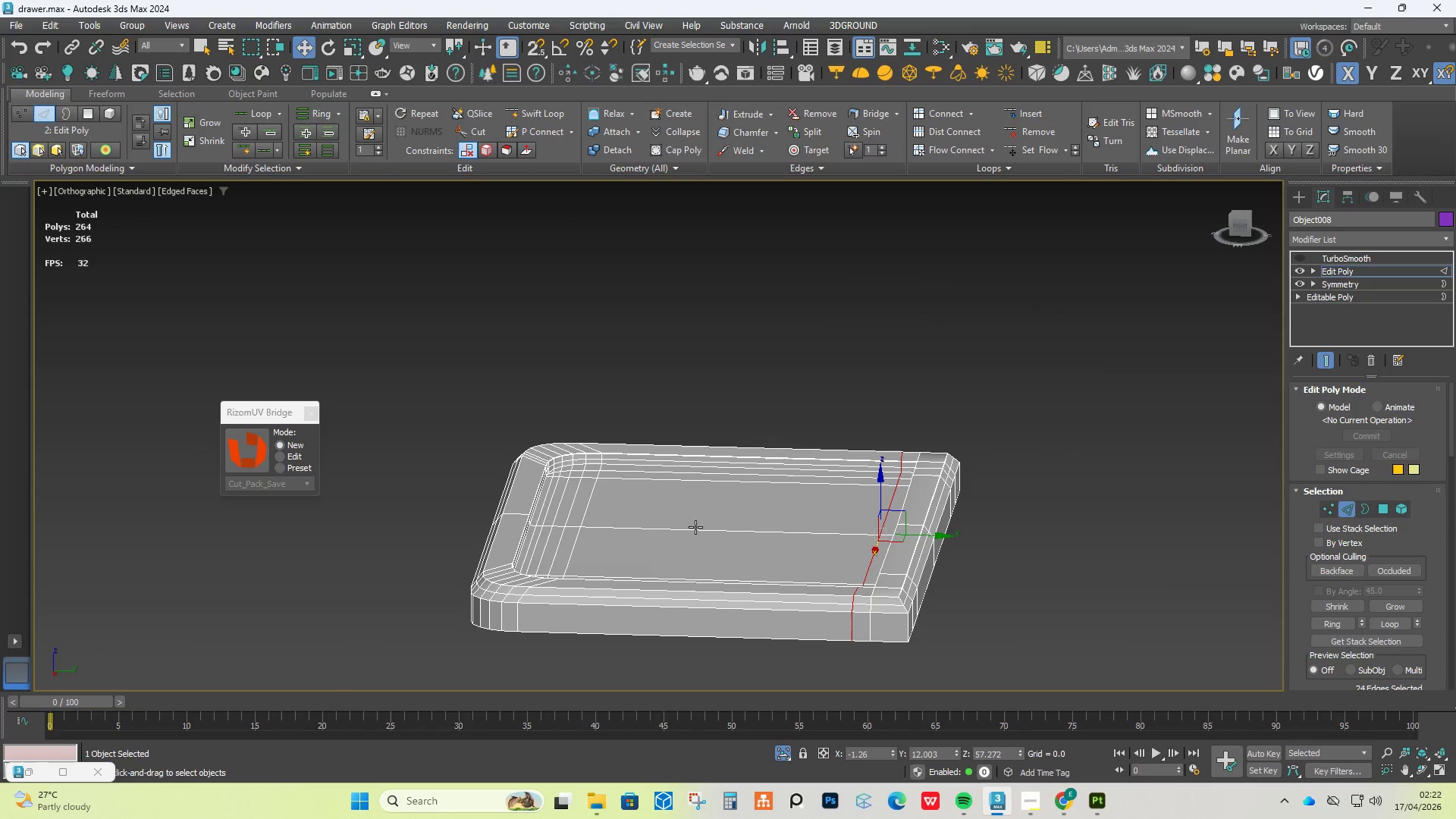 
scroll: coordinate [695, 518], scroll_direction: up, amount: 4.0
 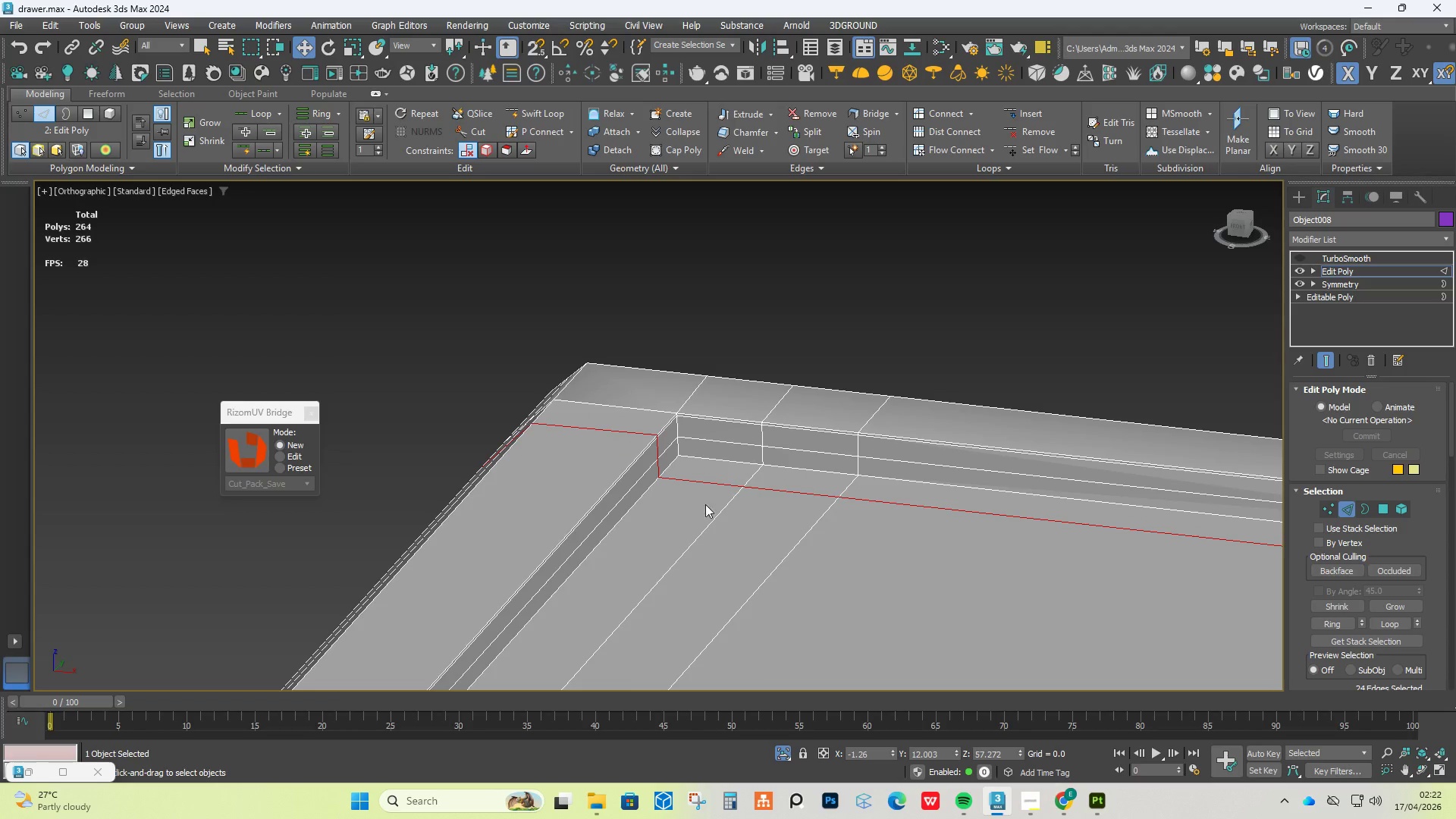 
hold_key(key=AltLeft, duration=0.38)
 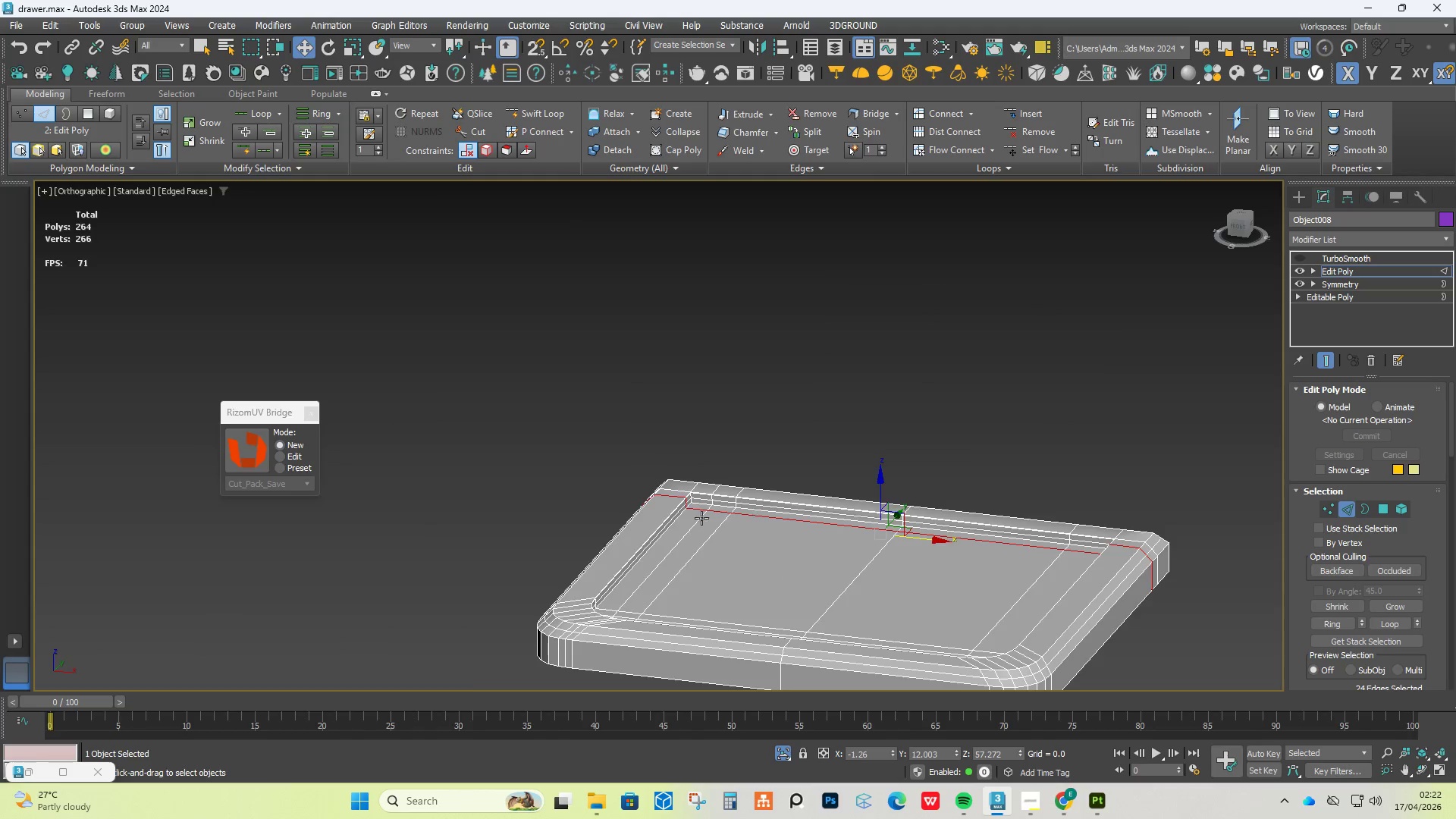 
key(Control+Z)
 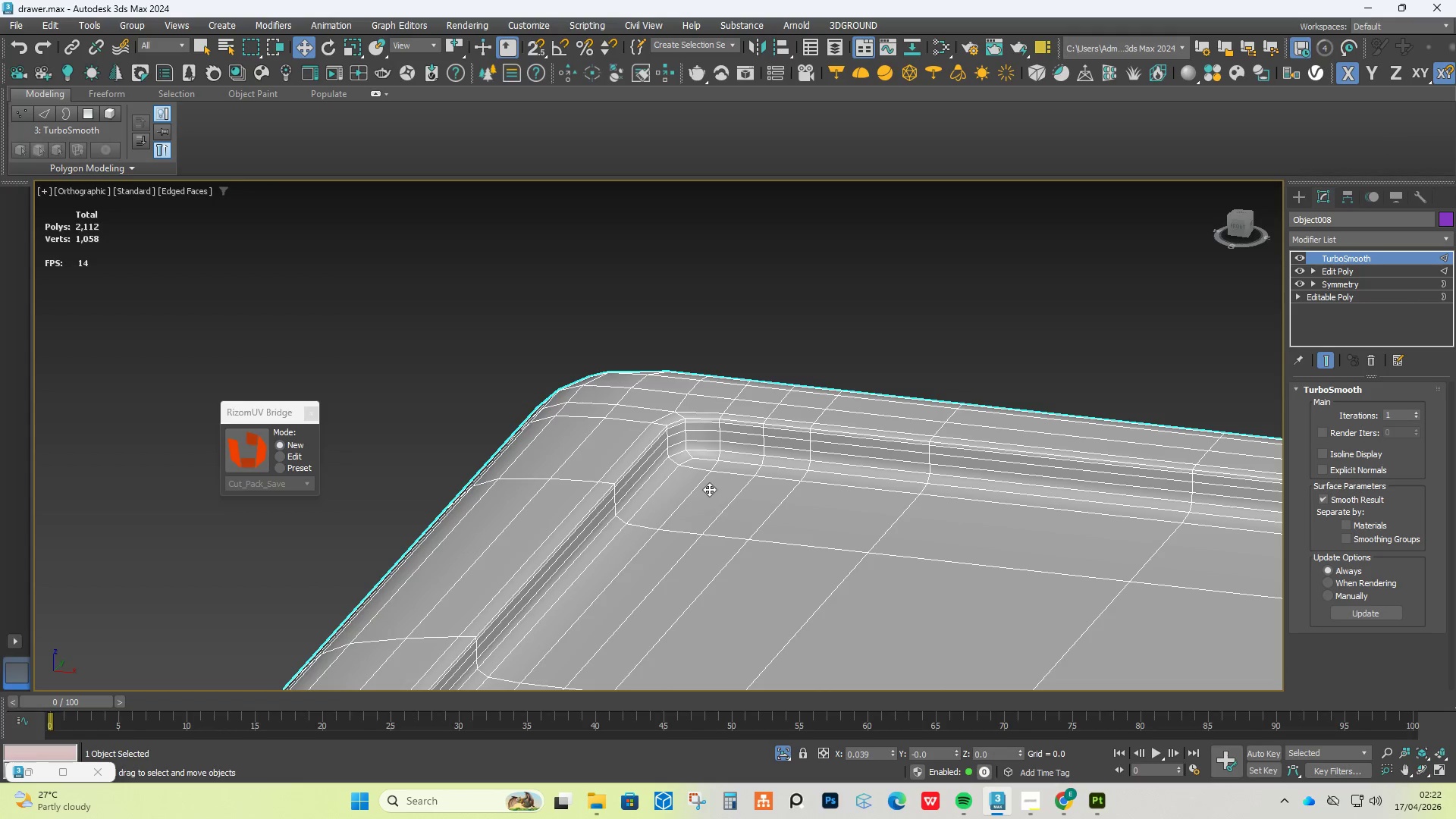 
key(Control+Z)
 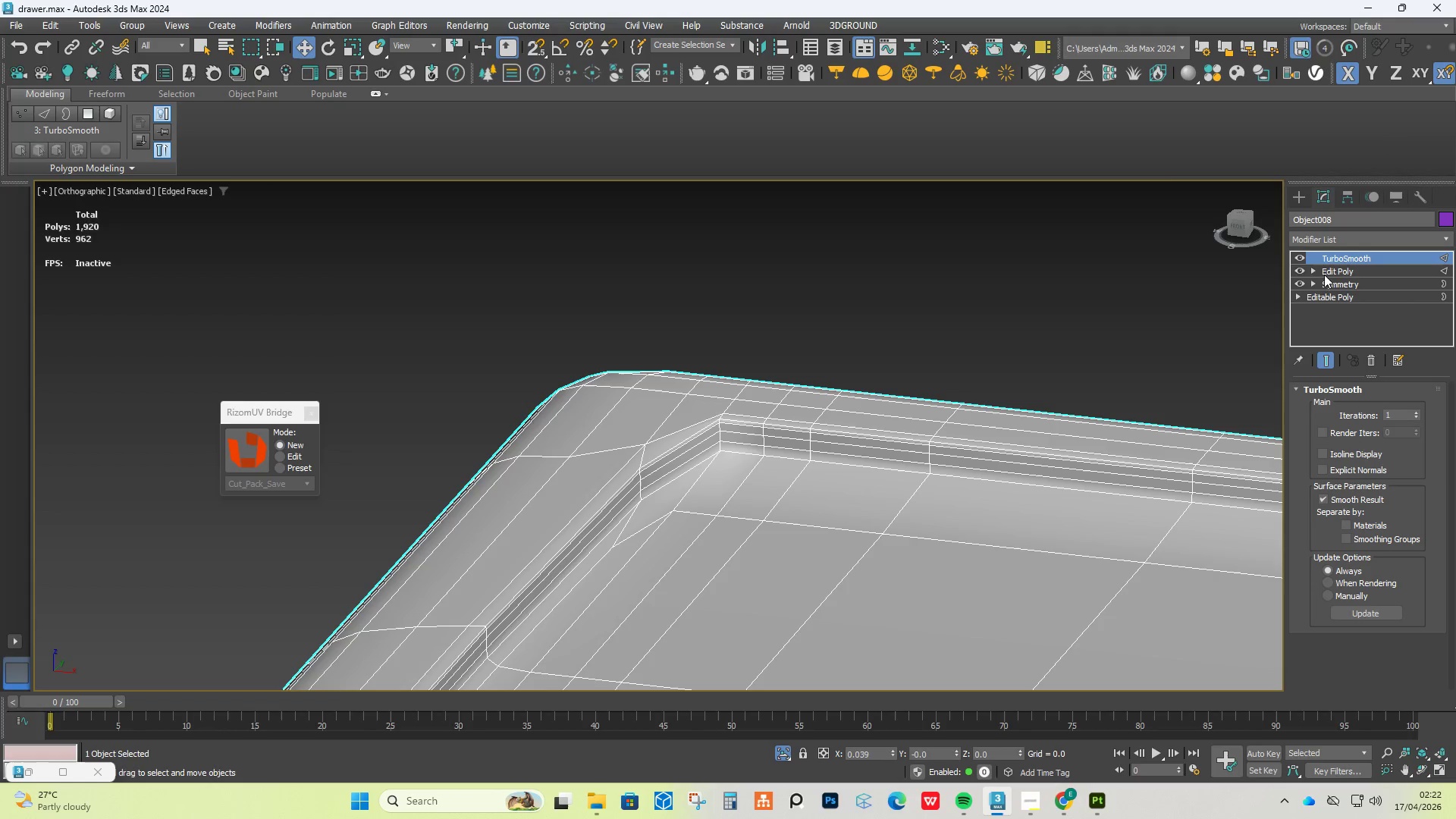 
left_click([1301, 259])
 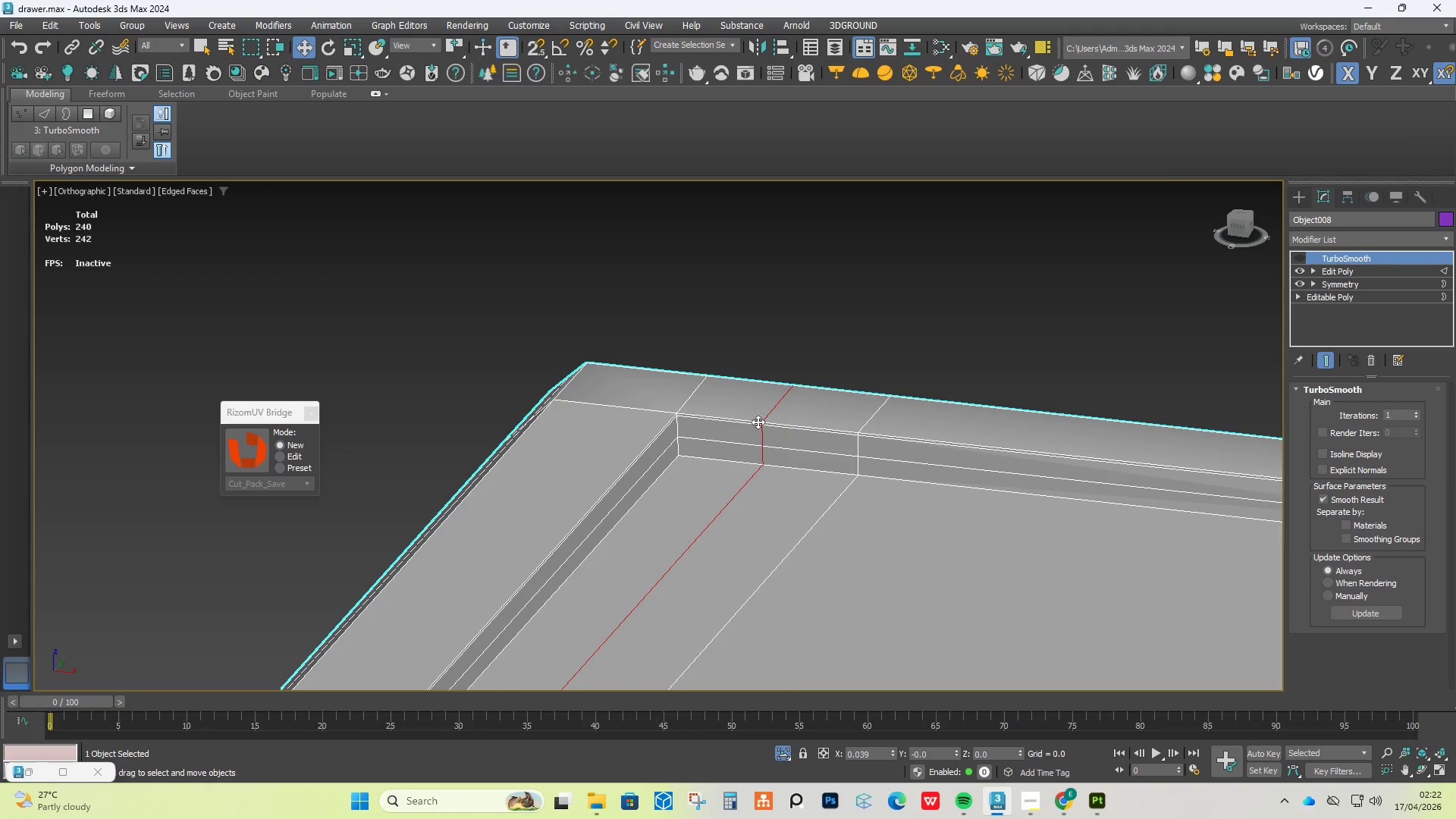 
scroll: coordinate [618, 369], scroll_direction: up, amount: 7.0
 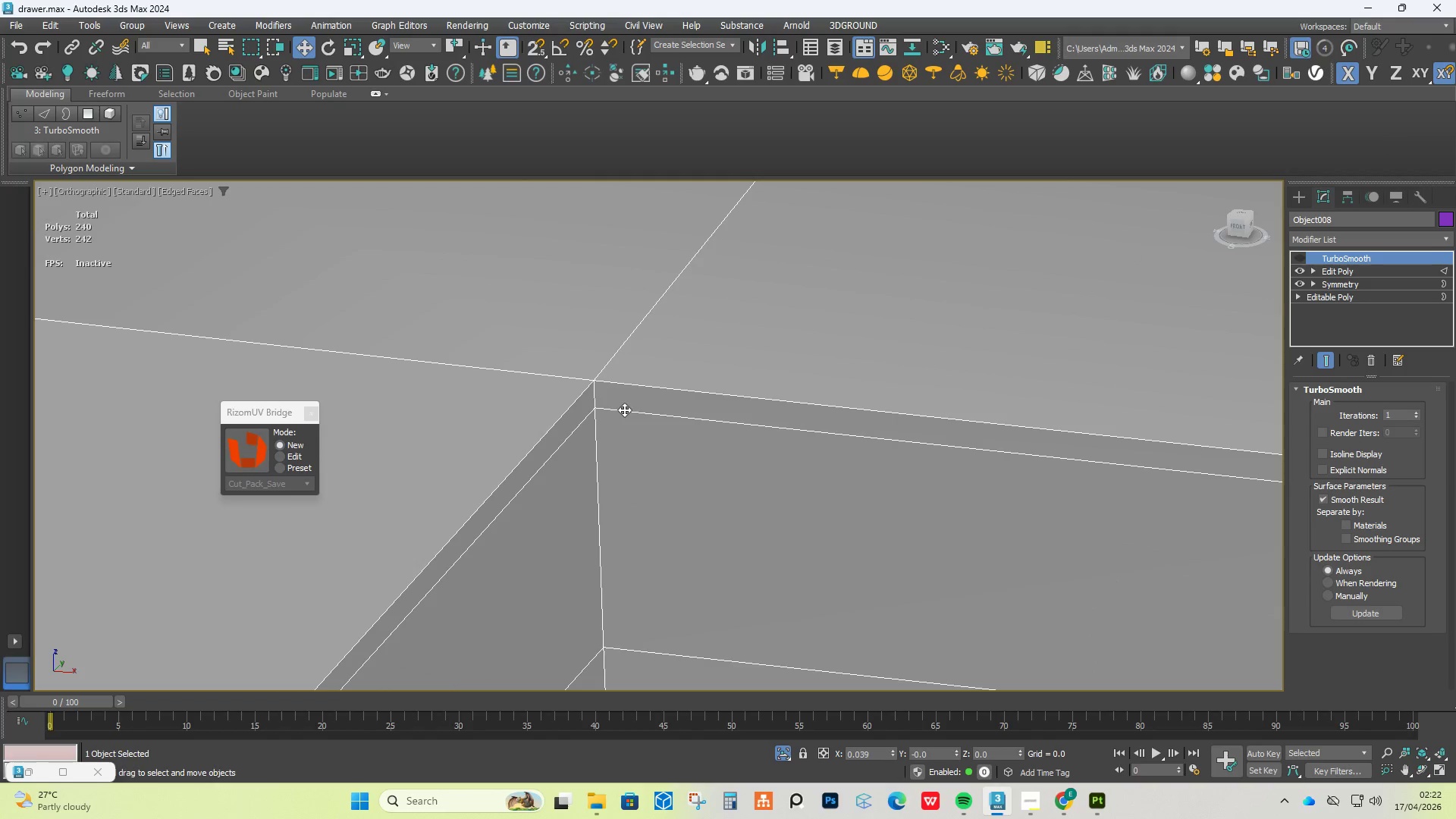 
left_click([627, 413])
 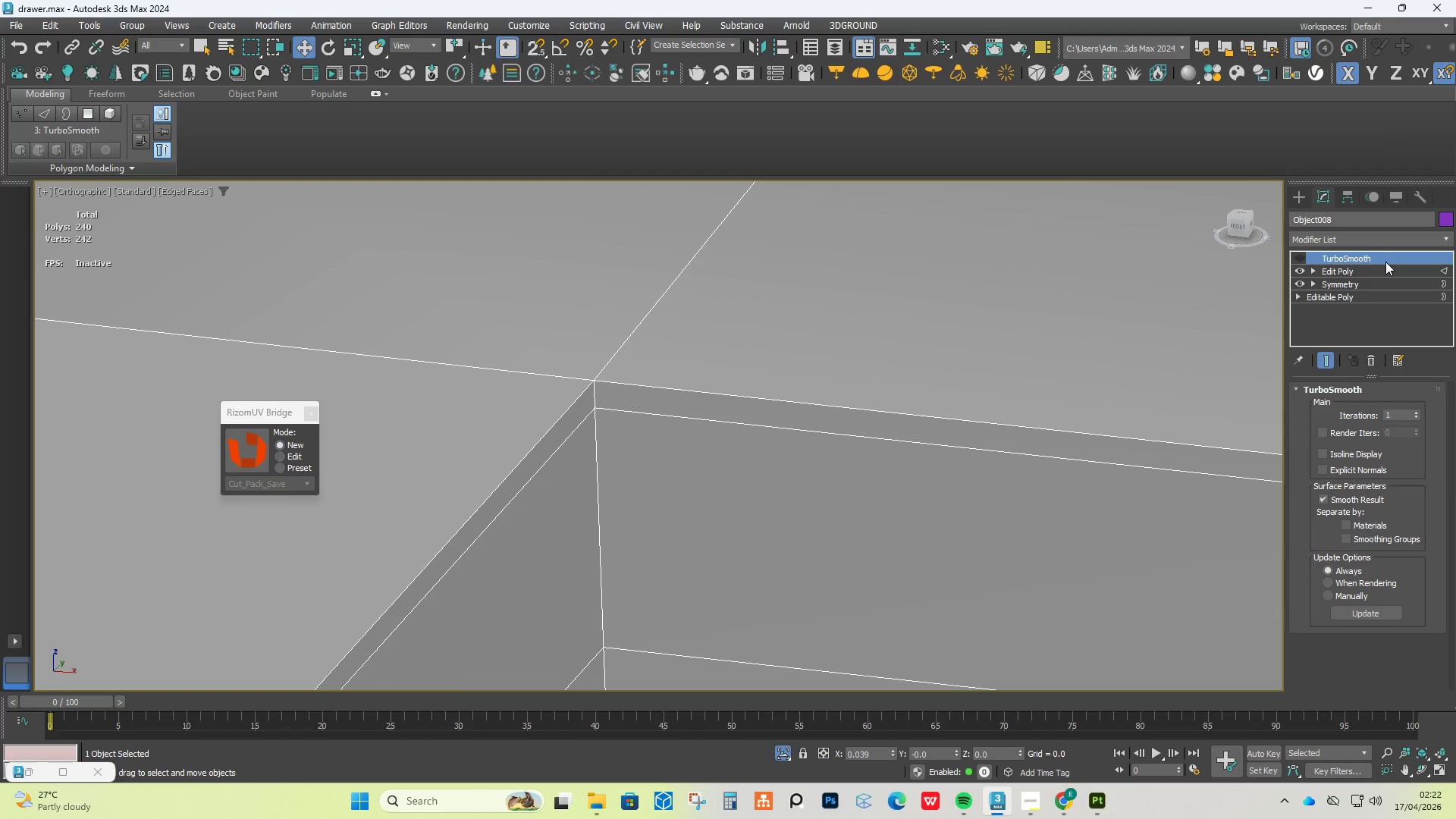 
double_click([1346, 277])
 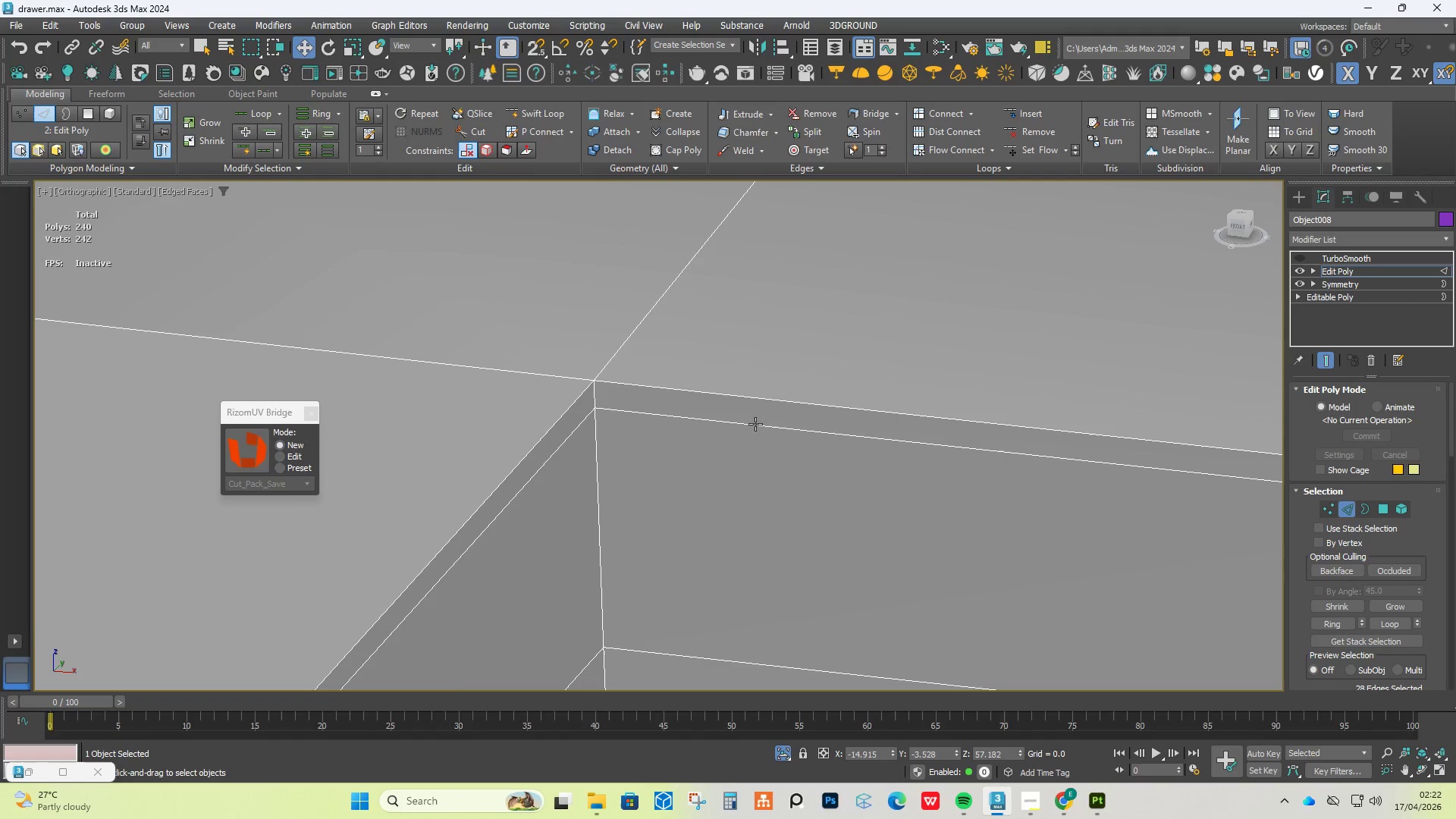 
double_click([751, 428])
 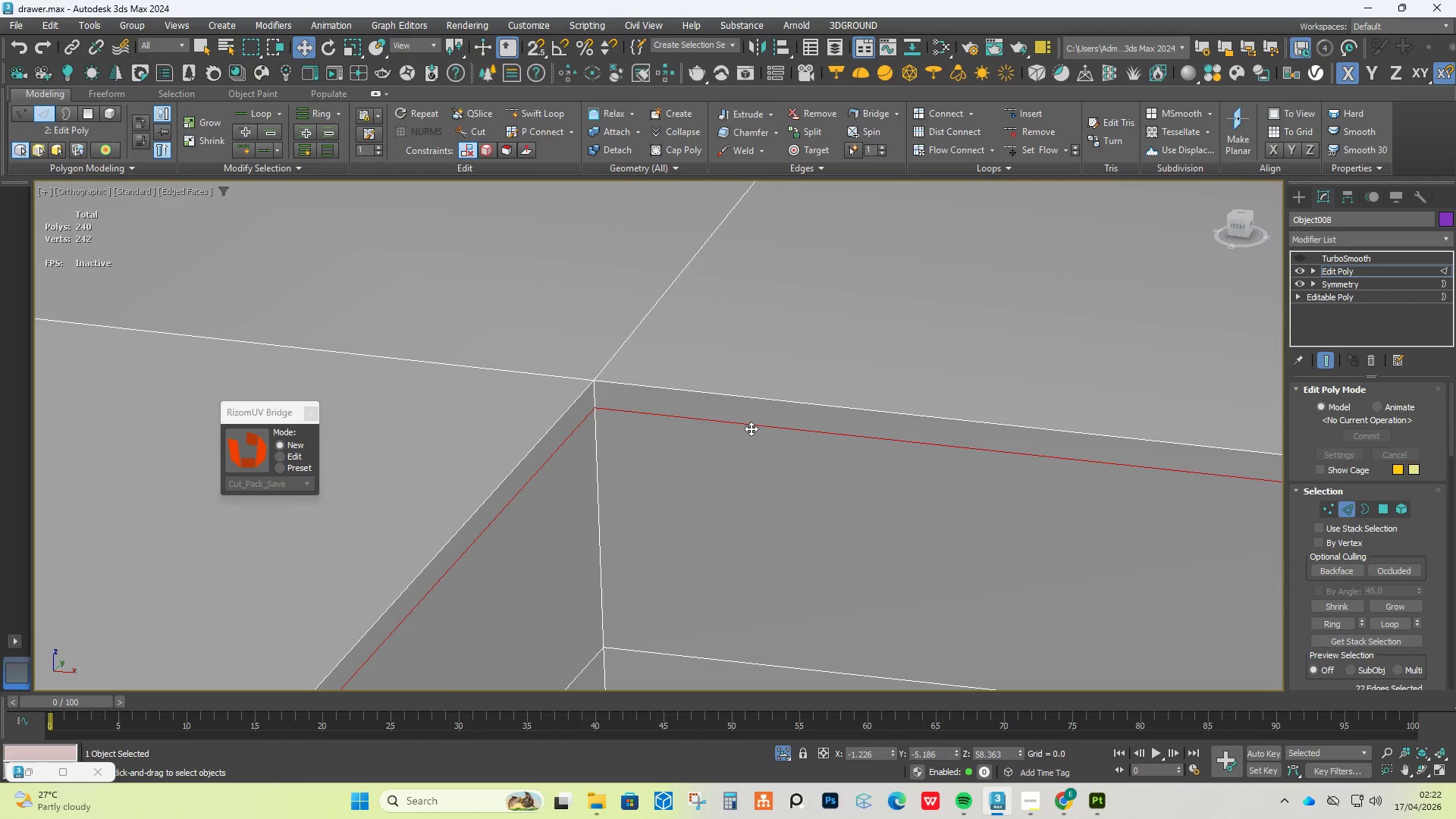 
hold_key(key=ControlLeft, duration=1.17)
 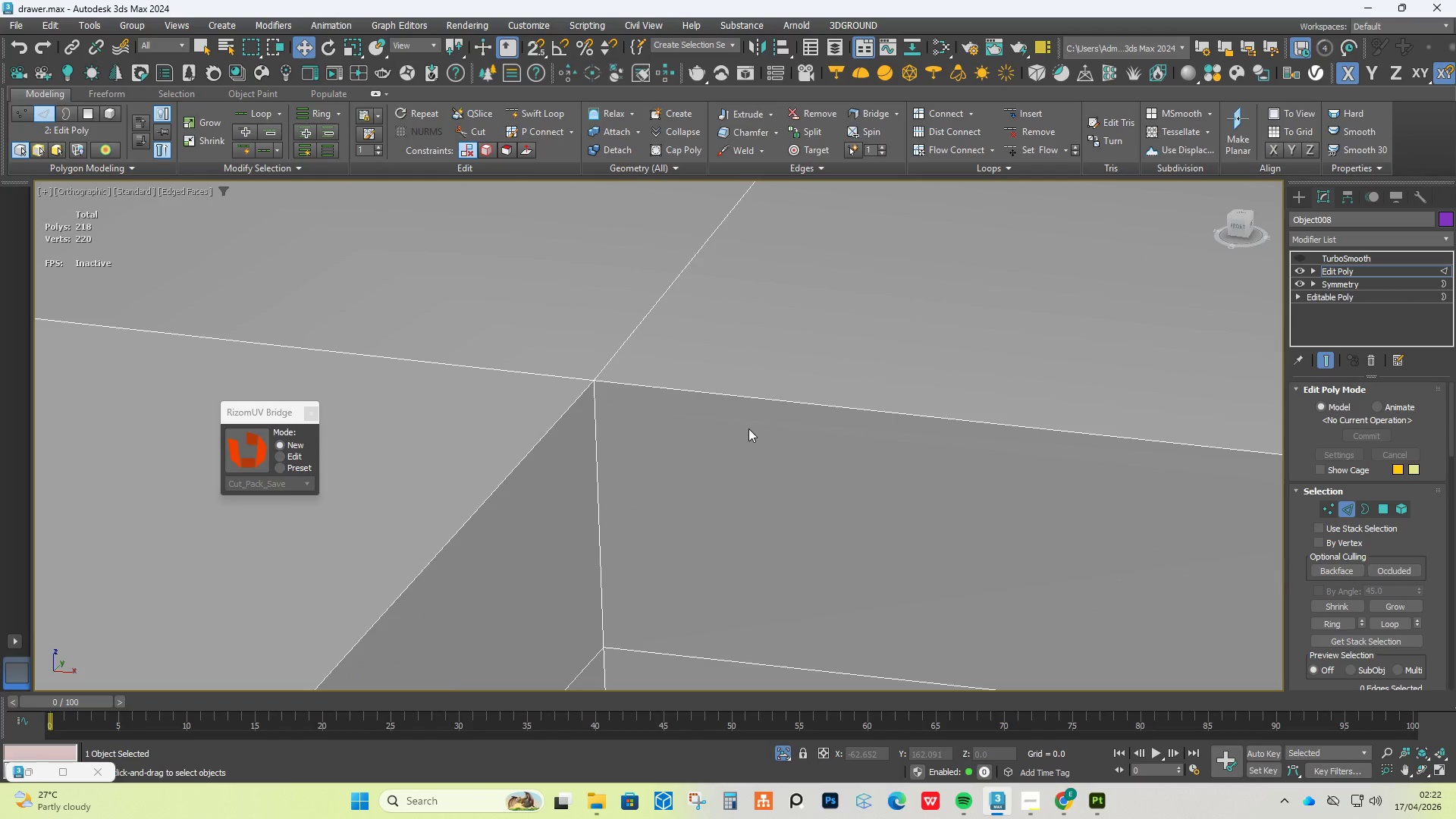 
hold_key(key=Backspace, duration=0.34)
 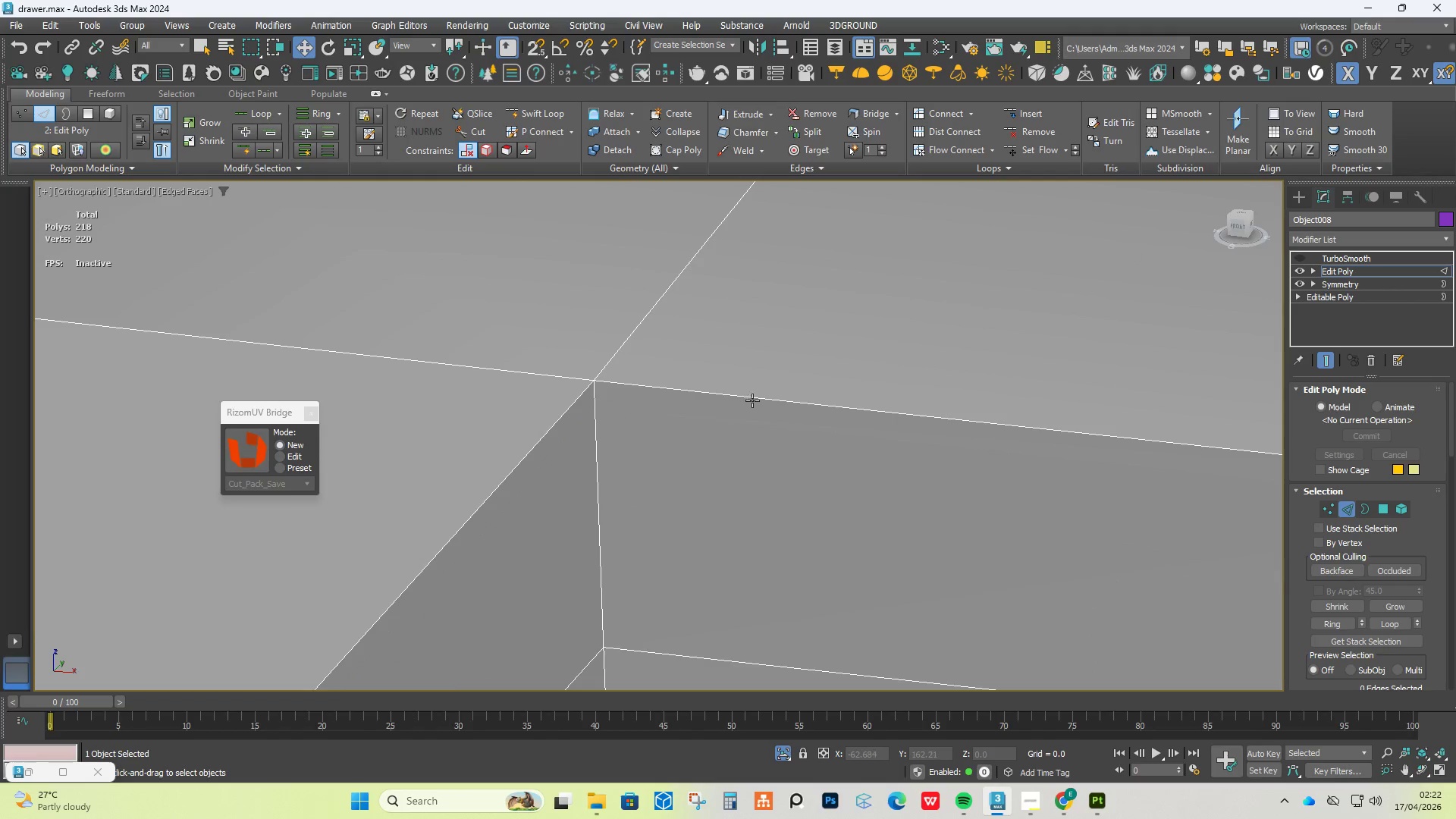 
double_click([754, 399])
 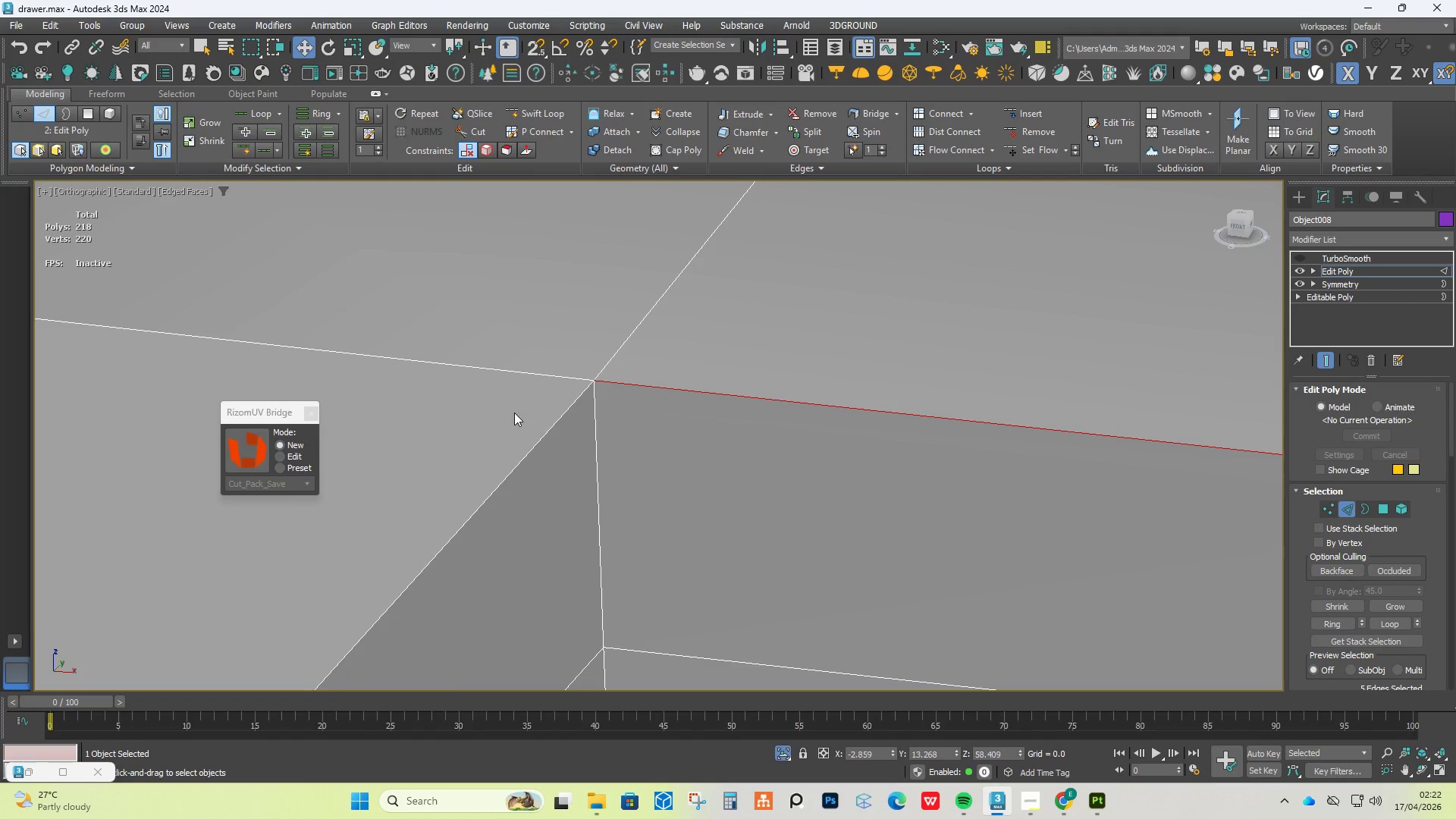 
hold_key(key=ControlLeft, duration=1.45)
double_click([536, 413])
 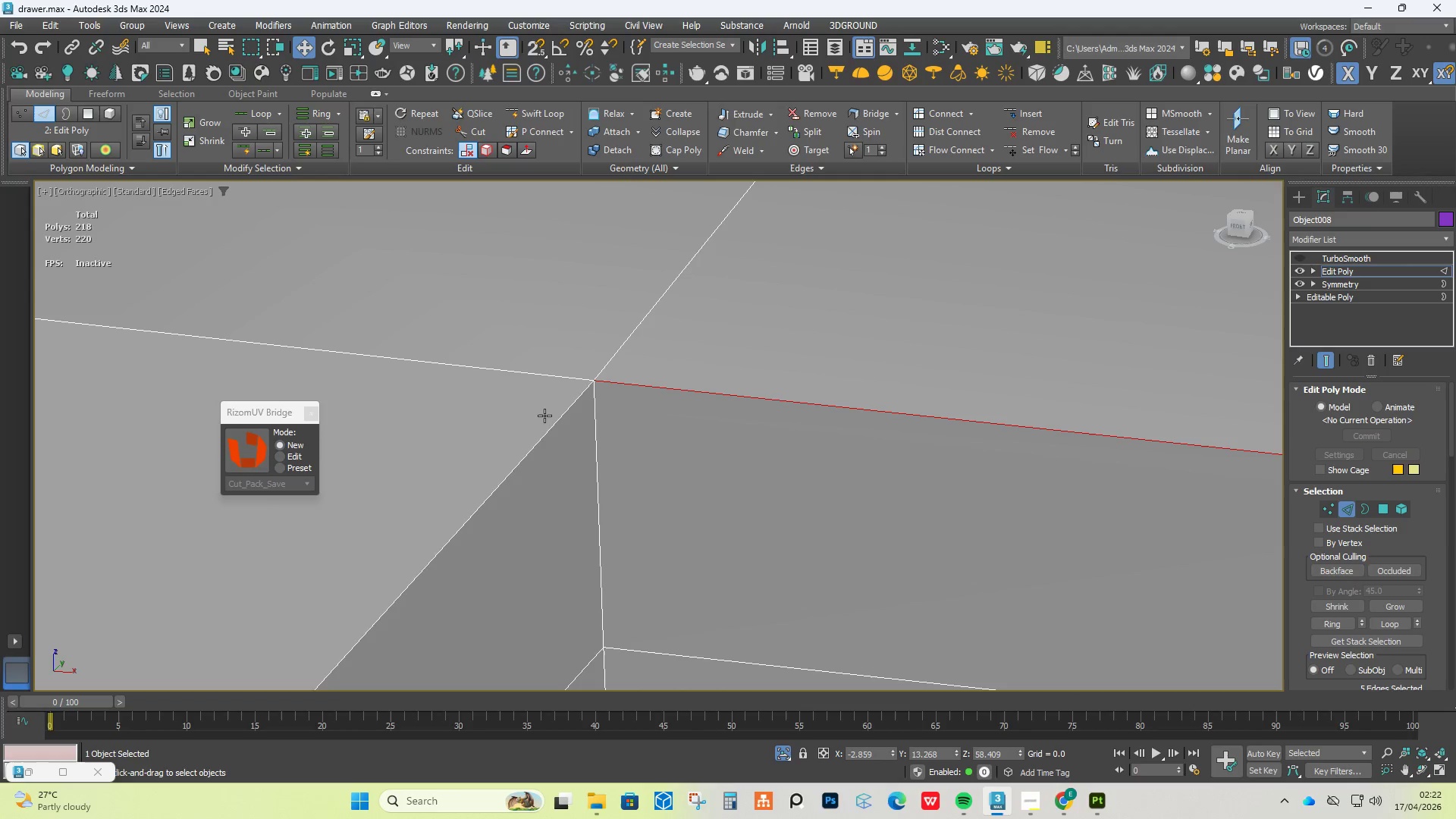 
triple_click([544, 416])
 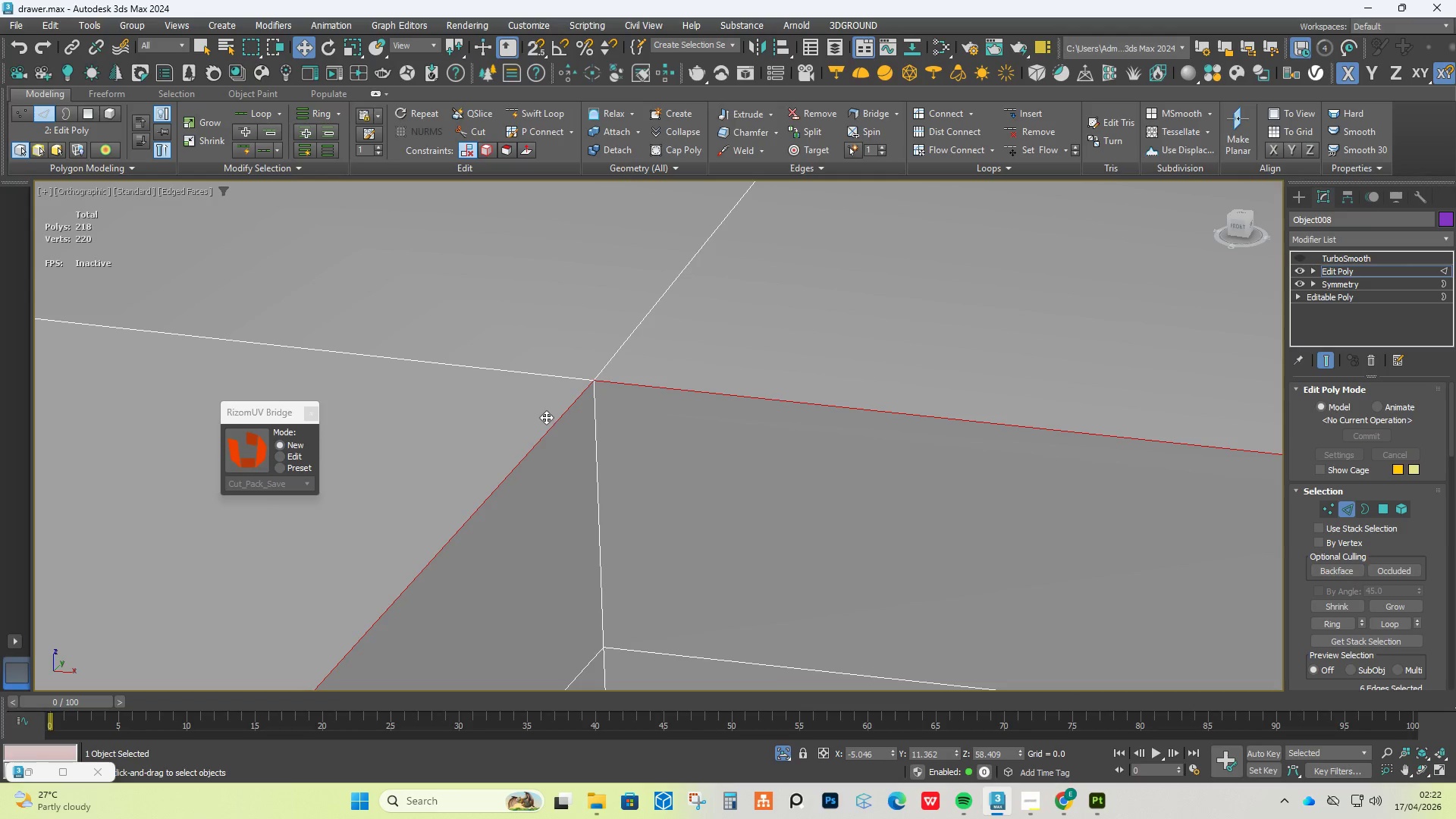 
triple_click([547, 417])
 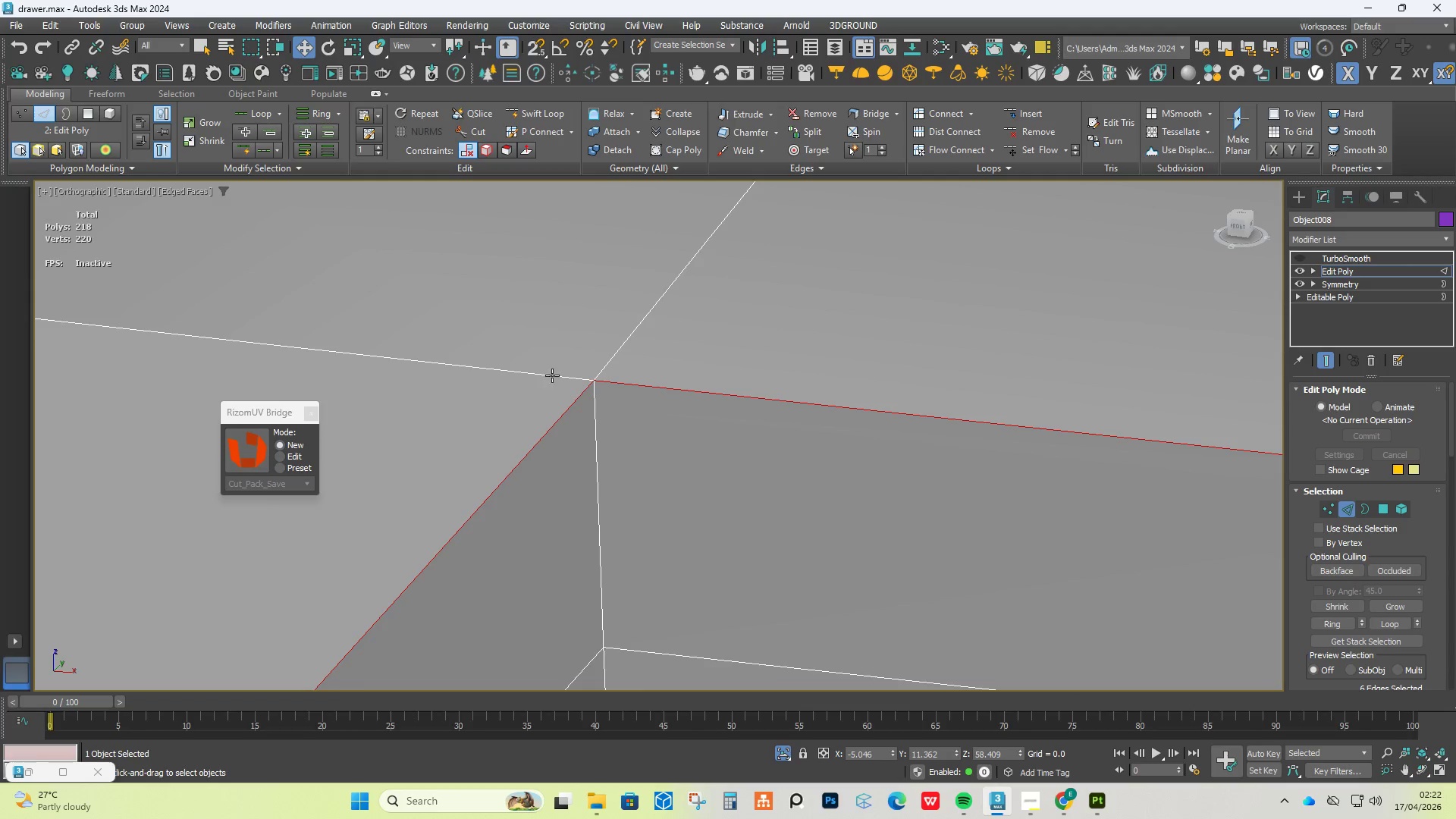 
scroll: coordinate [1031, 427], scroll_direction: down, amount: 13.0
 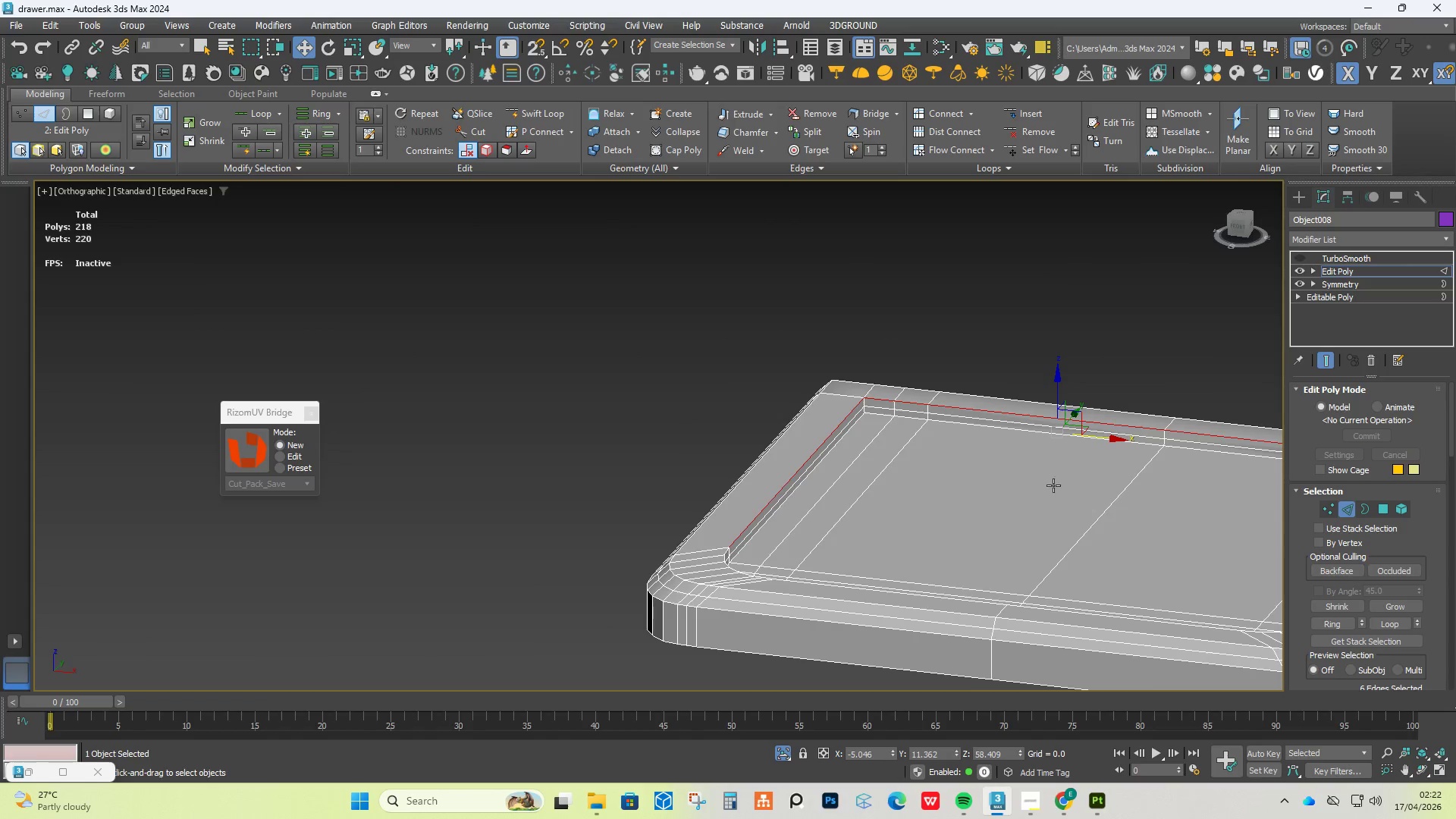 
hold_key(key=AltLeft, duration=0.41)
 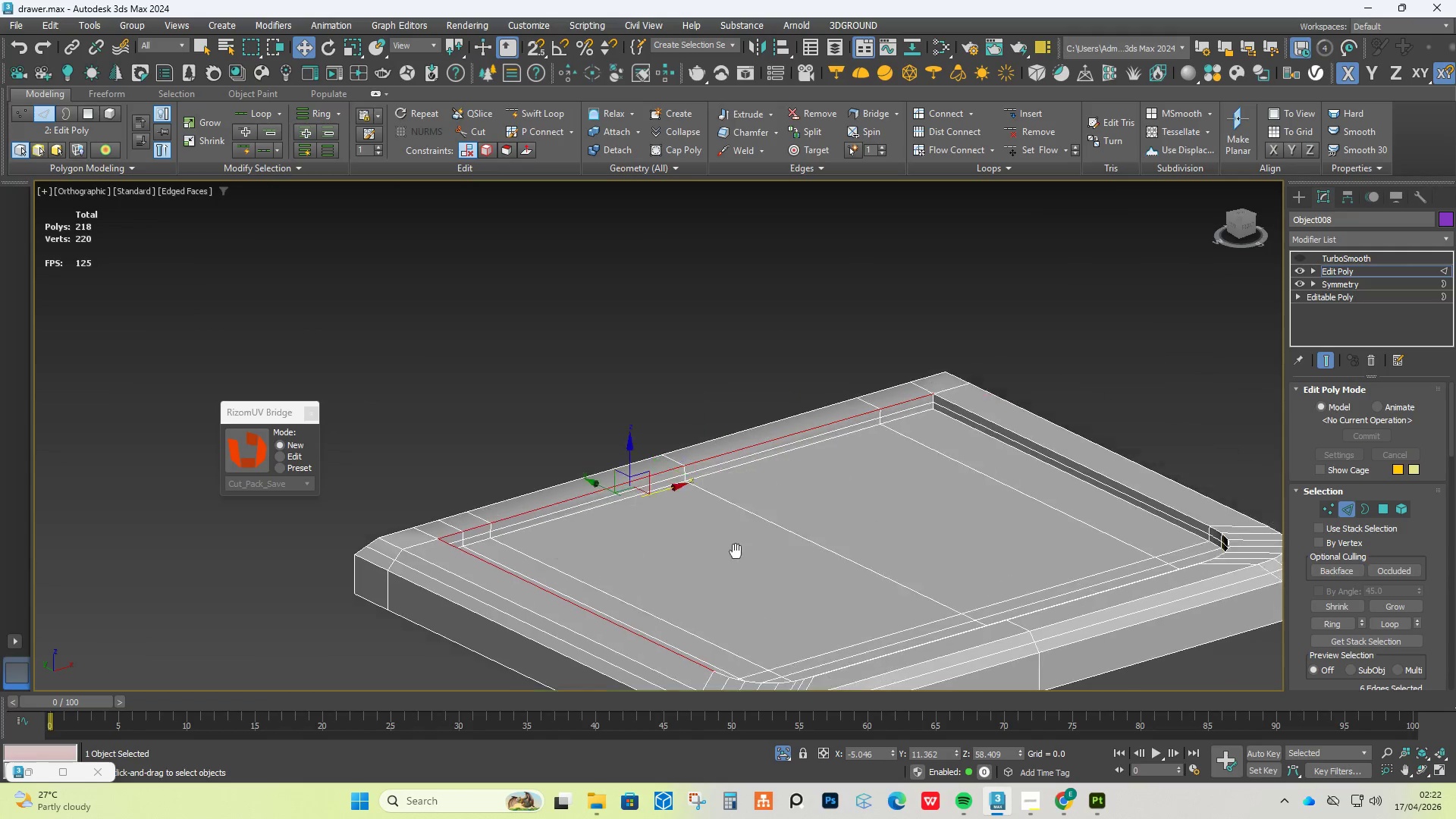 
scroll: coordinate [846, 455], scroll_direction: up, amount: 3.0
 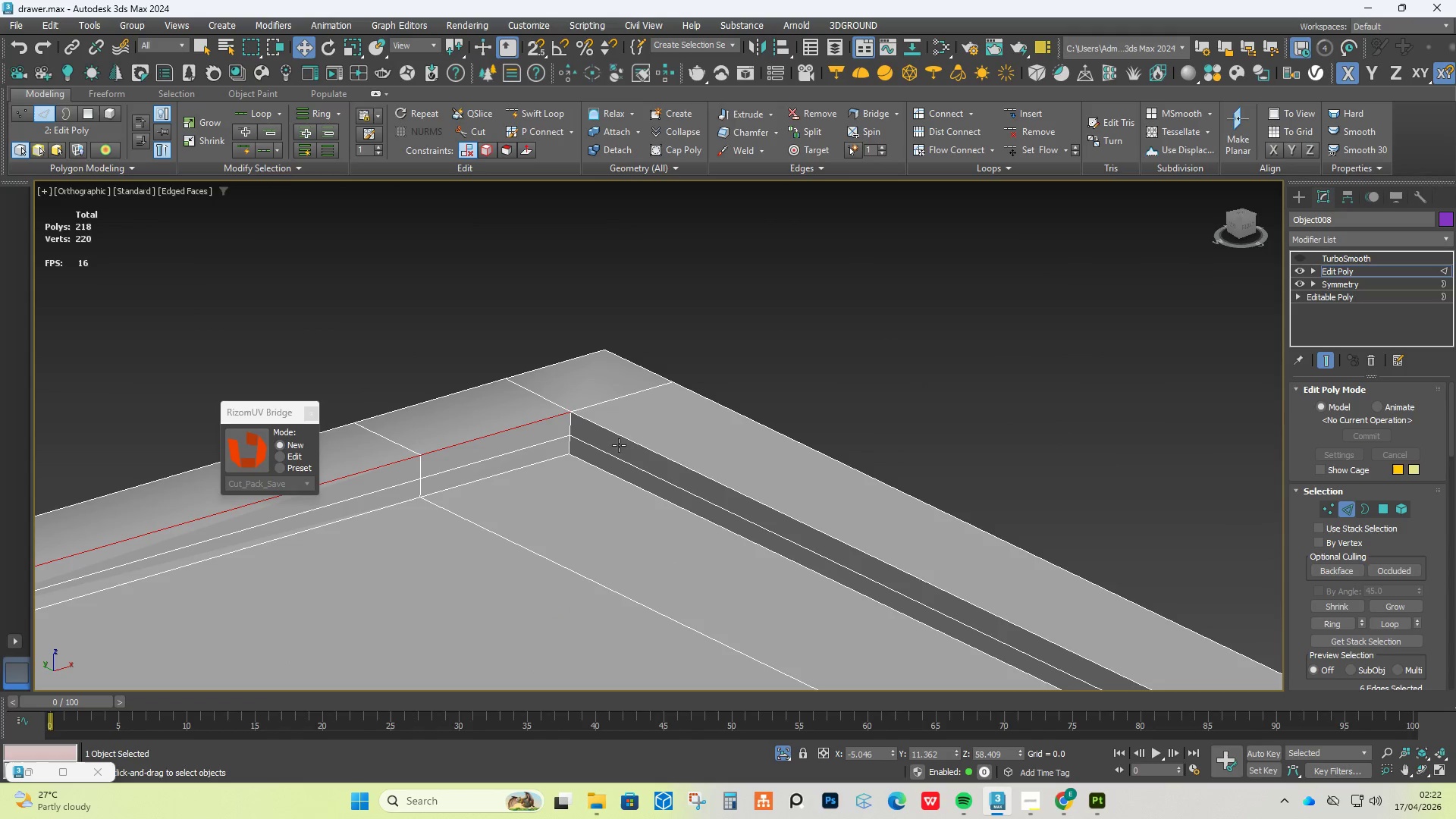 
hold_key(key=ControlLeft, duration=0.53)
double_click([621, 437])
 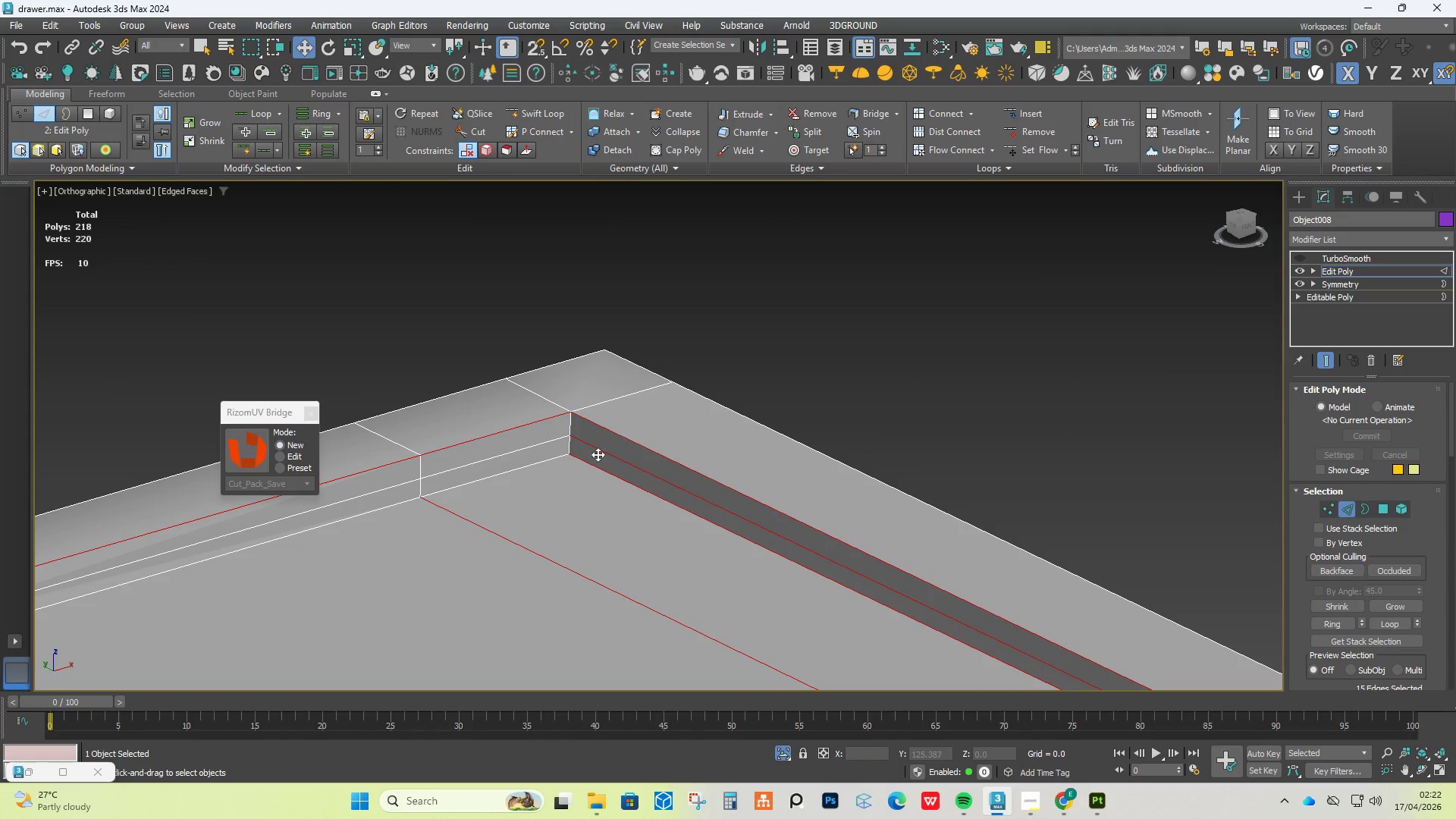 
scroll: coordinate [550, 494], scroll_direction: down, amount: 3.0
 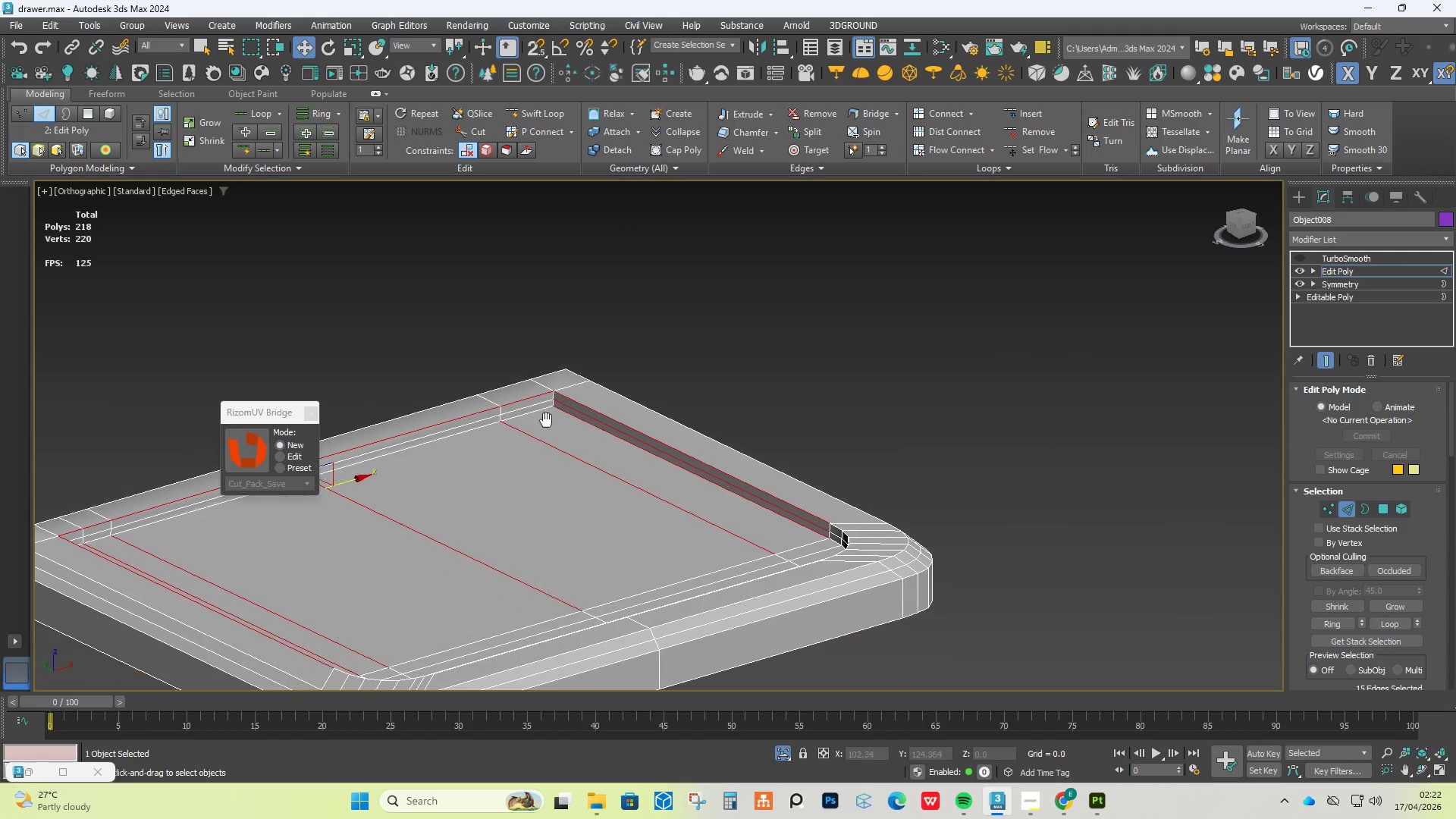 
hold_key(key=AltLeft, duration=0.61)
 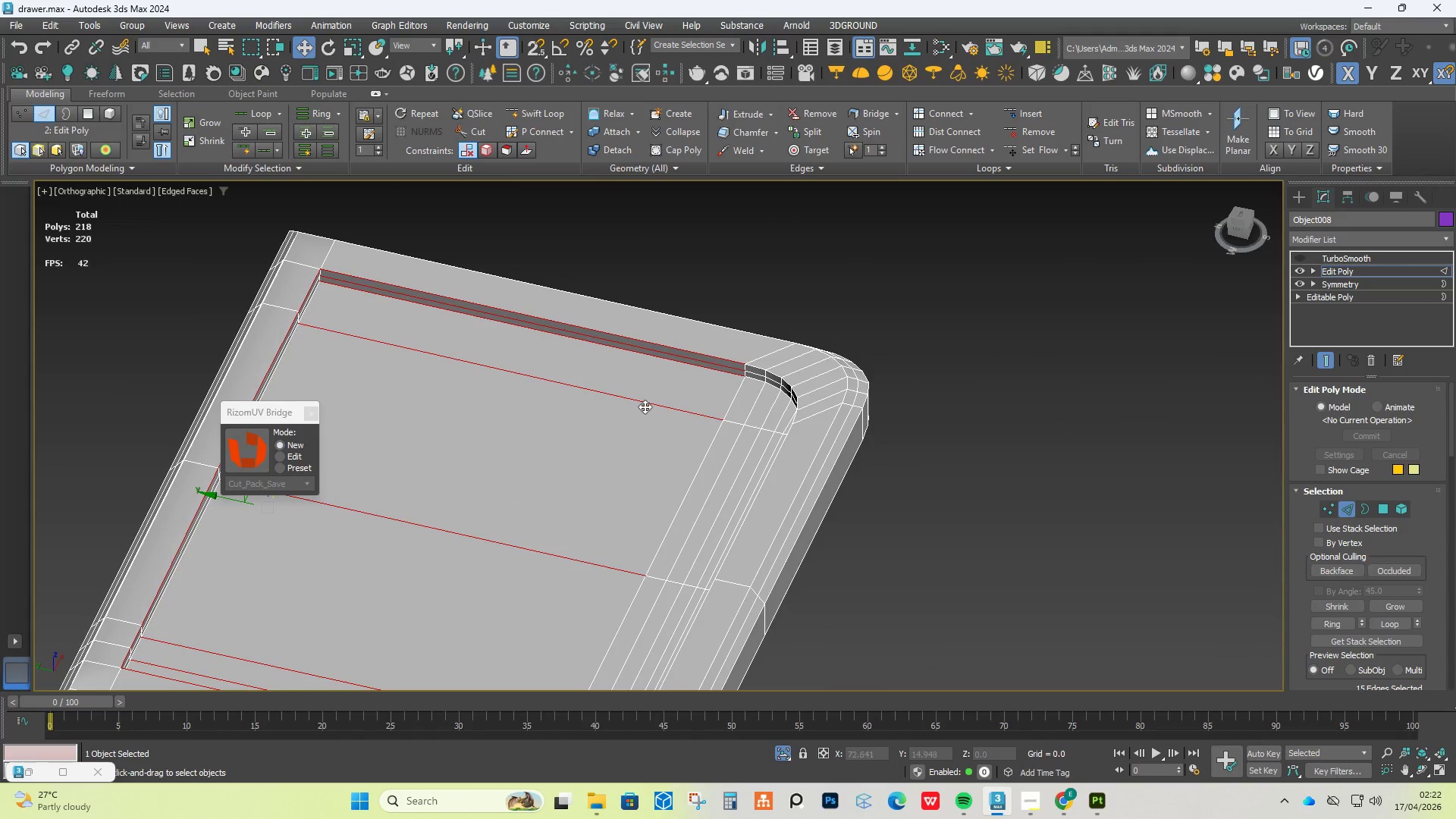 
scroll: coordinate [697, 391], scroll_direction: up, amount: 3.0
 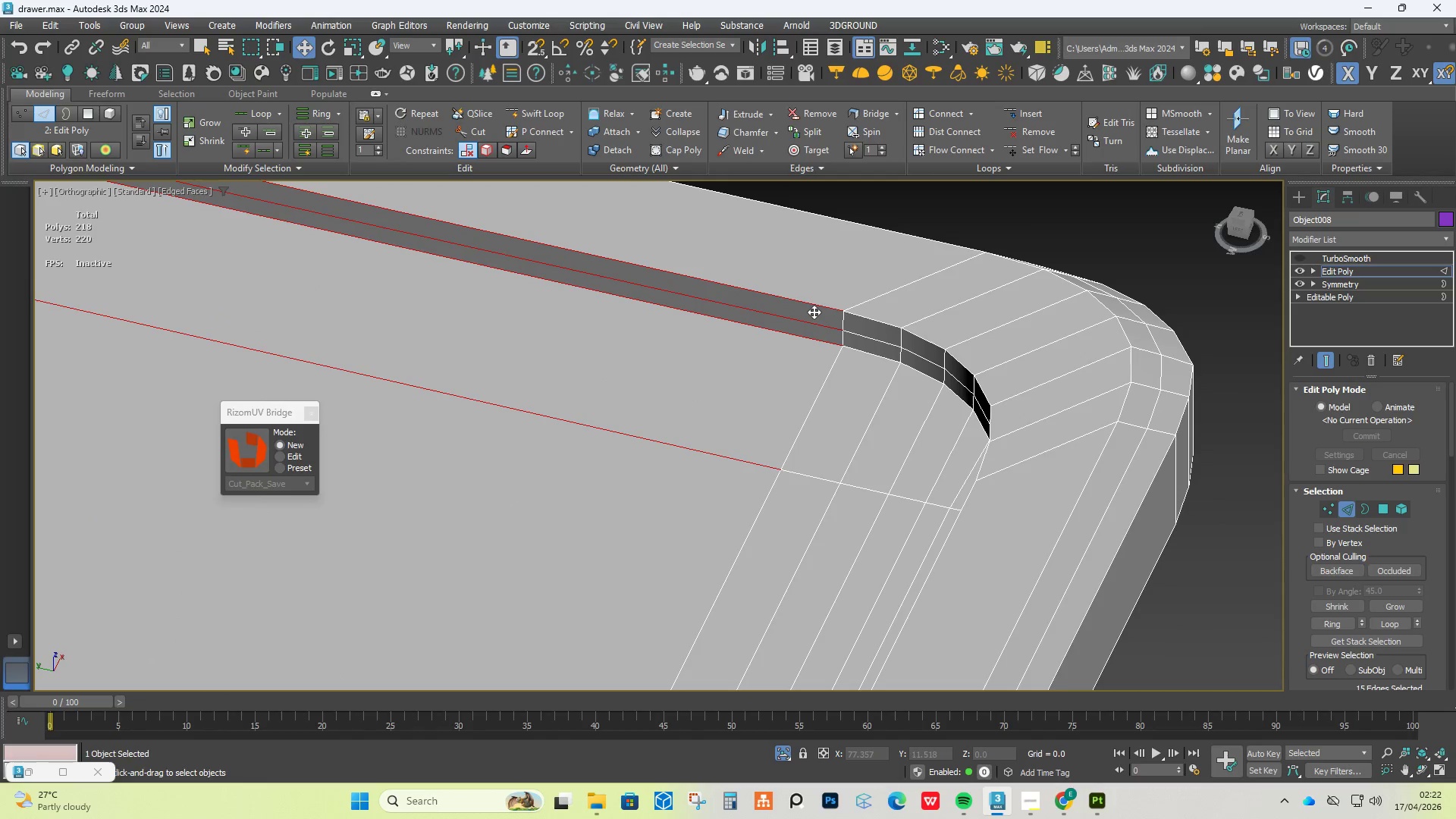 
hold_key(key=AltLeft, duration=1.77)
left_click([795, 320])
 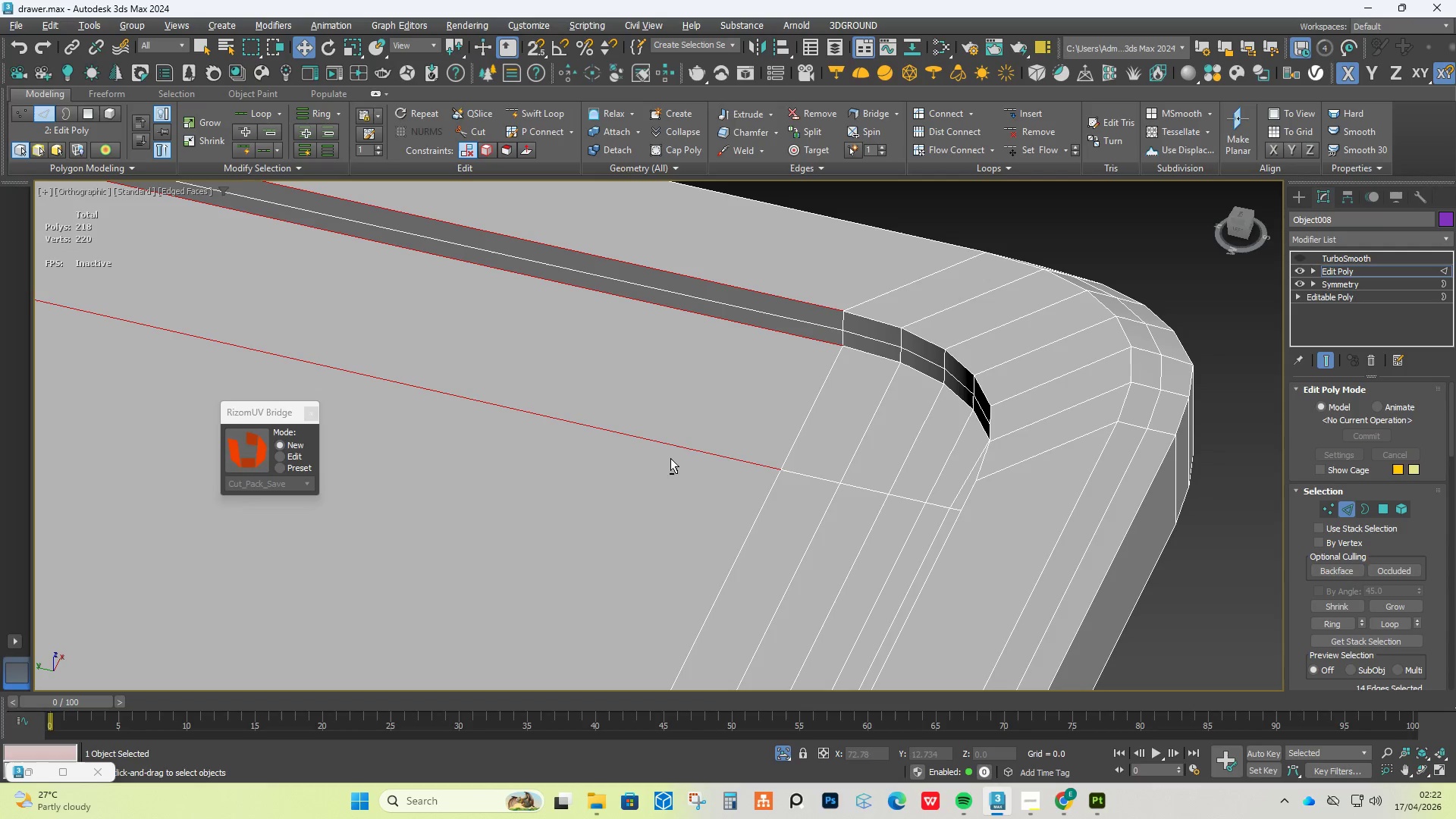 
scroll: coordinate [714, 440], scroll_direction: down, amount: 4.0
 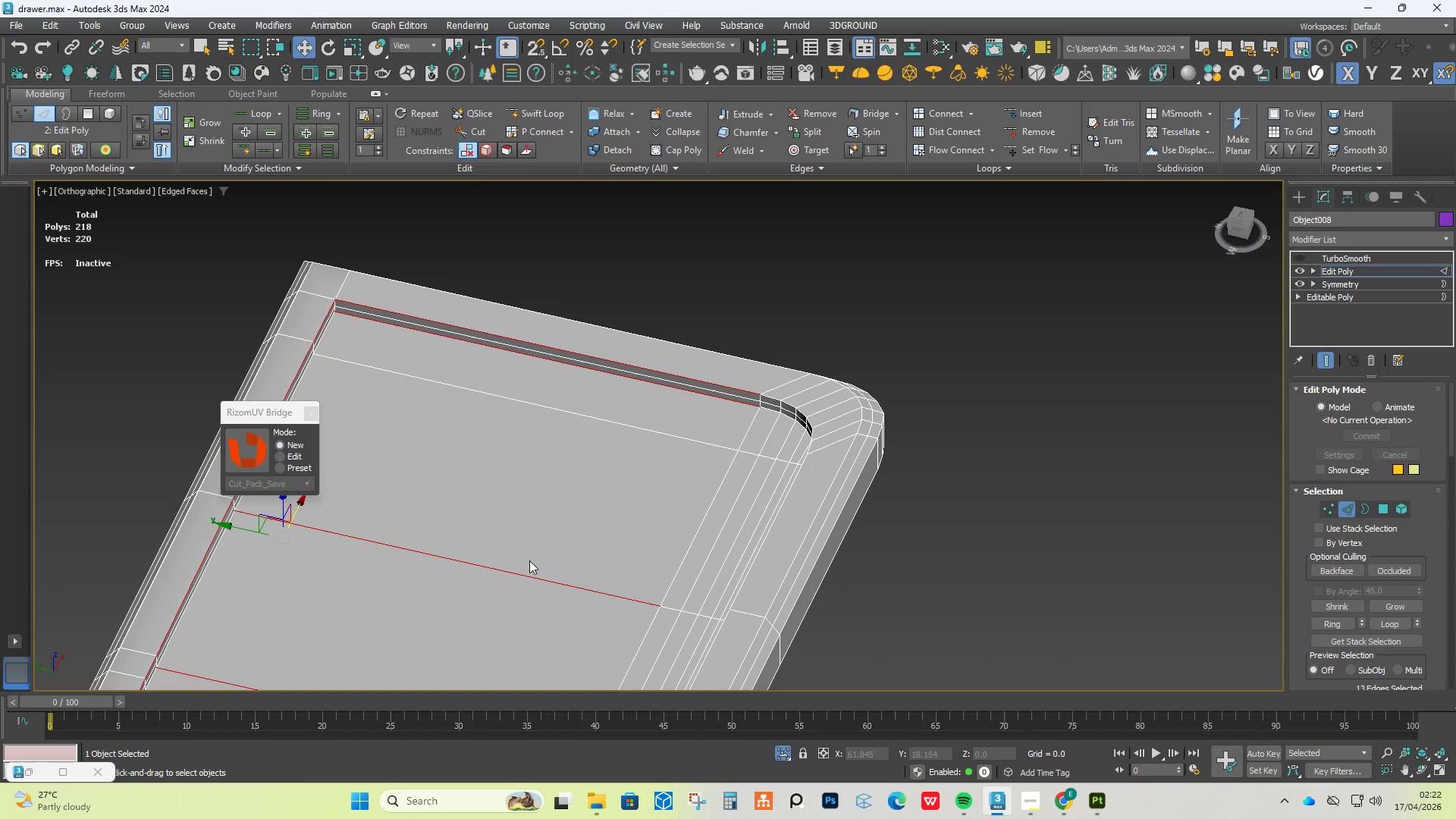 
left_click([681, 449])
 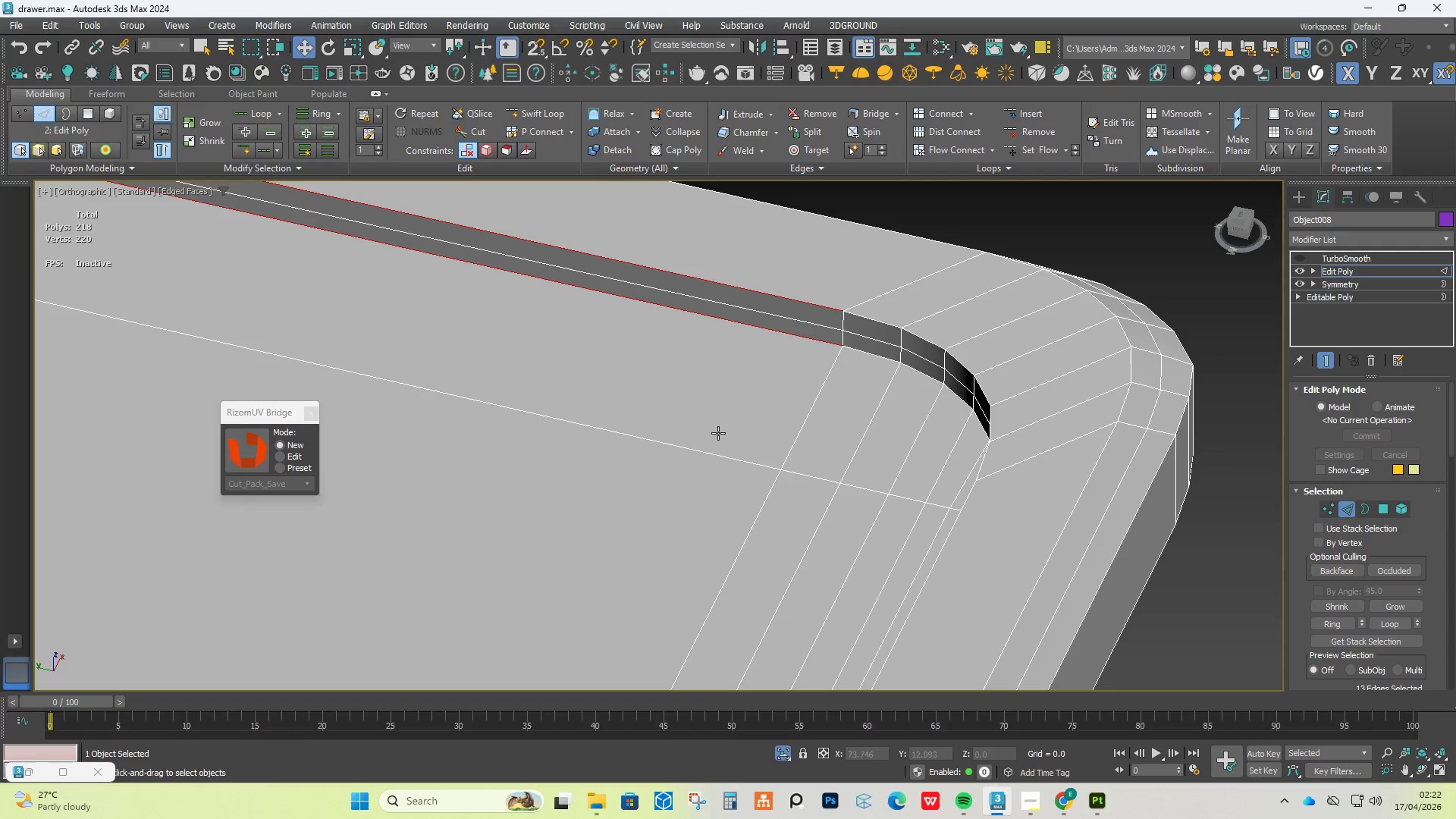 
hold_key(key=AltLeft, duration=0.67)
left_click([528, 561])
 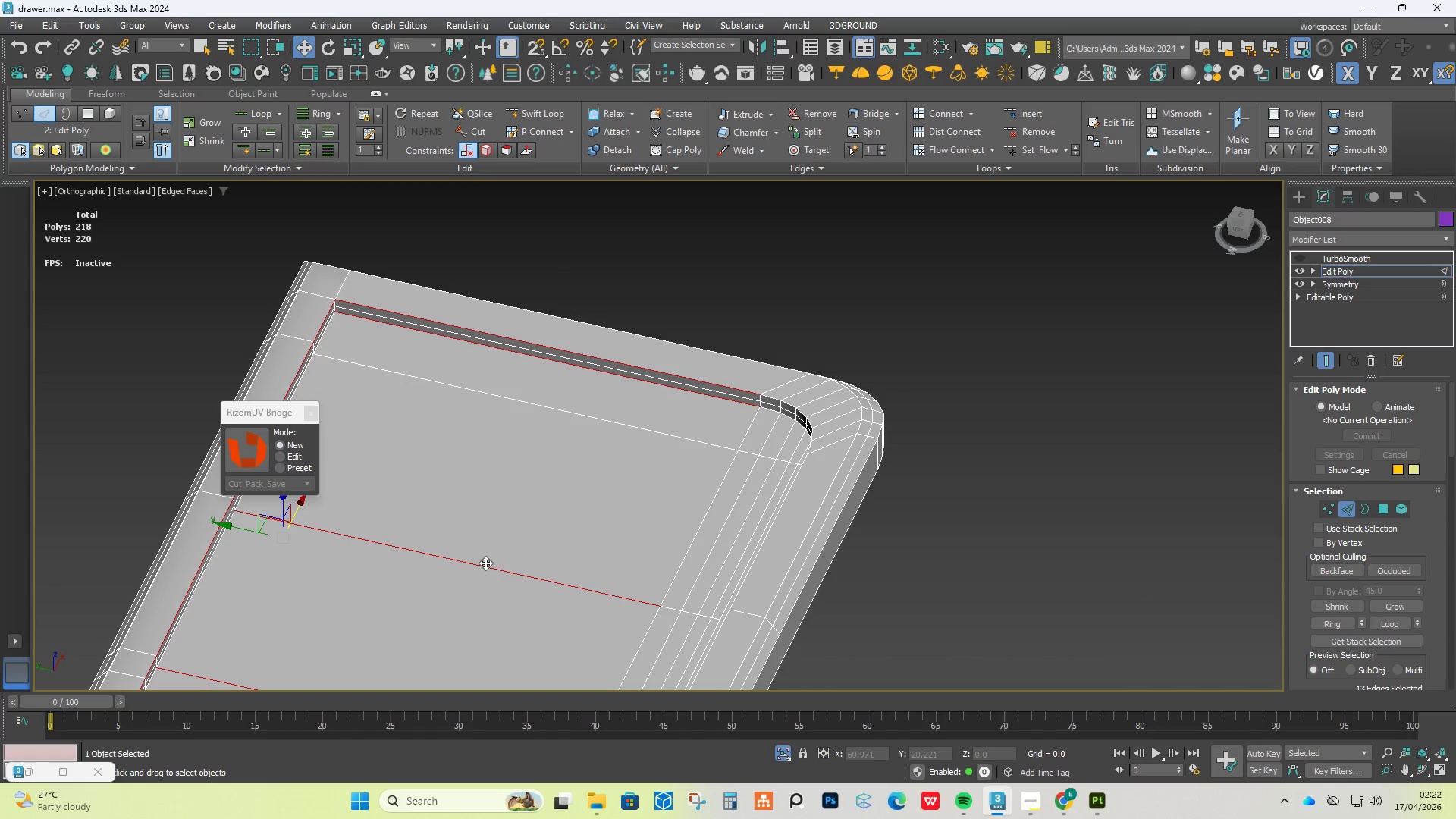 
hold_key(key=AltLeft, duration=0.59)
left_click([482, 563])
 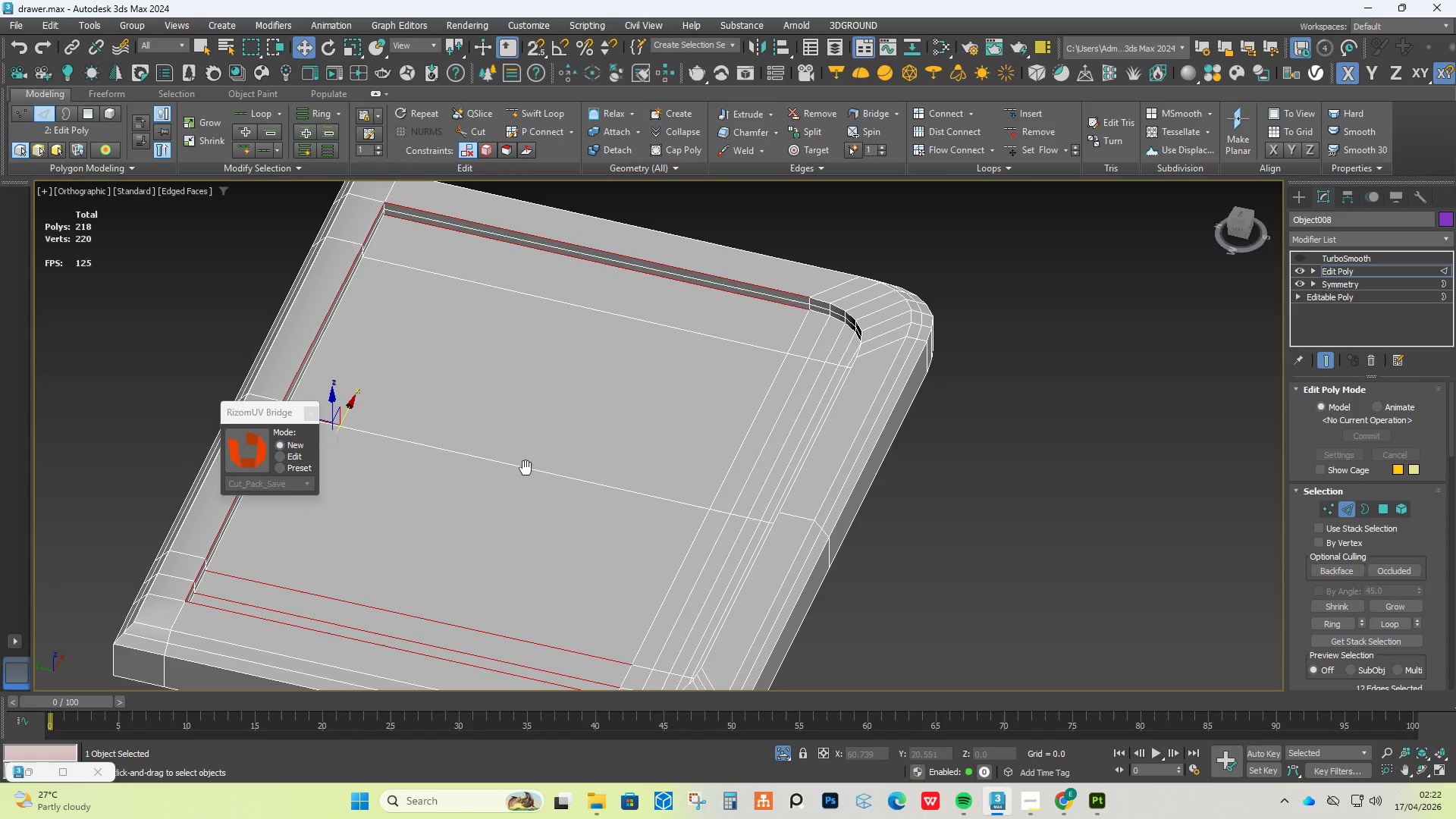 
hold_key(key=AltLeft, duration=0.8)
left_click([427, 604])
 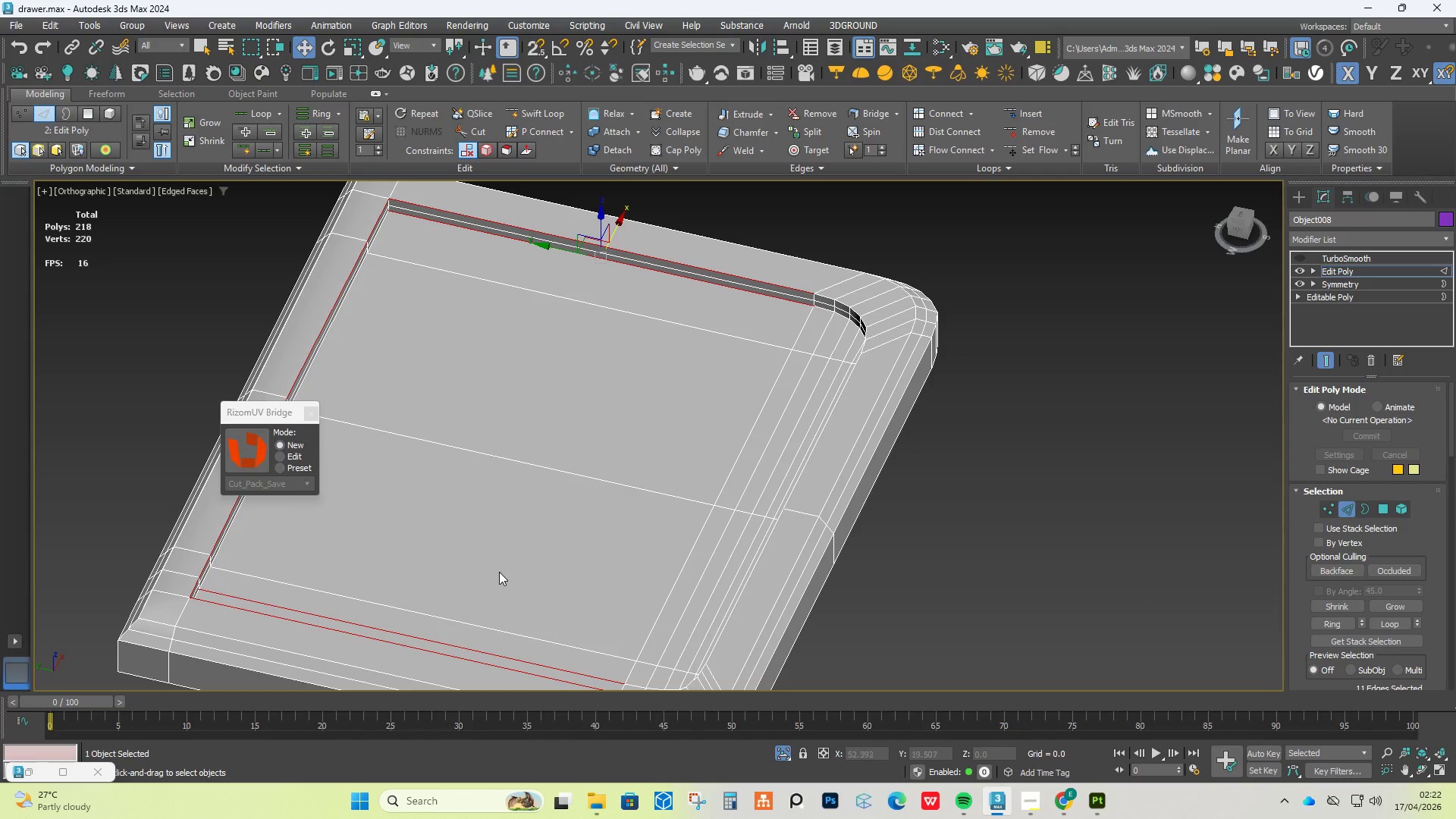 
hold_key(key=AltLeft, duration=0.36)
 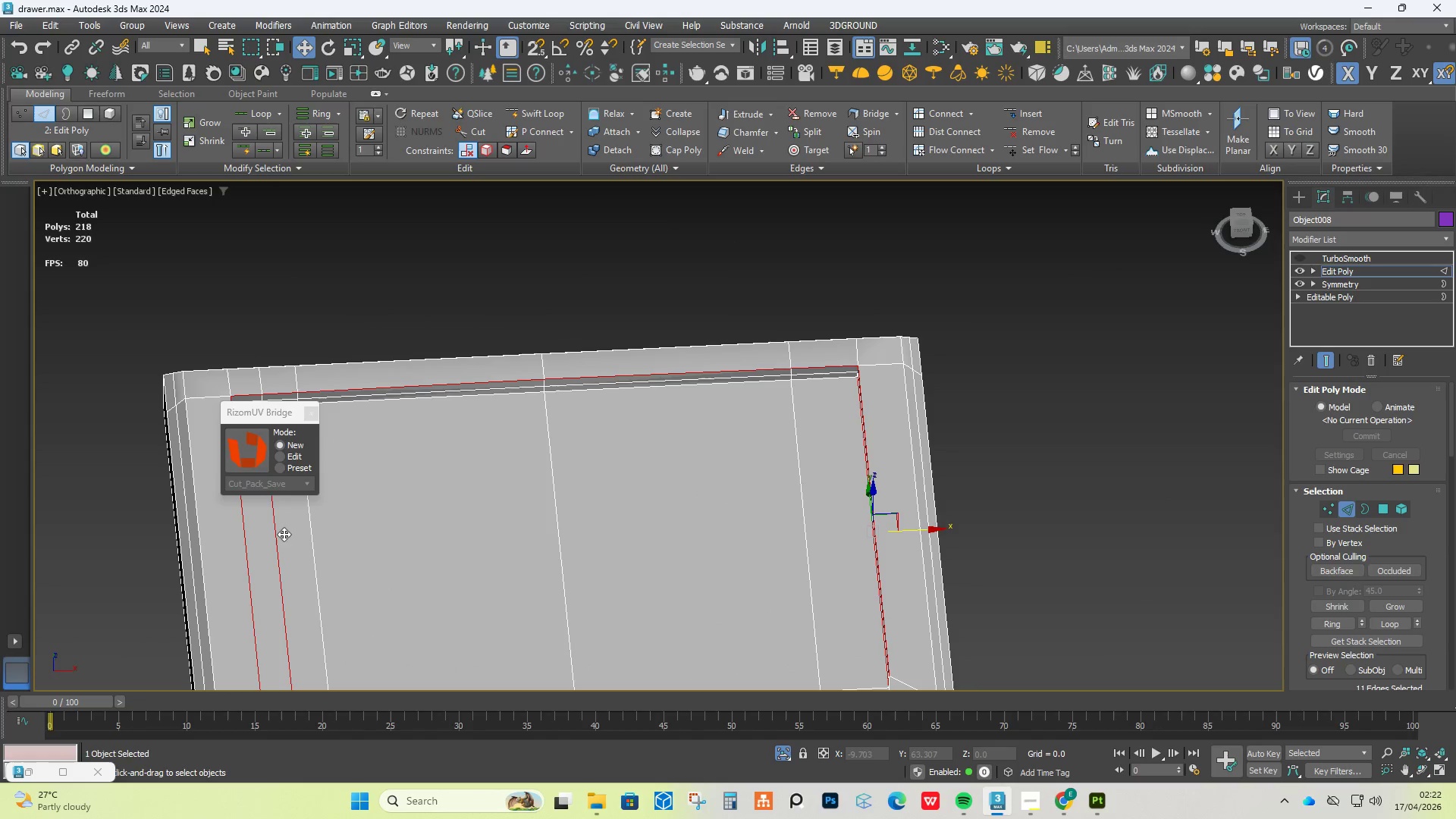 
hold_key(key=AltLeft, duration=1.17)
left_click([249, 553])
 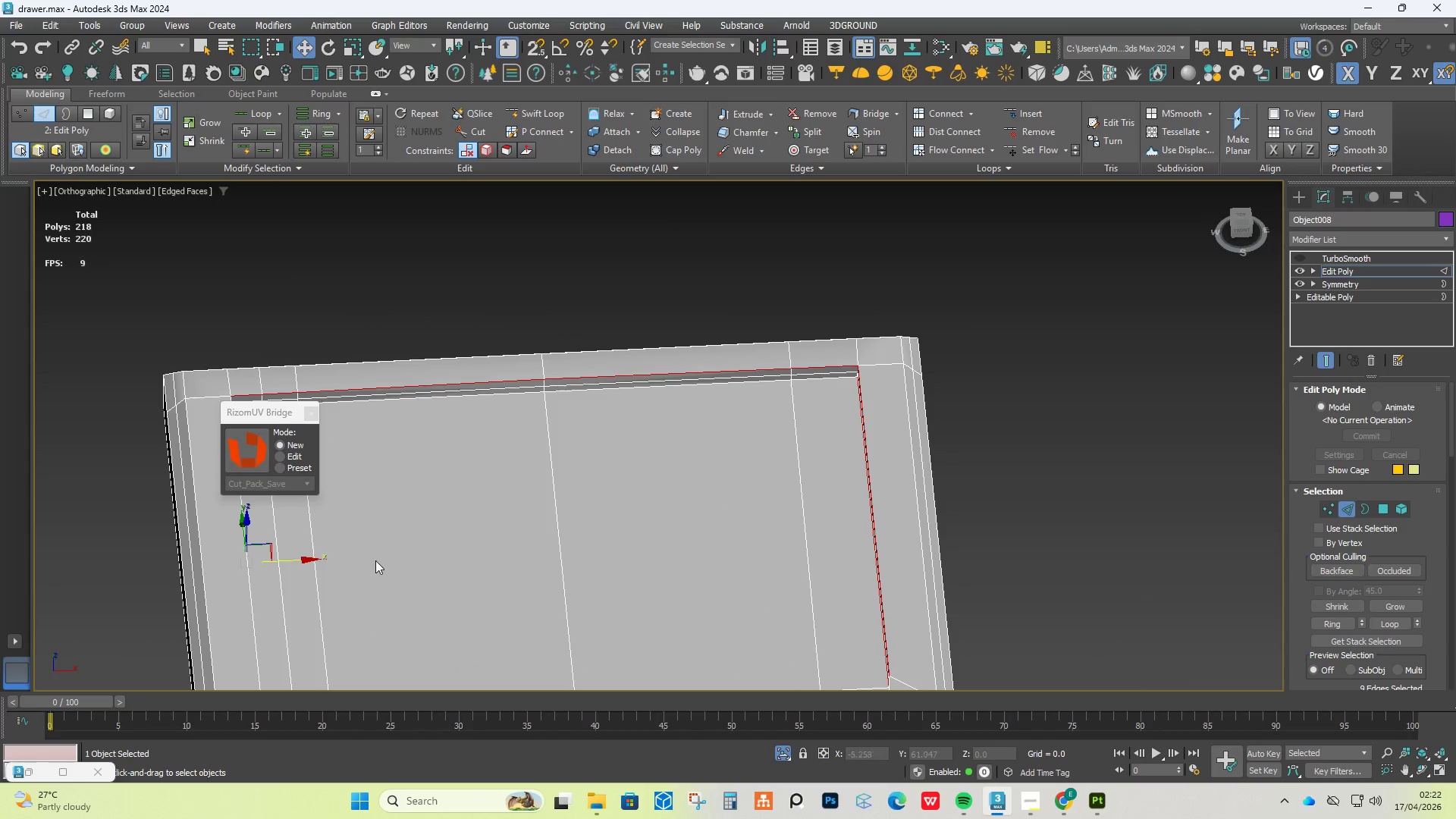 
hold_key(key=AltLeft, duration=0.92)
 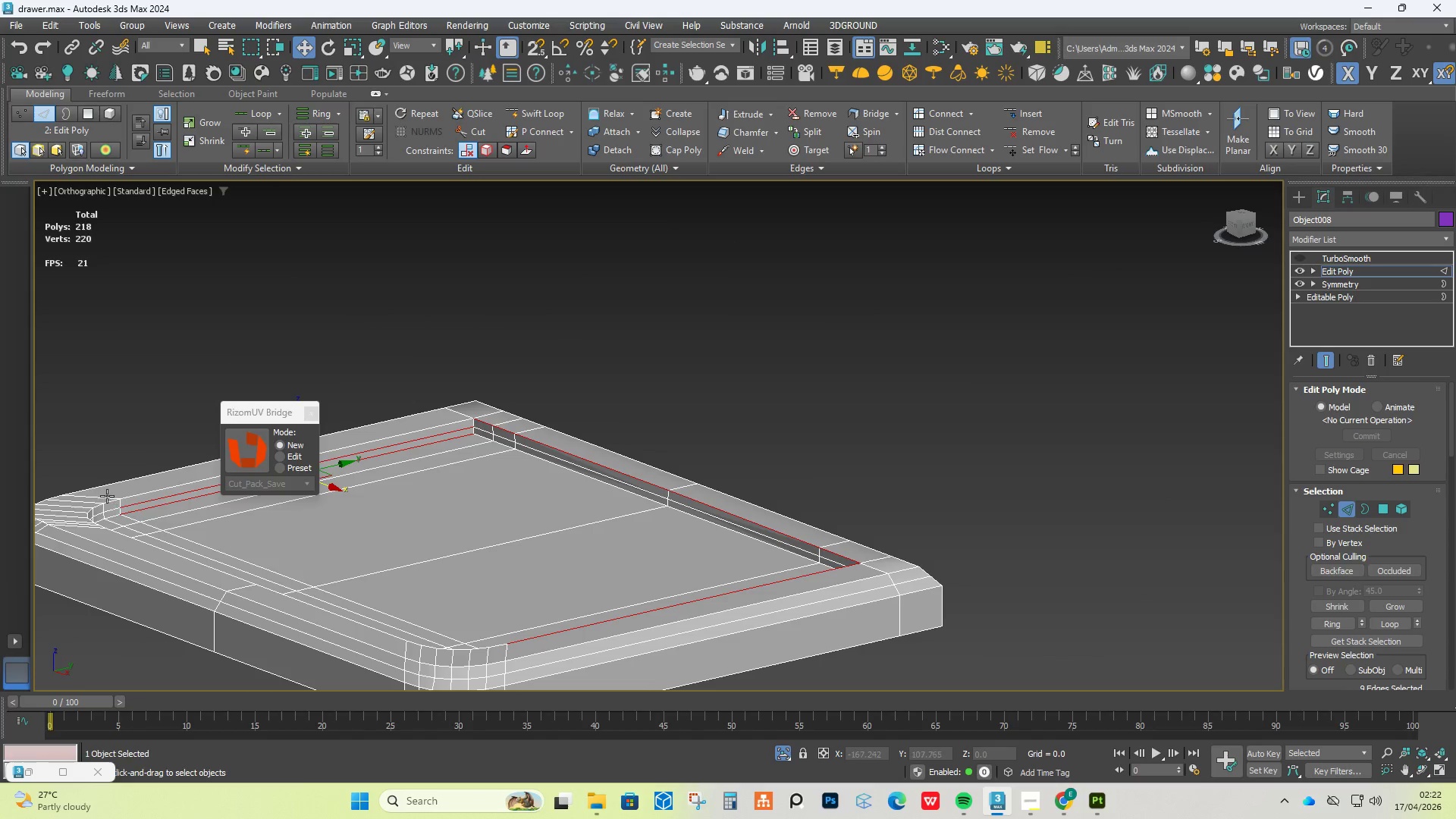 
scroll: coordinate [113, 507], scroll_direction: up, amount: 4.0
 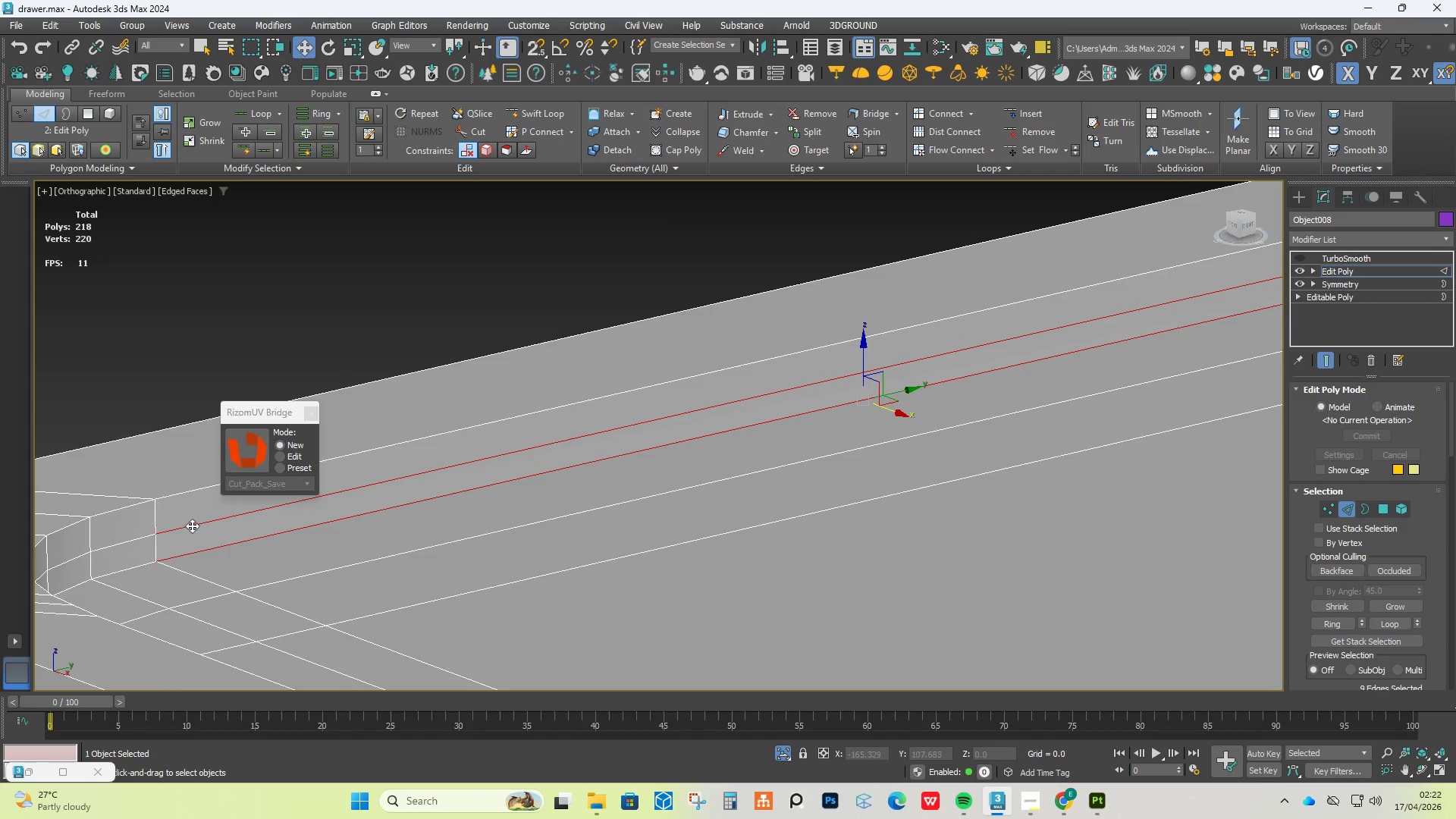 
hold_key(key=AltLeft, duration=0.78)
left_click([195, 524])
 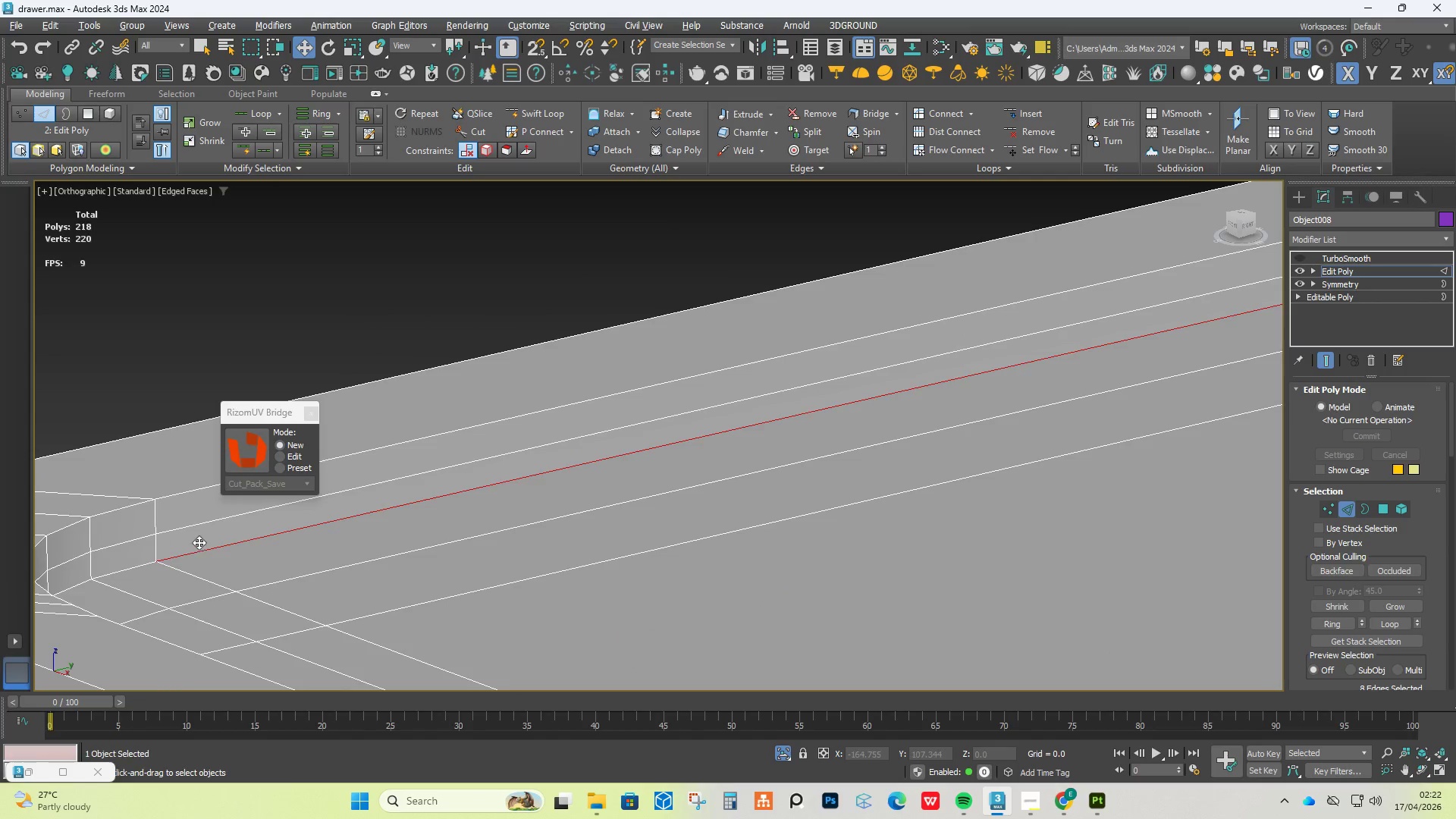 
scroll: coordinate [212, 536], scroll_direction: down, amount: 4.0
 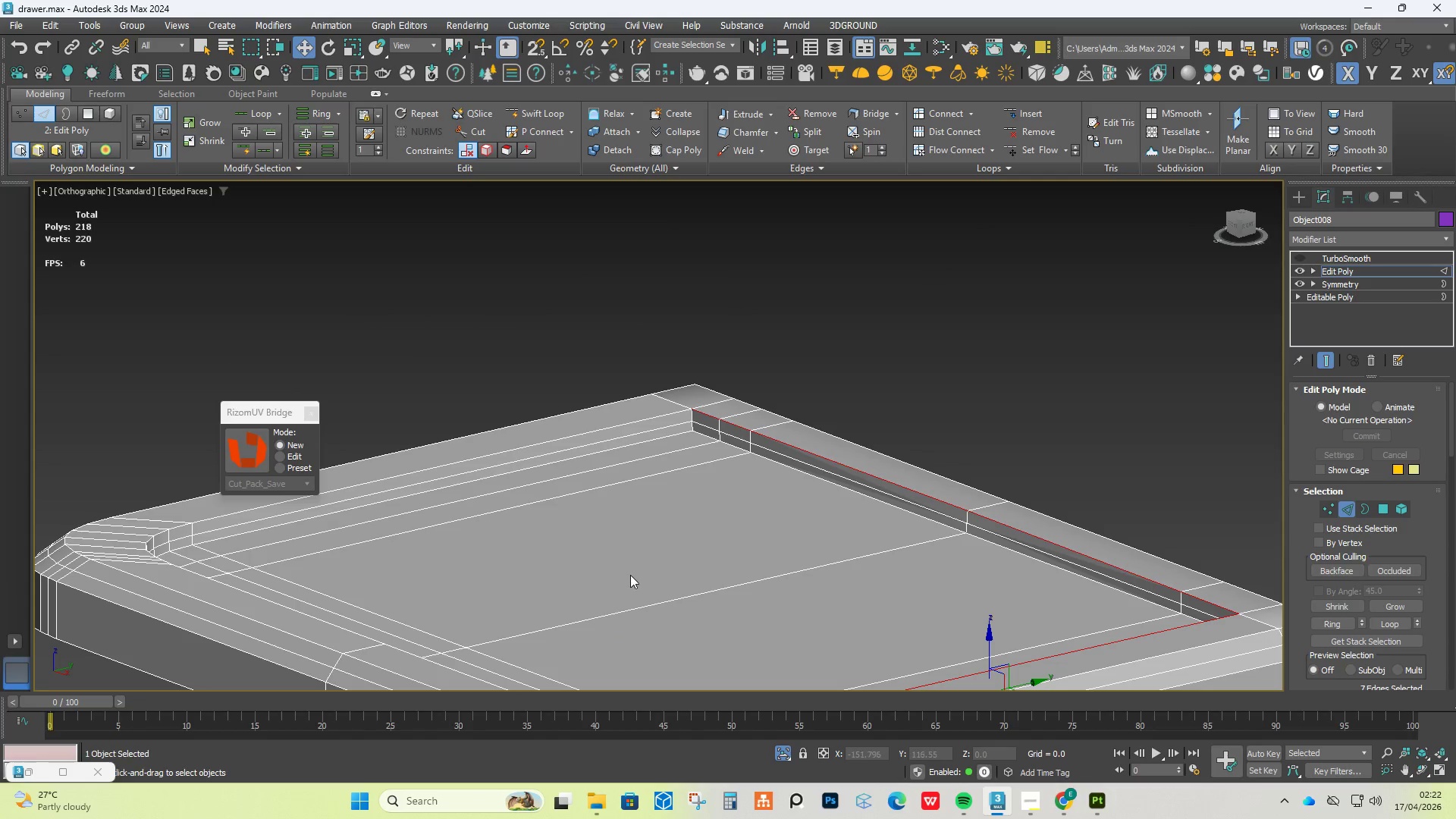 
double_click([199, 543])
 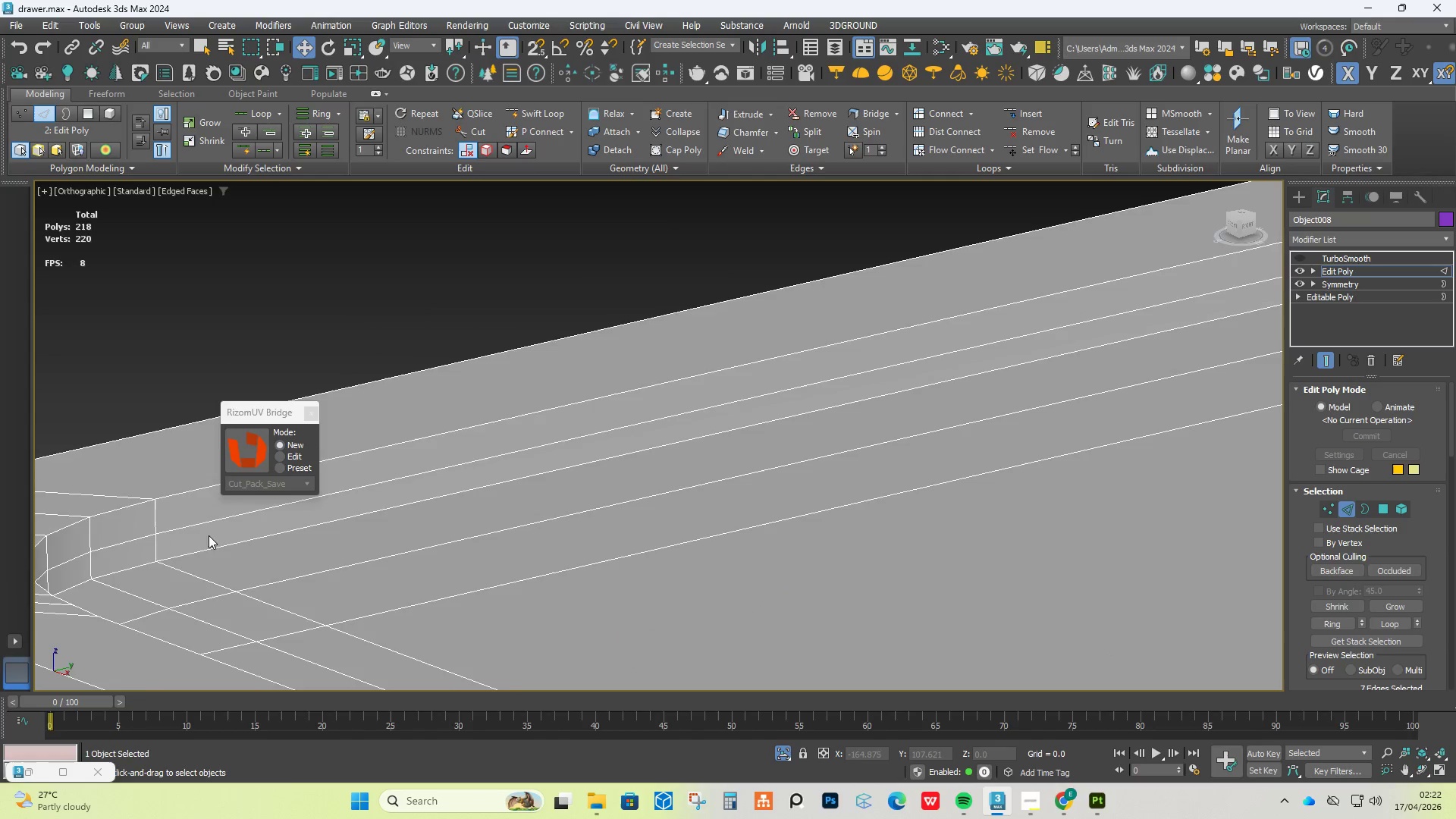 
hold_key(key=AltLeft, duration=0.75)
 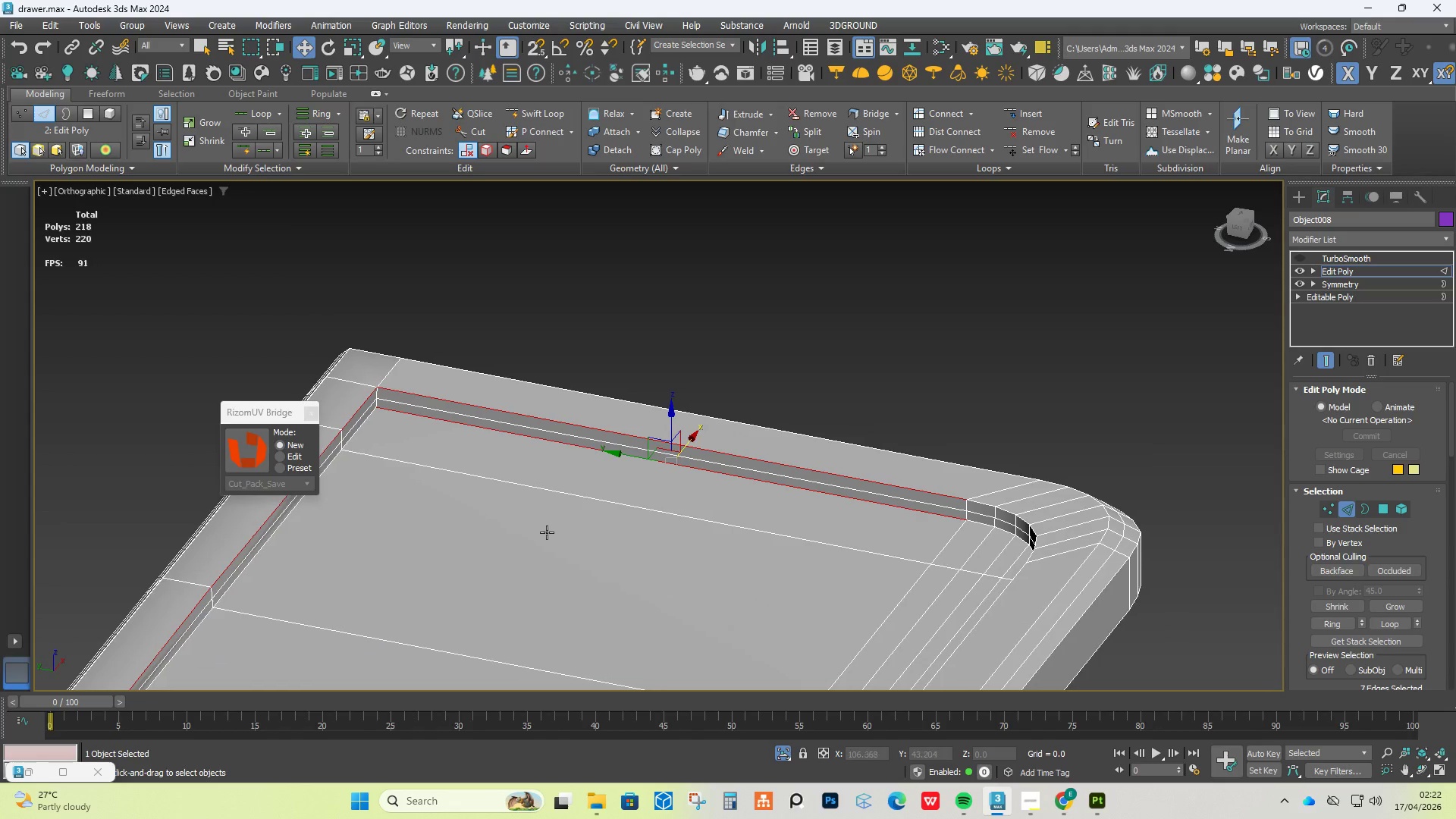 
hold_key(key=AltLeft, duration=0.39)
 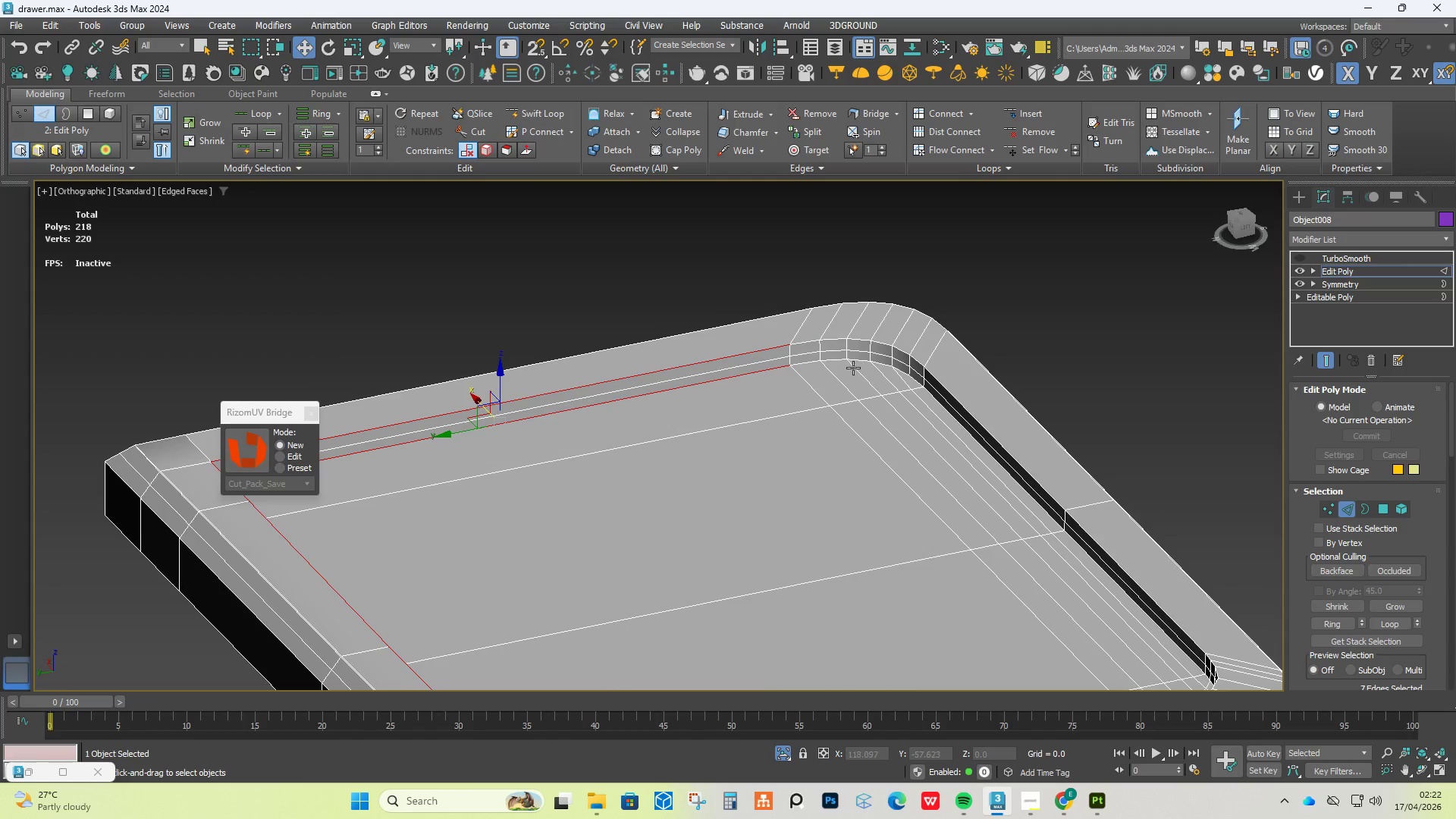 
scroll: coordinate [779, 363], scroll_direction: up, amount: 2.0
 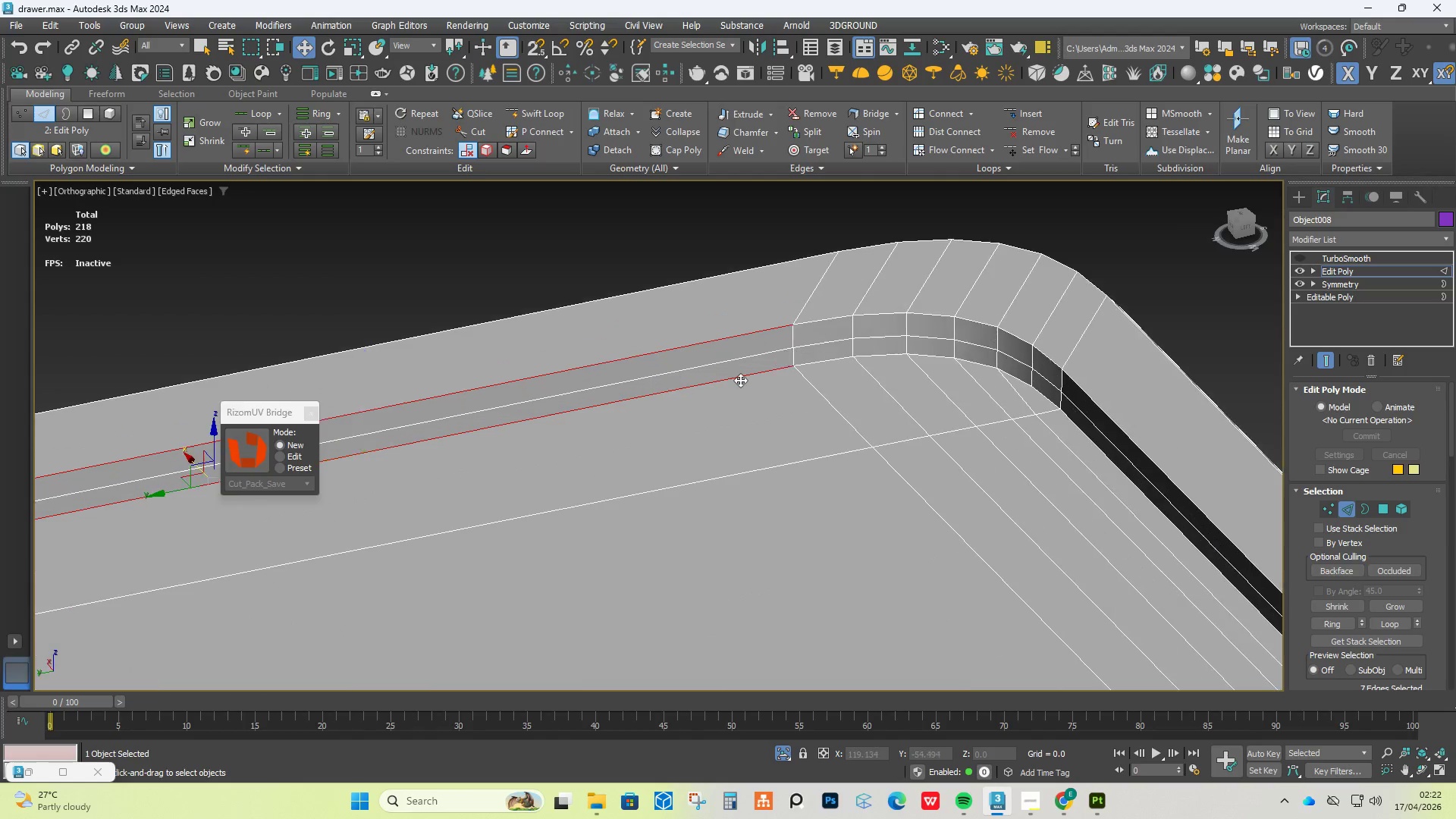 
hold_key(key=AltLeft, duration=0.72)
 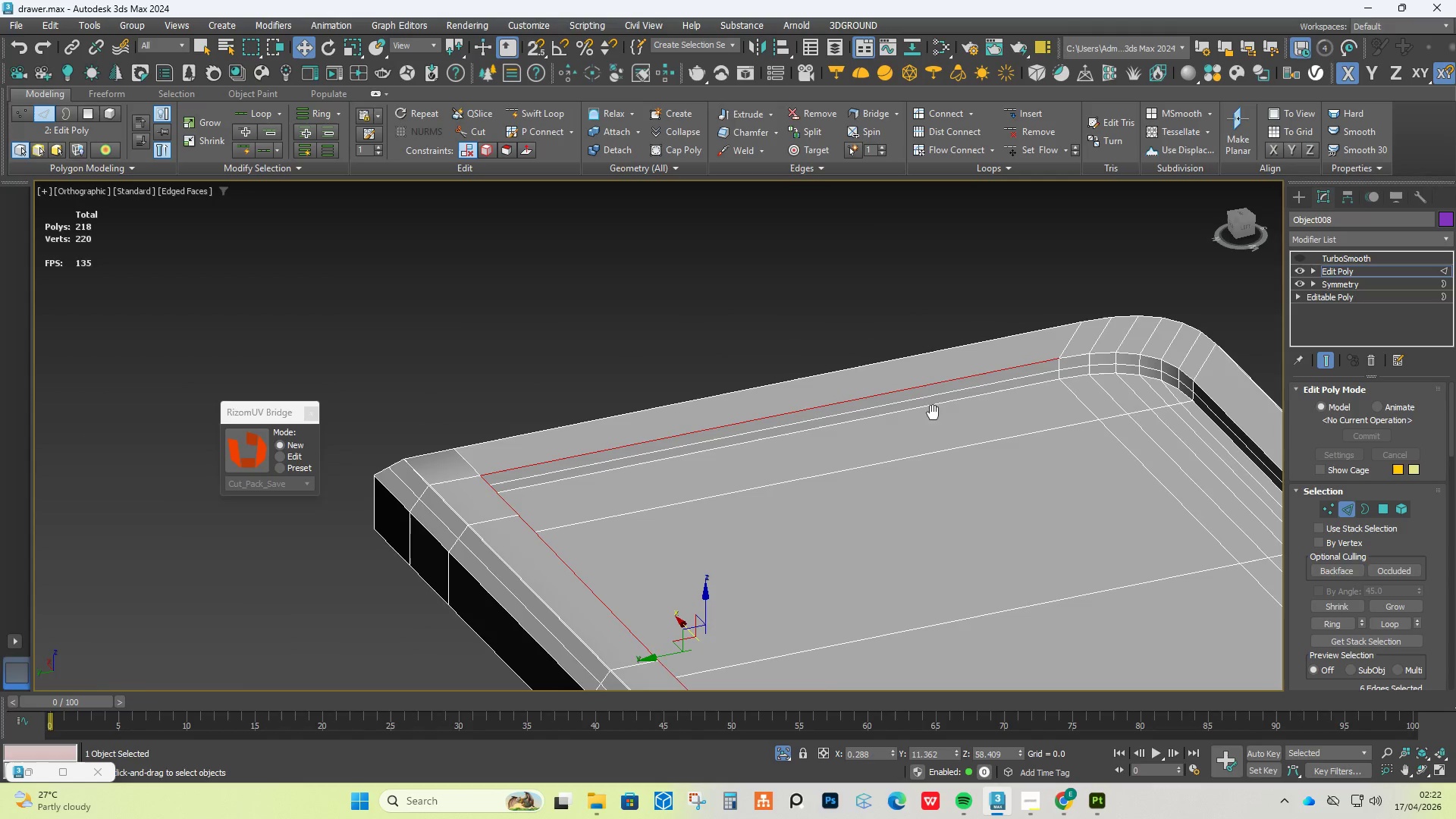 
scroll: coordinate [516, 427], scroll_direction: down, amount: 2.0
 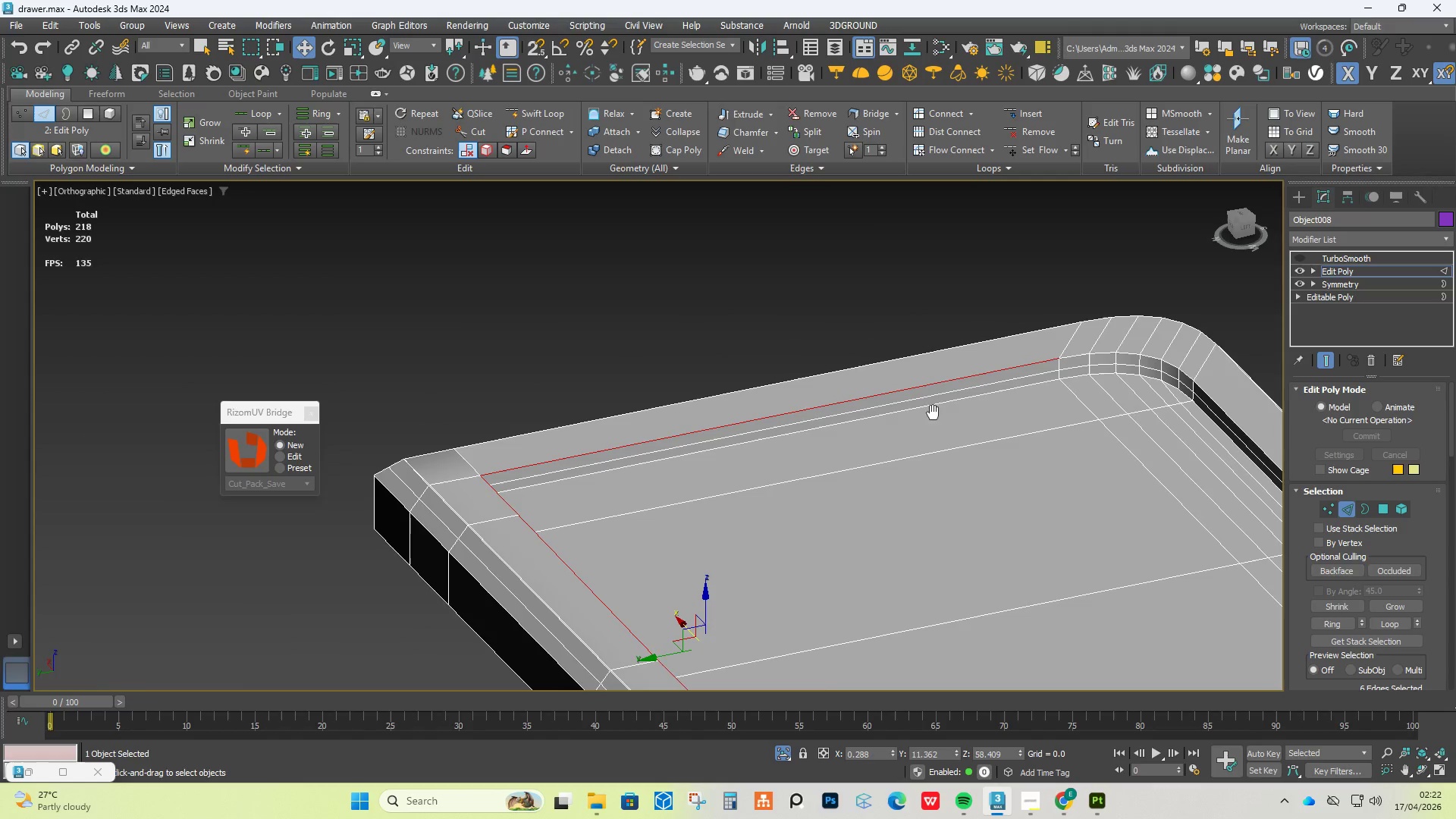 
left_click([734, 381])
 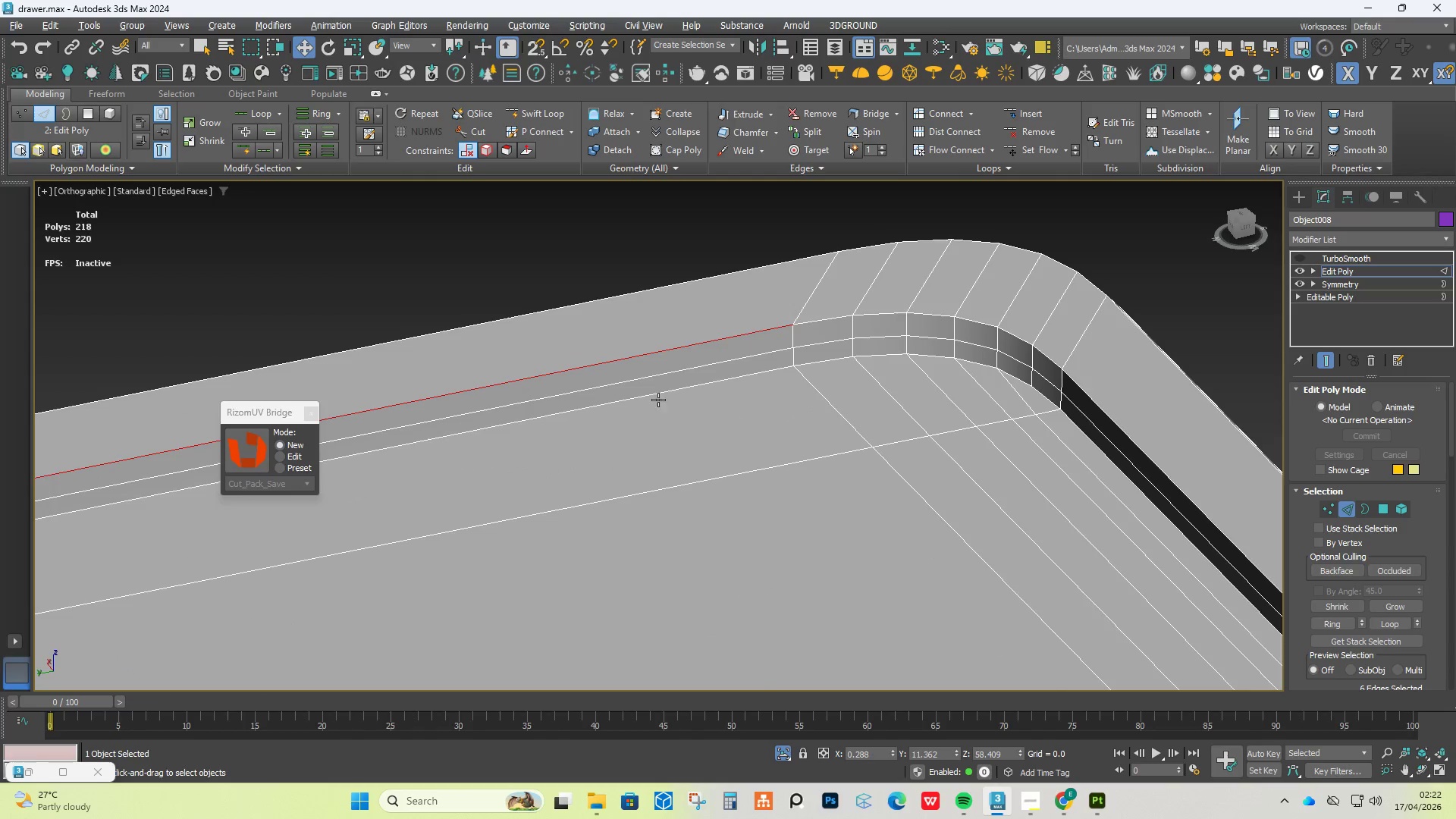 
hold_key(key=AltLeft, duration=0.66)
 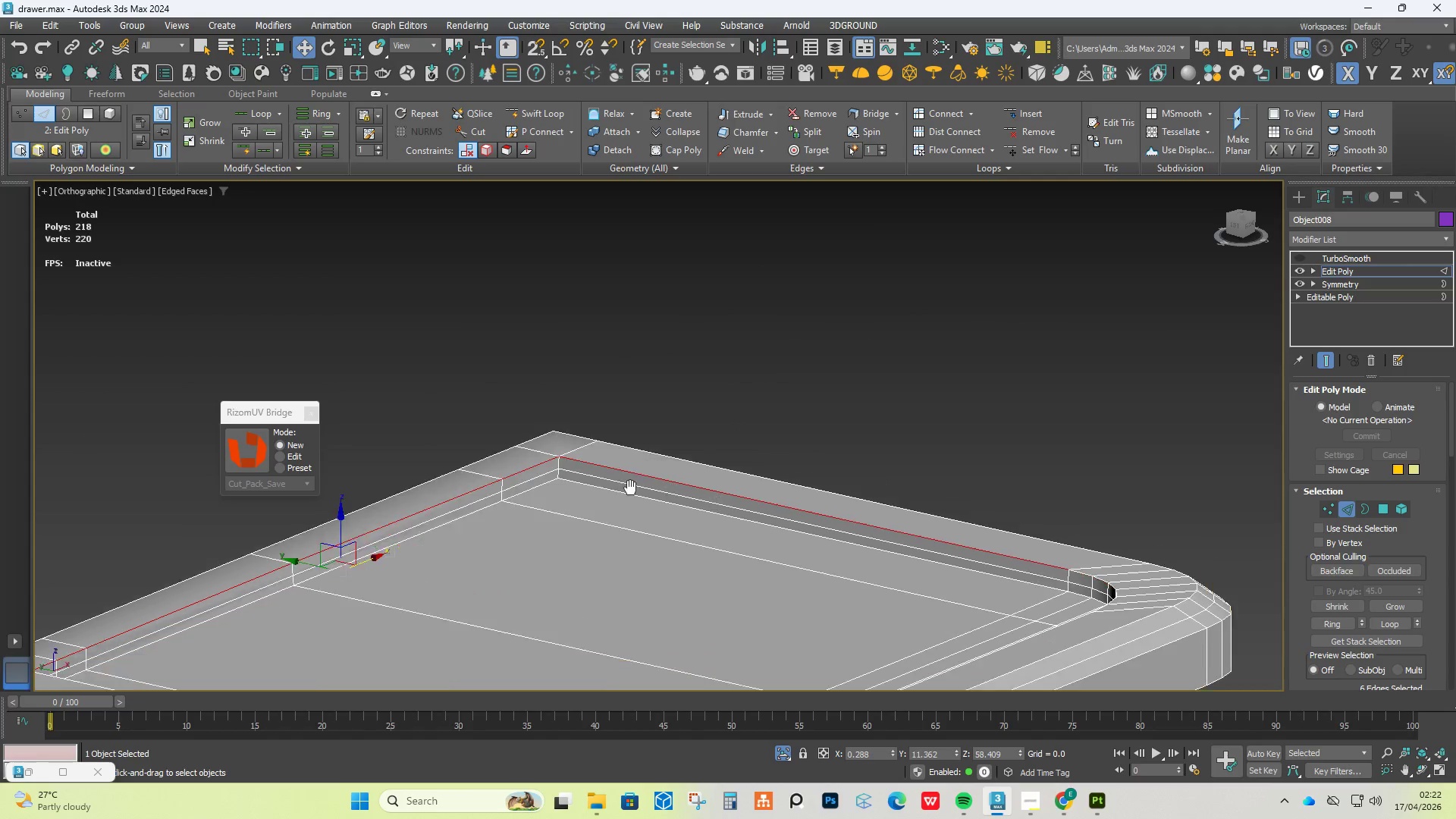 
hold_key(key=AltLeft, duration=0.61)
 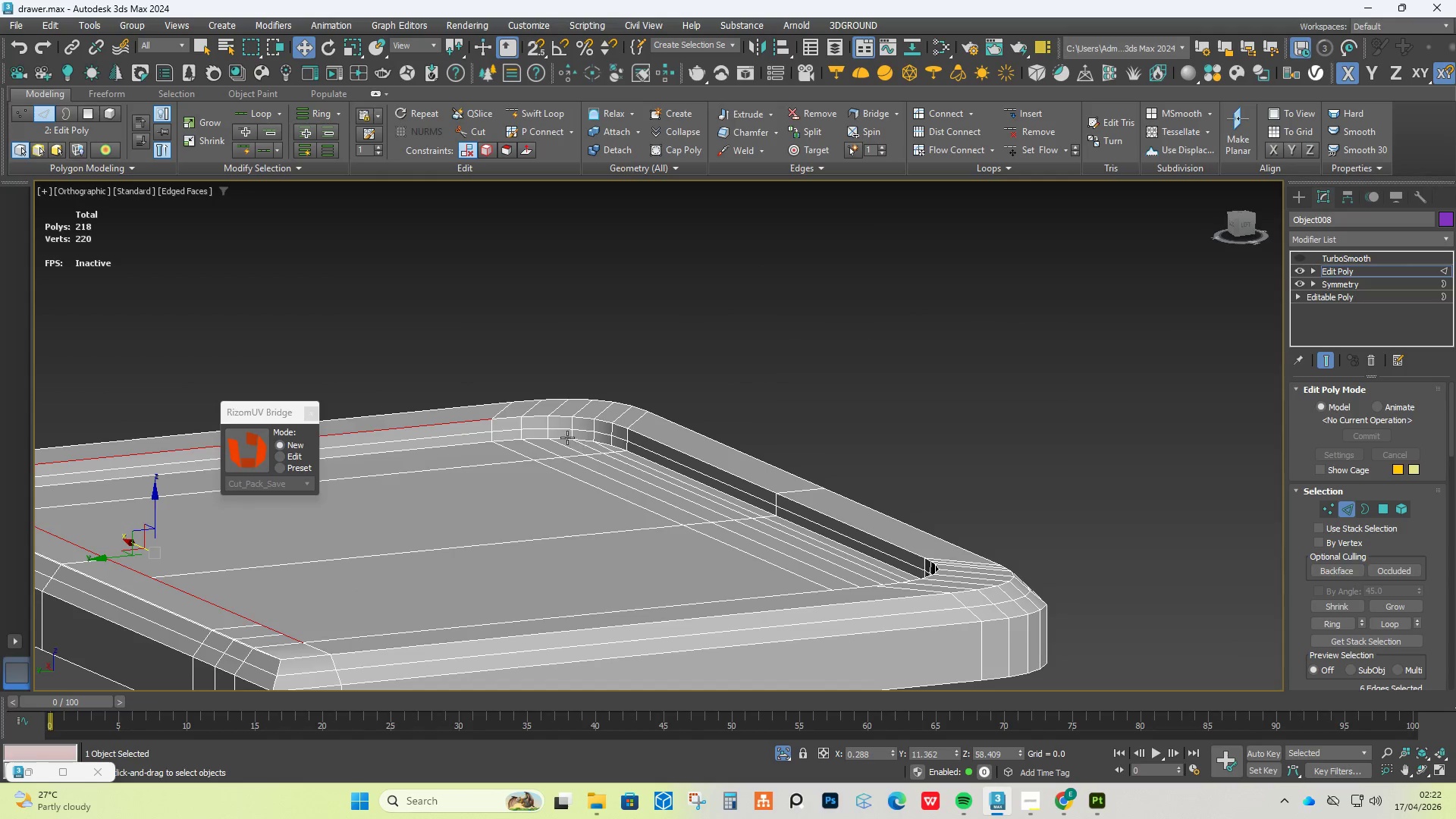 
scroll: coordinate [557, 431], scroll_direction: up, amount: 1.0
 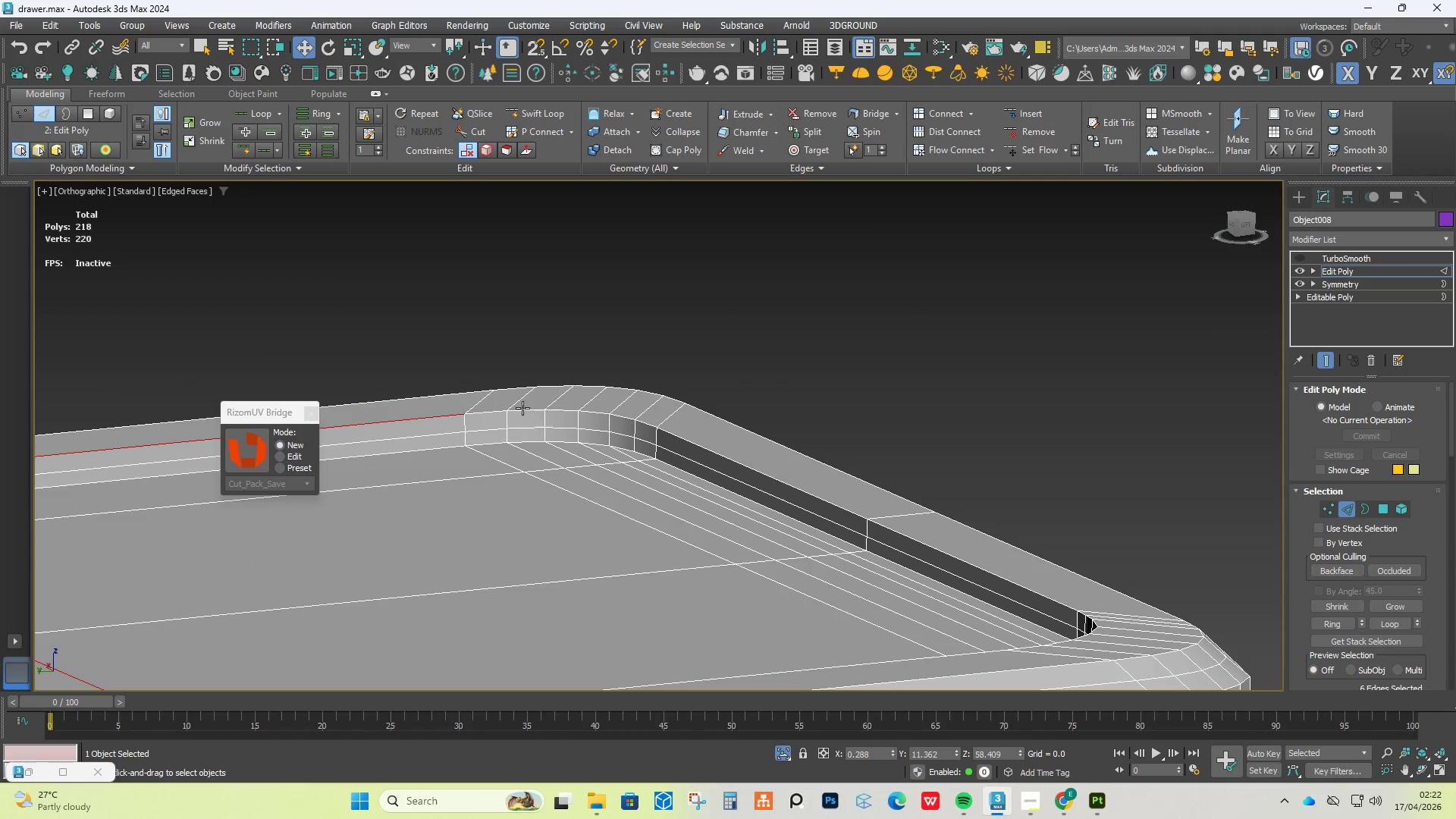 
hold_key(key=ControlLeft, duration=4.92)
left_click([494, 410])
 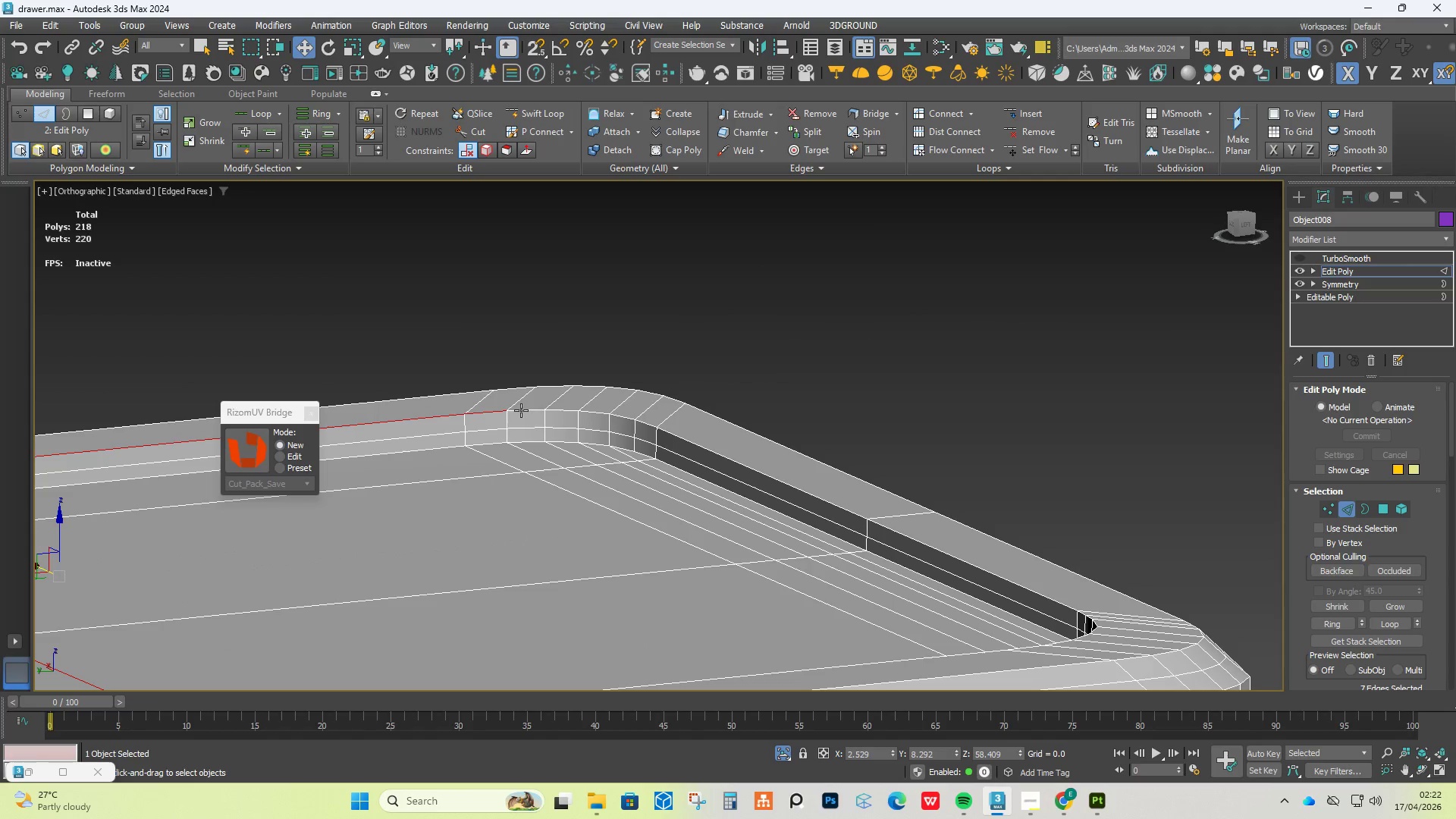 
left_click([521, 410])
 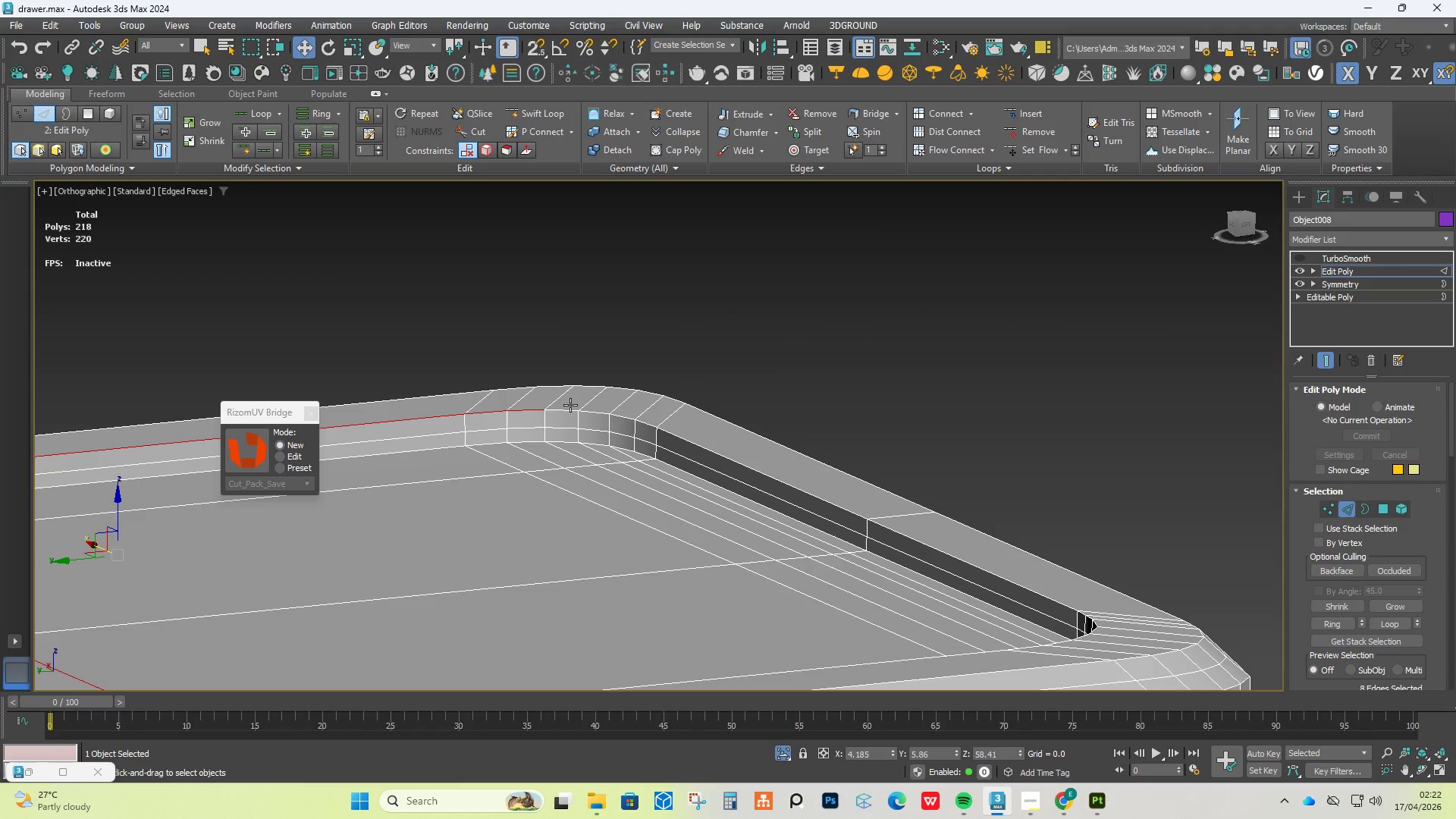 
left_click([566, 406])
 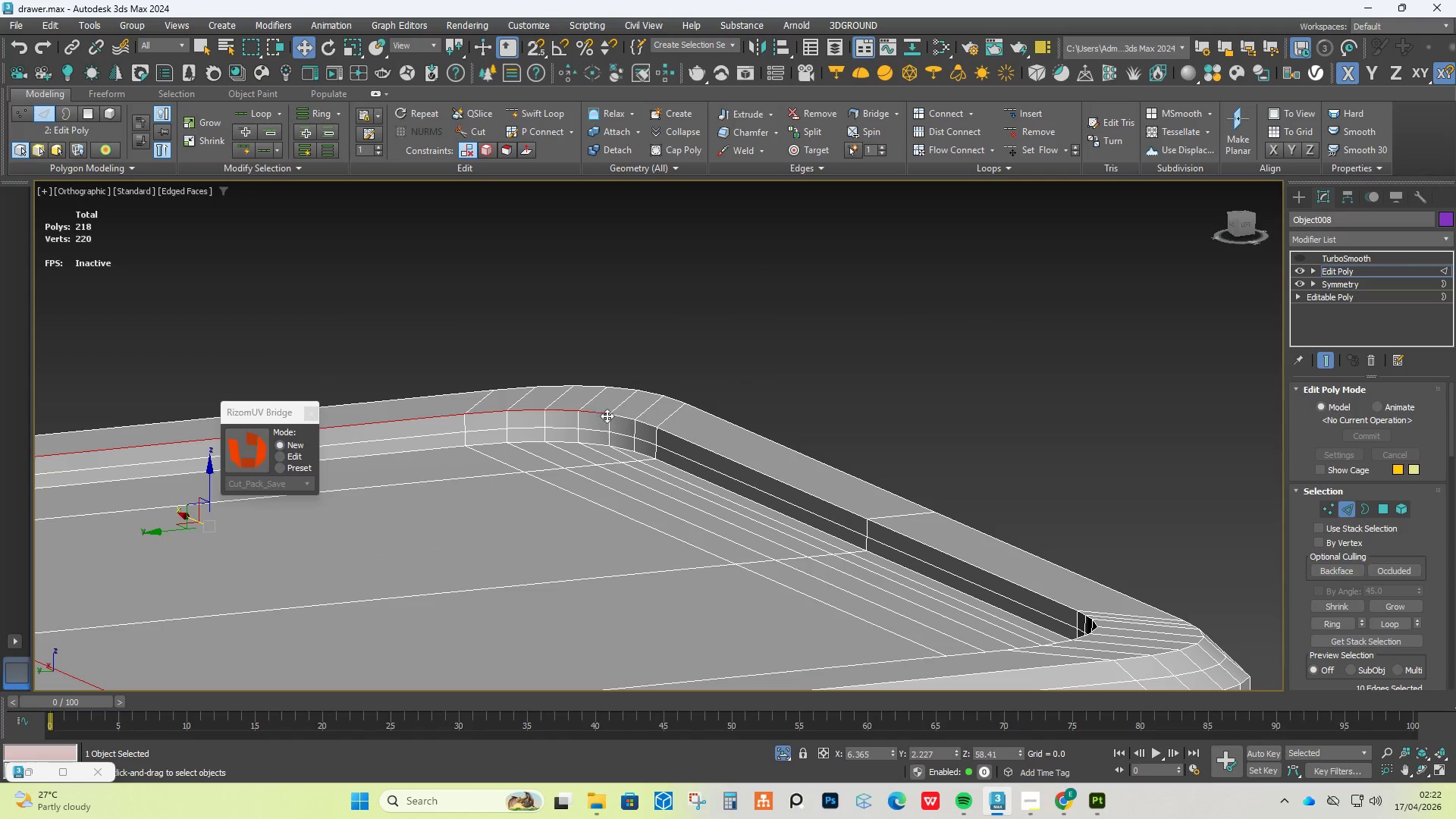 
double_click([623, 419])
 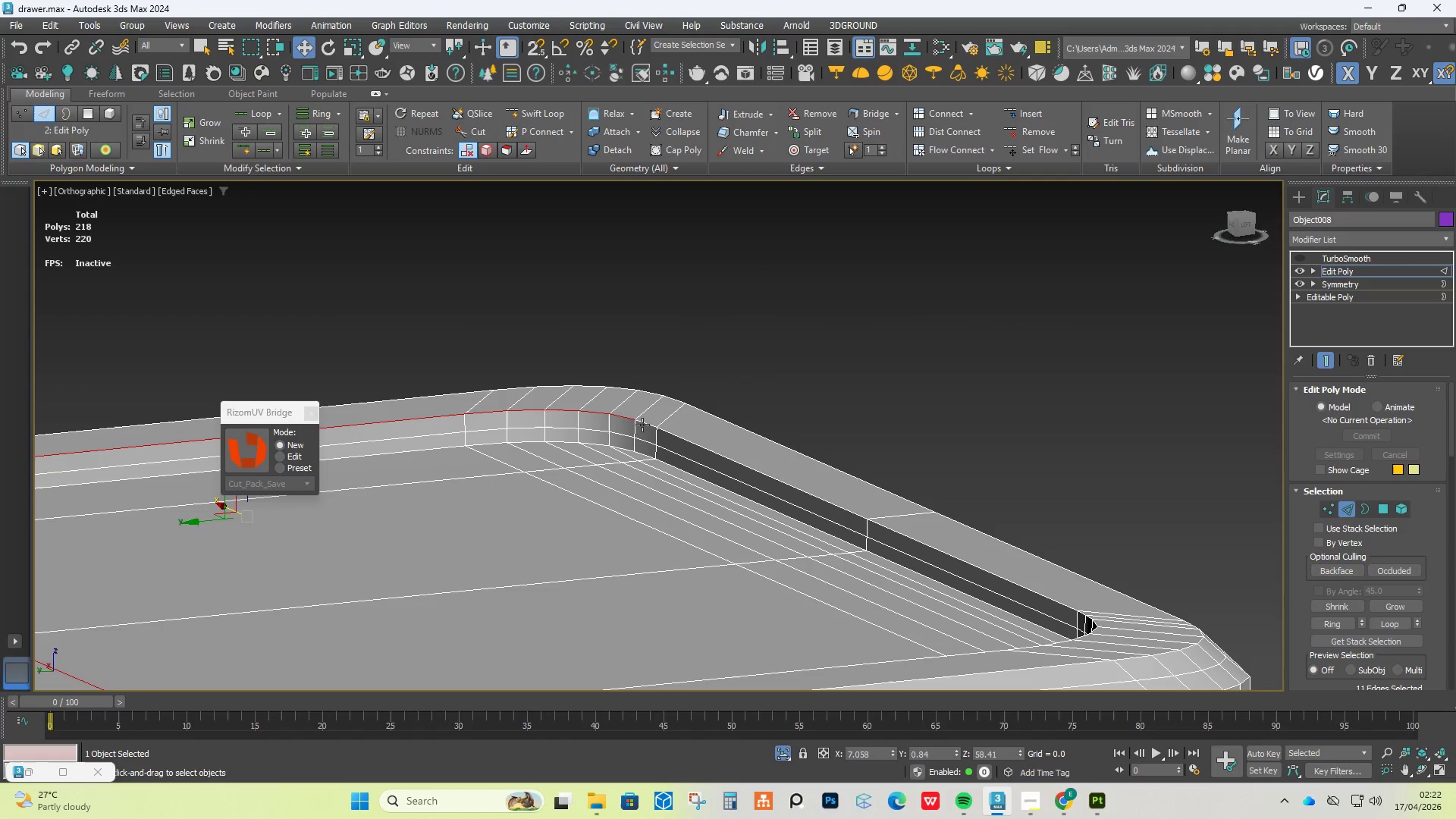 
triple_click([642, 425])
 